 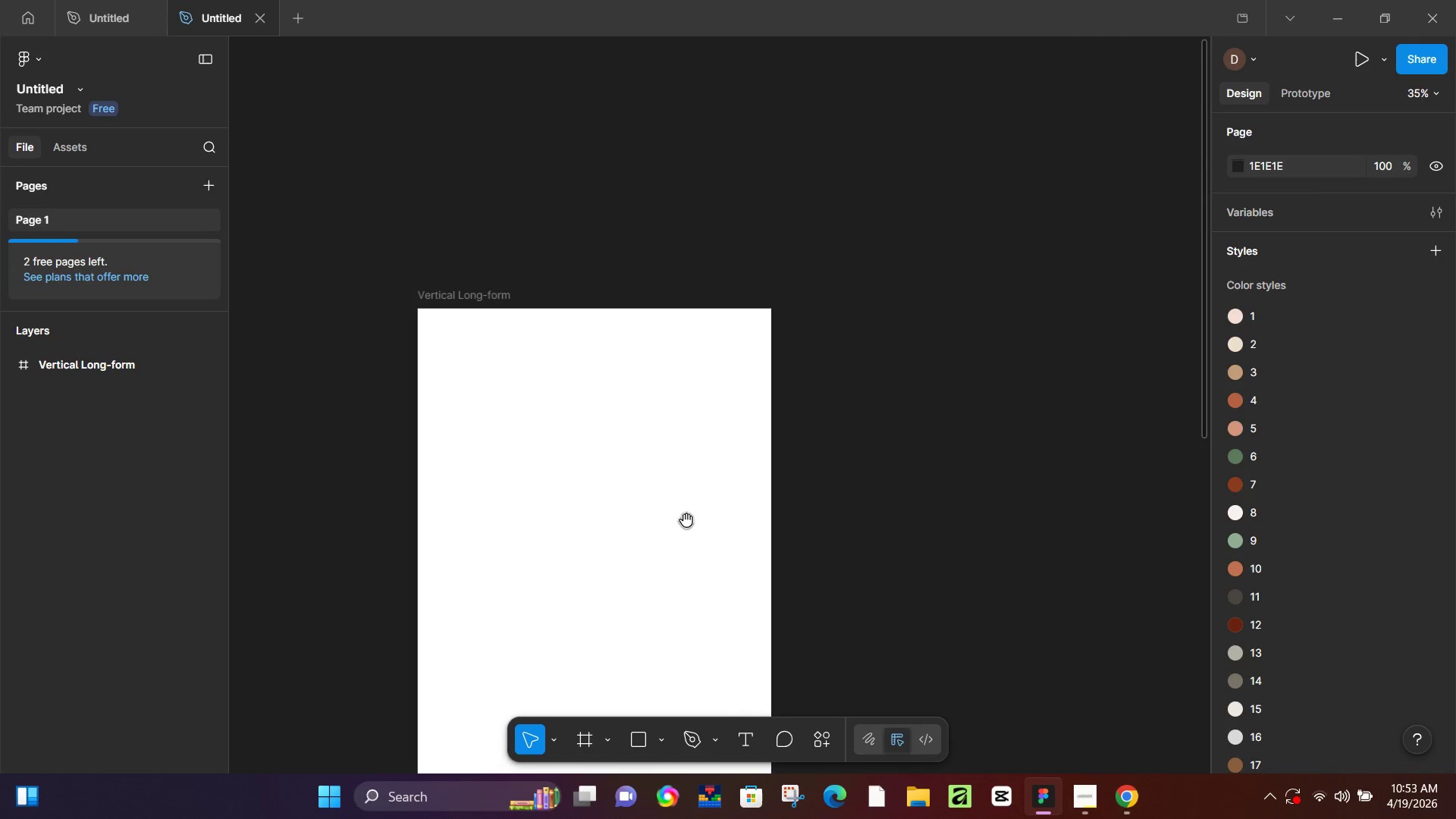 
hold_key(key=Space, duration=1.05)
 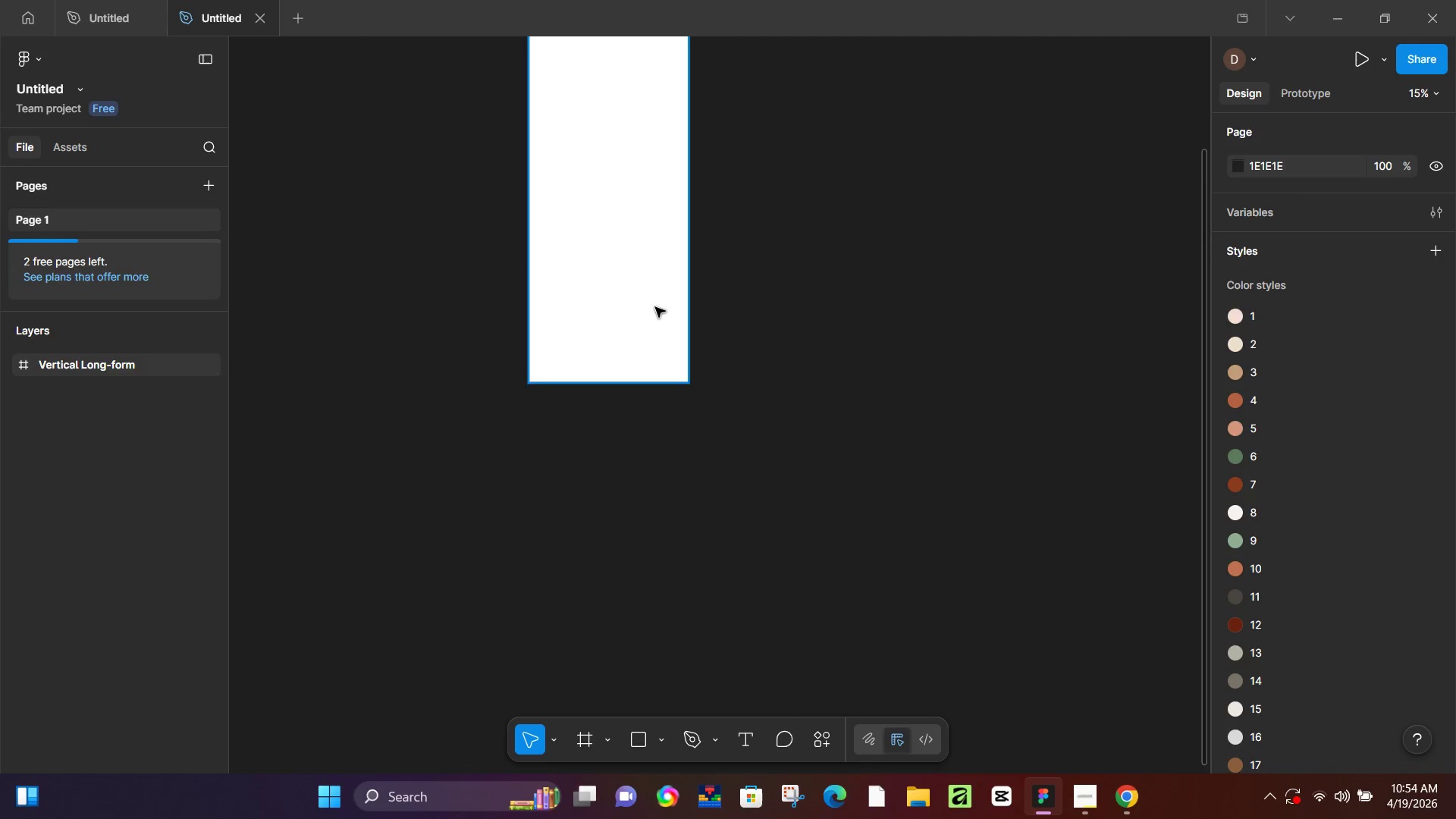 
left_click_drag(start_coordinate=[656, 529], to_coordinate=[643, 11])
 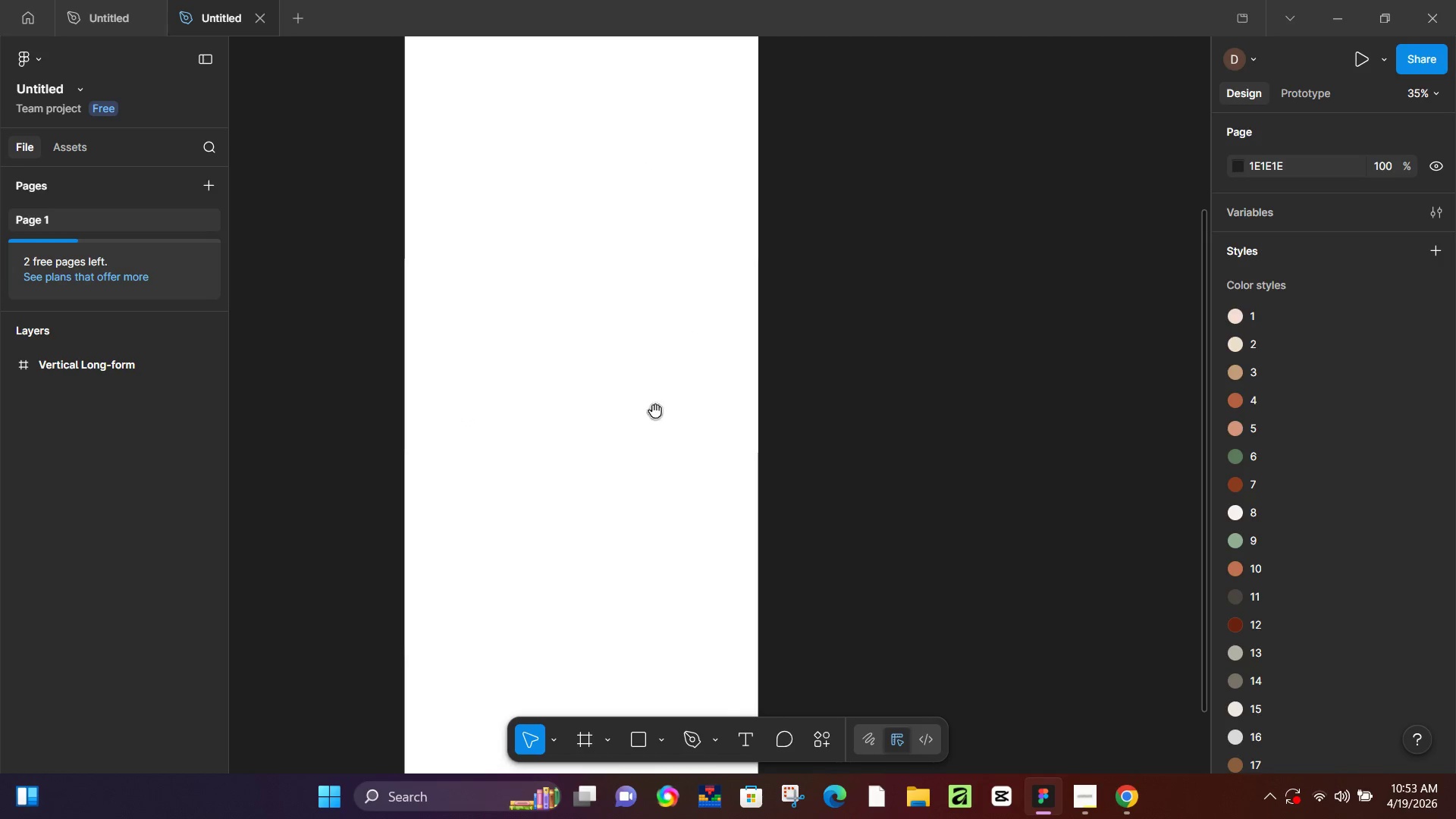 
scroll: coordinate [458, 416], scroll_direction: down, amount: 7.0
 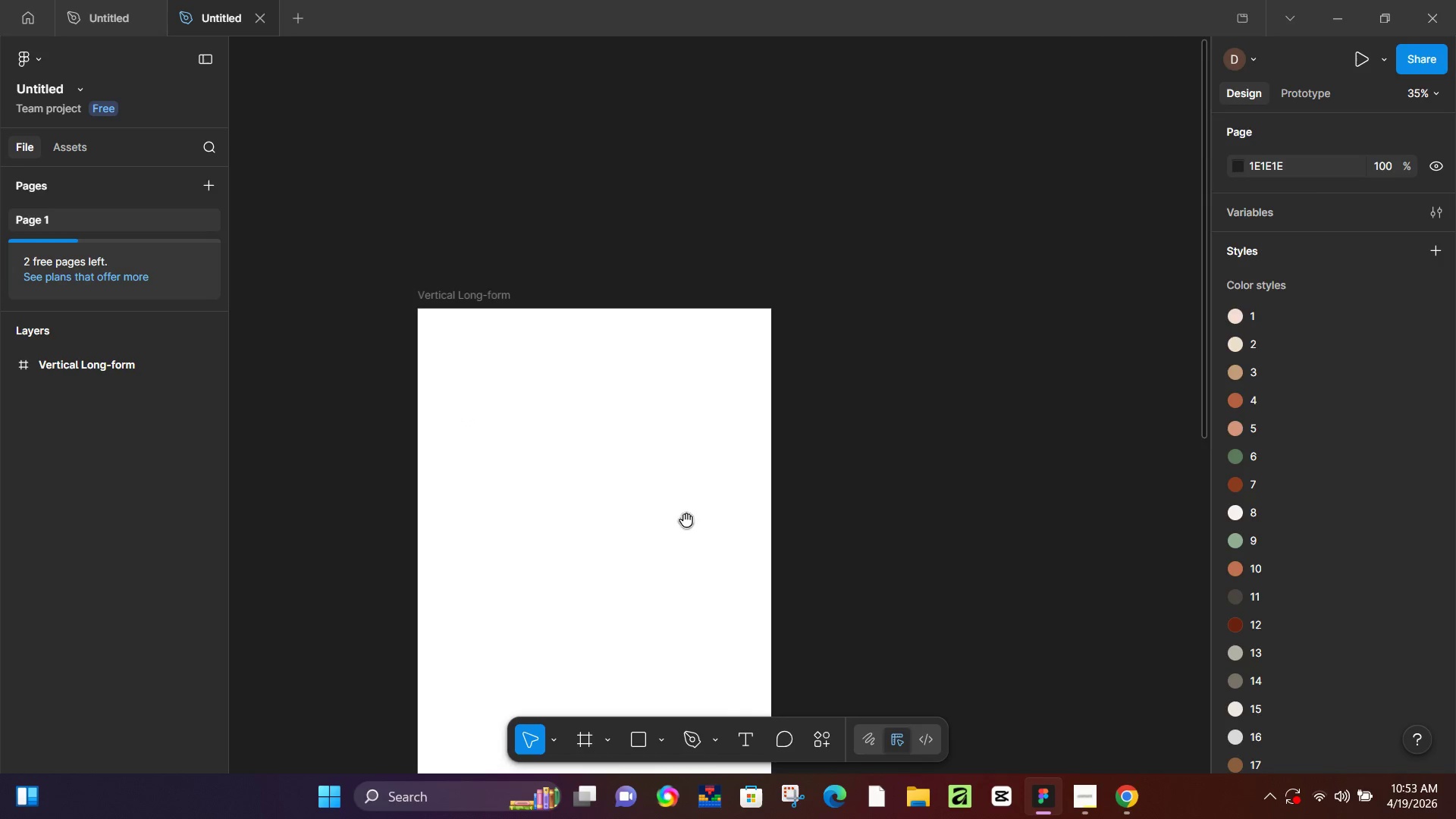 
left_click_drag(start_coordinate=[630, 426], to_coordinate=[617, 93])
 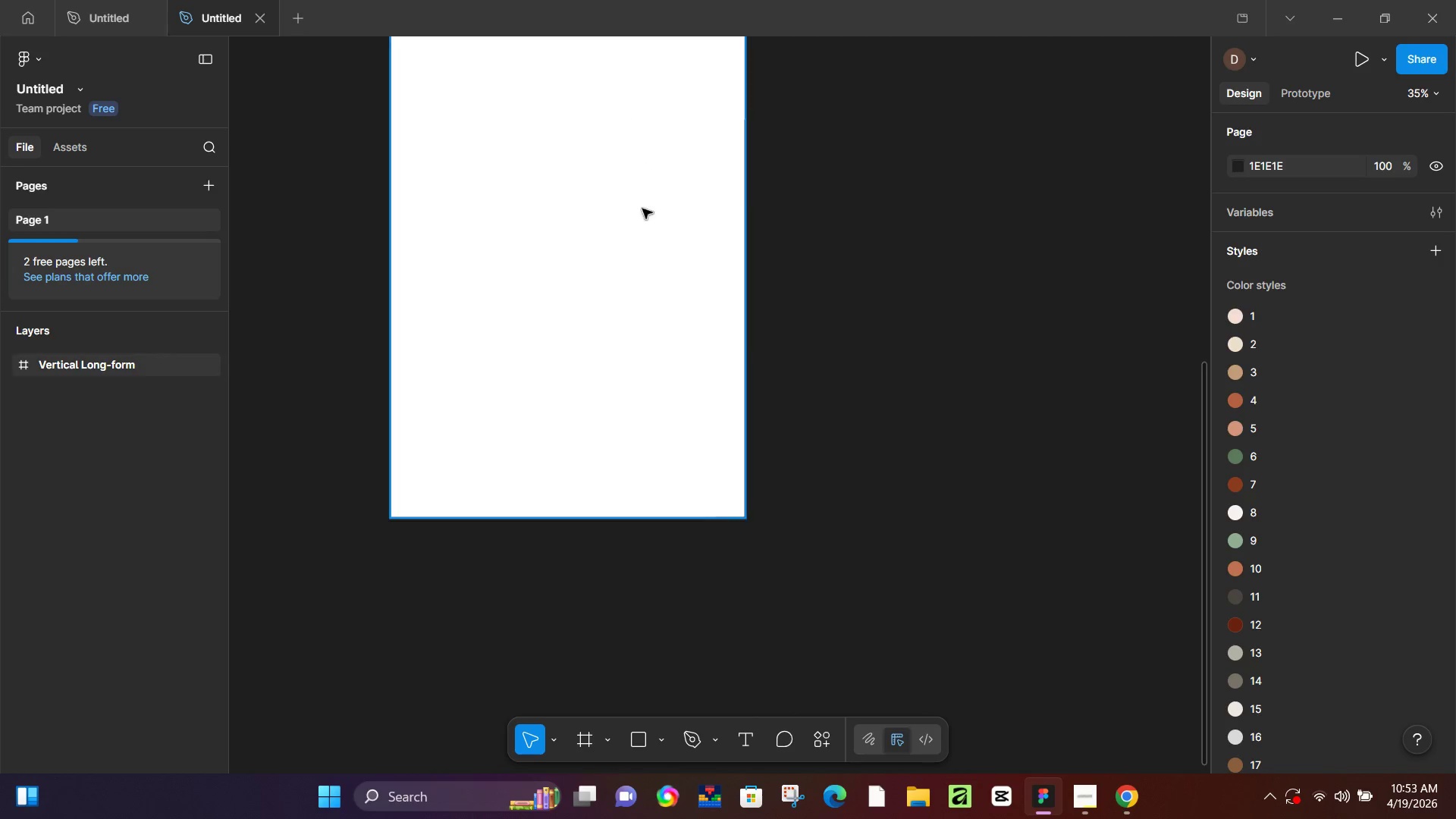 
hold_key(key=ControlLeft, duration=0.36)
scroll: coordinate [657, 319], scroll_direction: none, amount: 0.0
 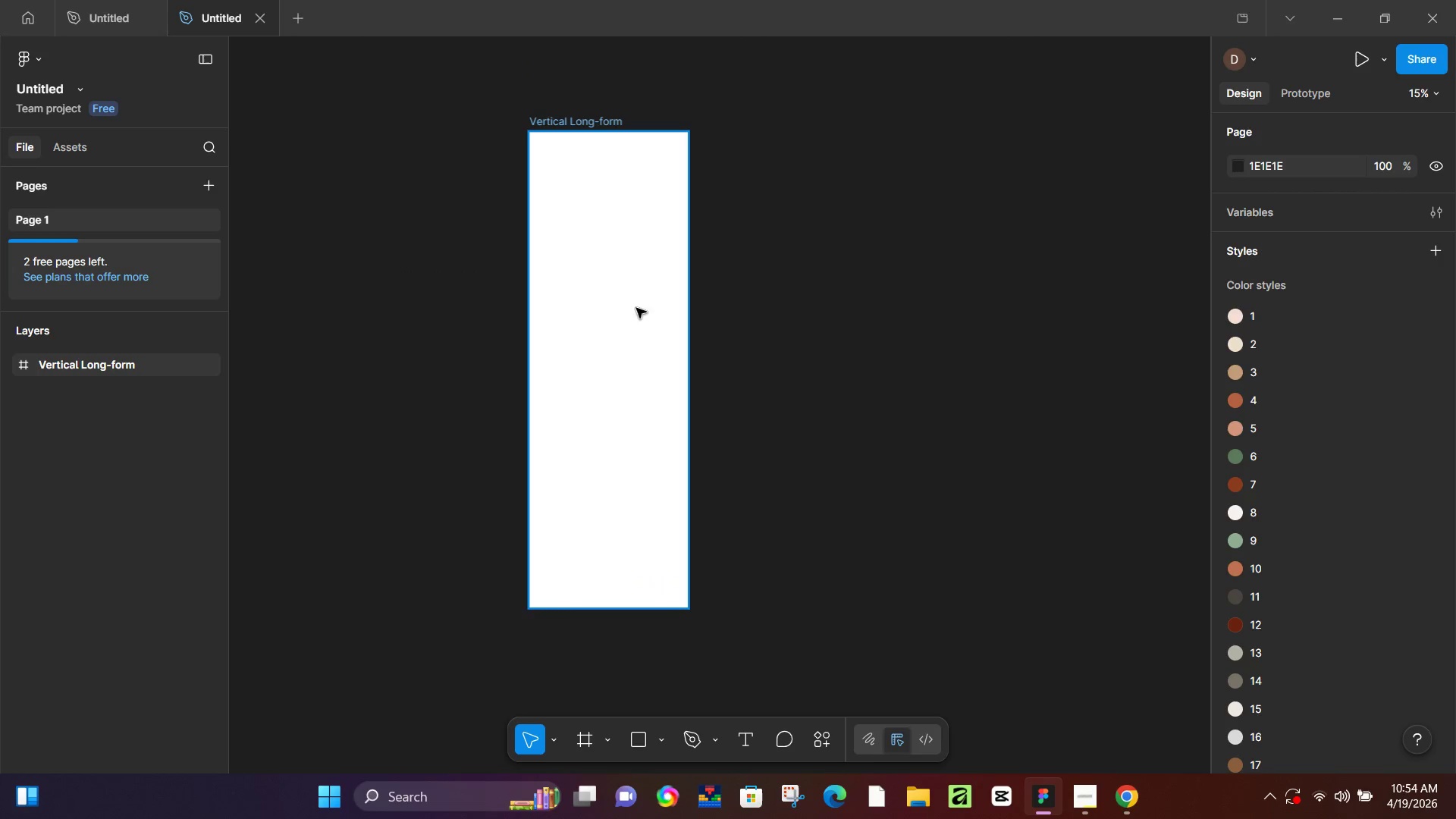 
hold_key(key=ControlLeft, duration=0.44)
scroll: coordinate [608, 267], scroll_direction: up, amount: 13.0
 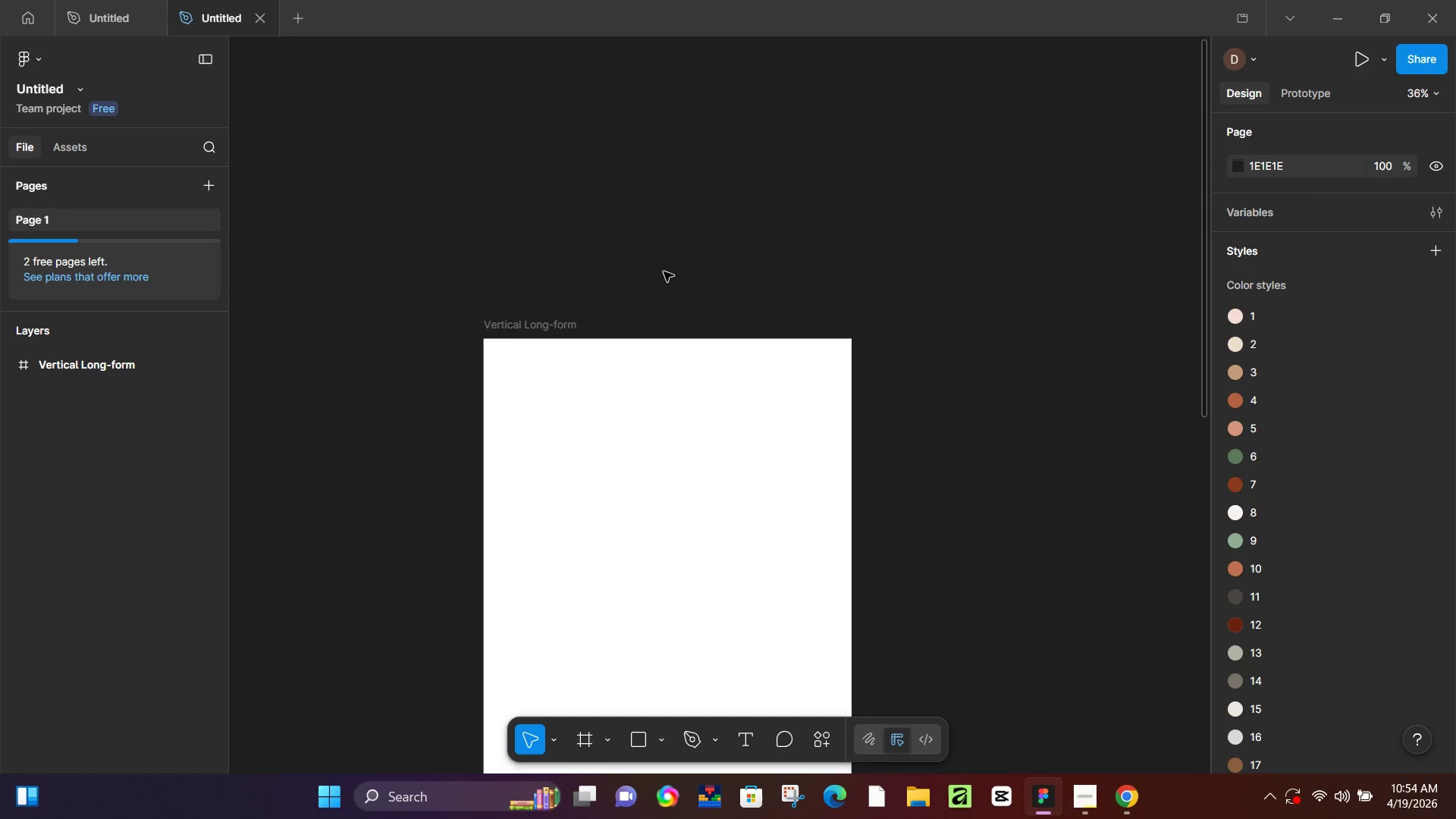 
wait(34.12)
 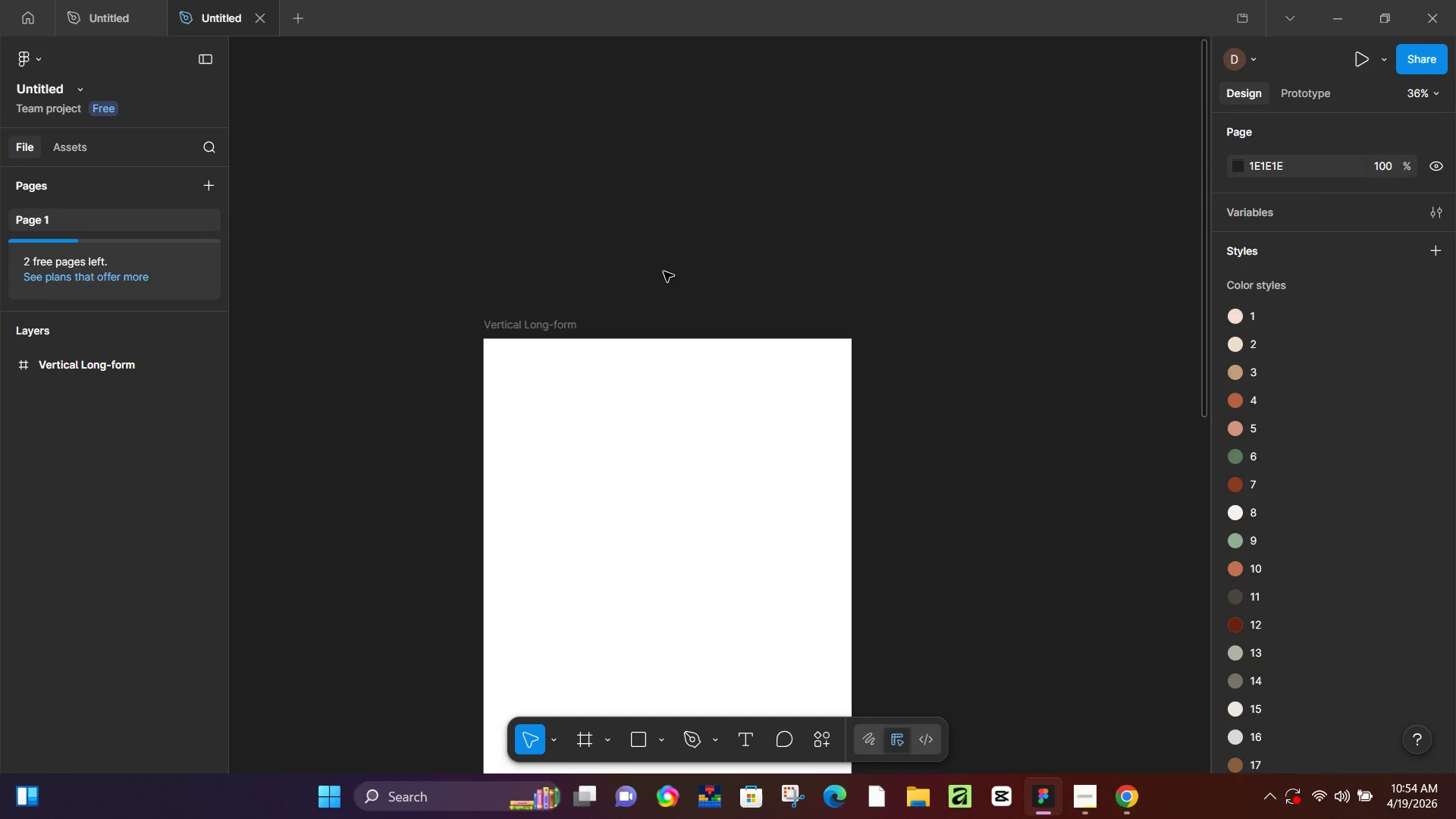 
scroll: coordinate [694, 303], scroll_direction: none, amount: 0.0
 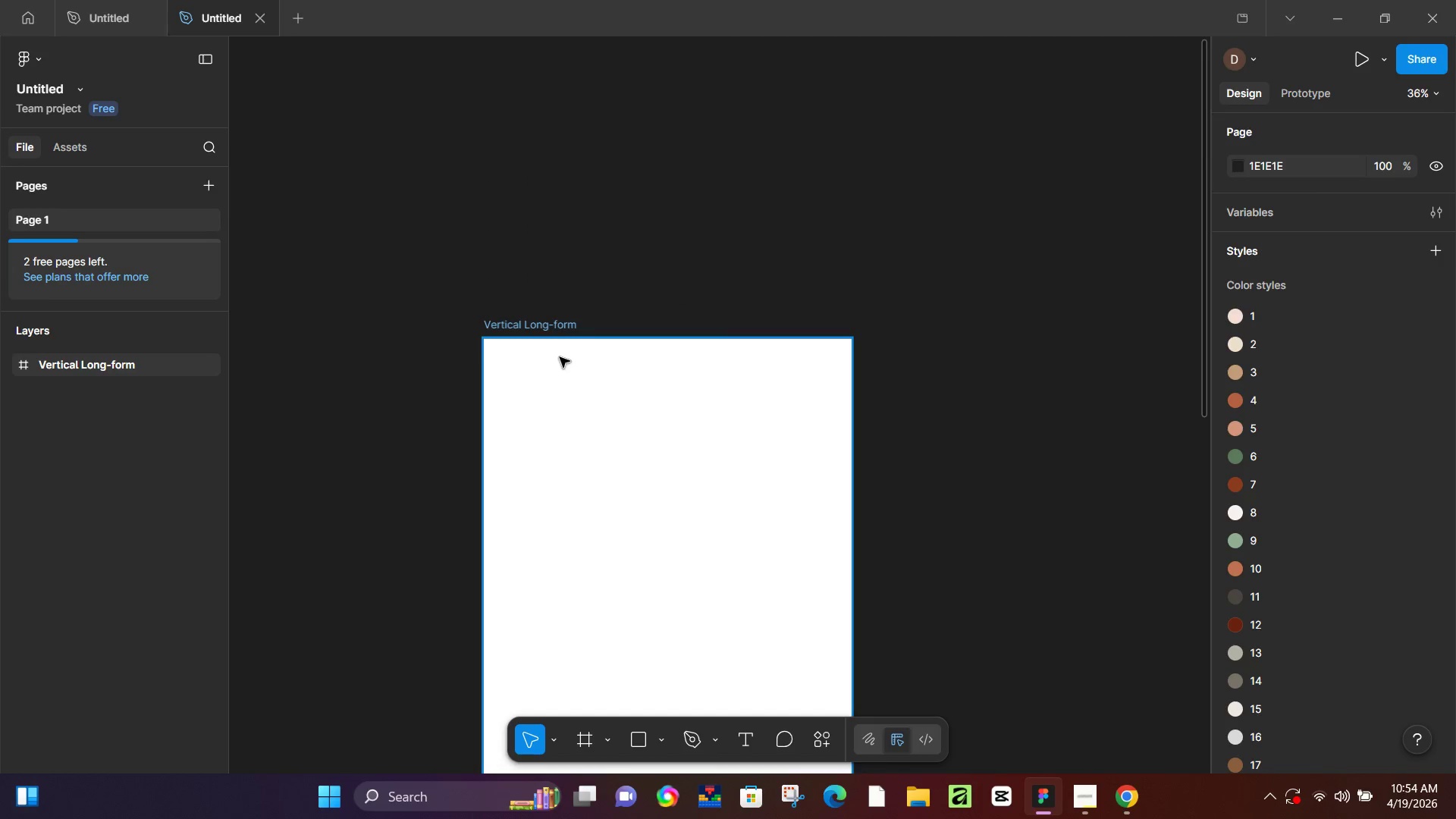 
left_click([564, 322])
 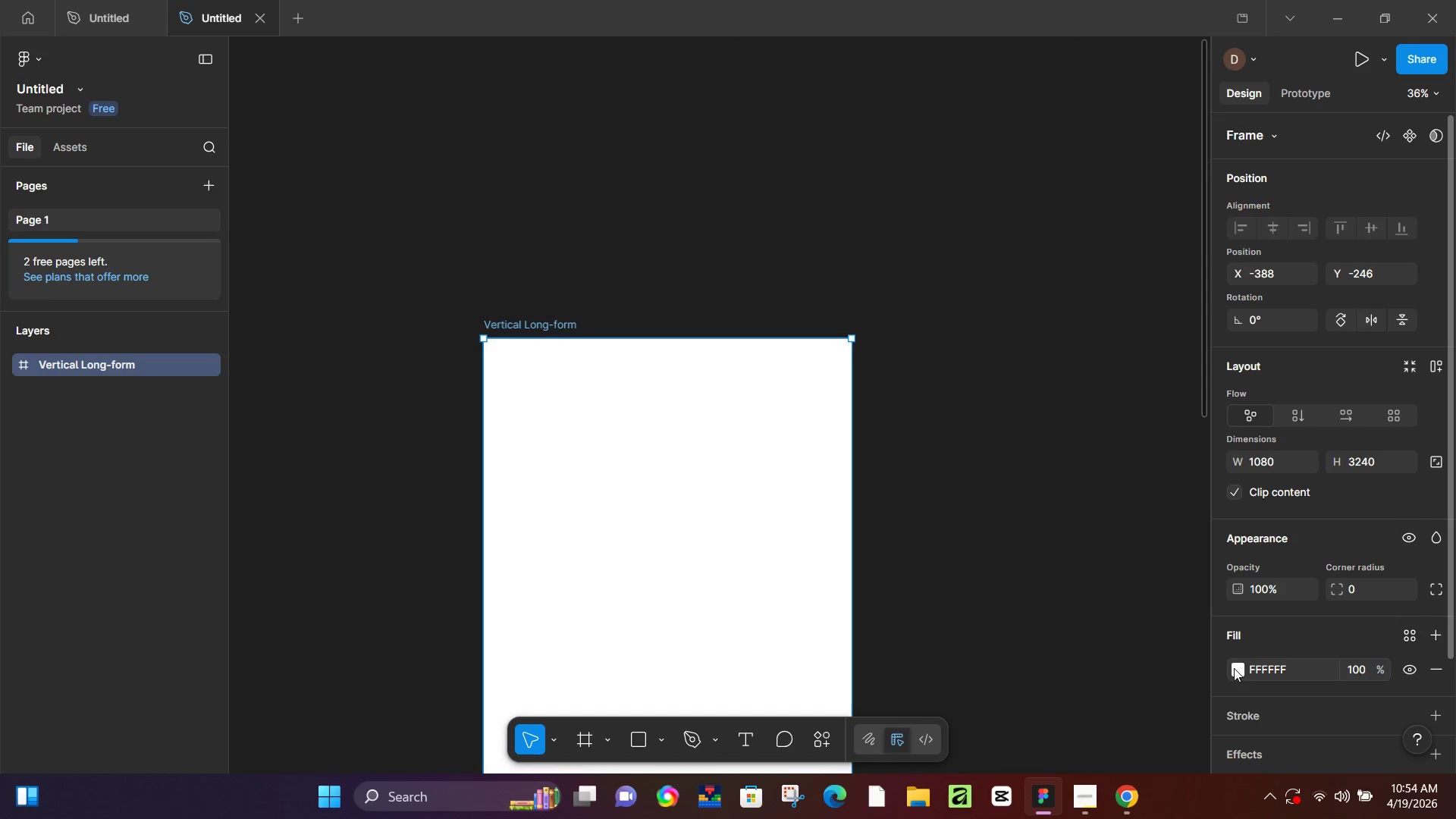 
left_click([1236, 668])
 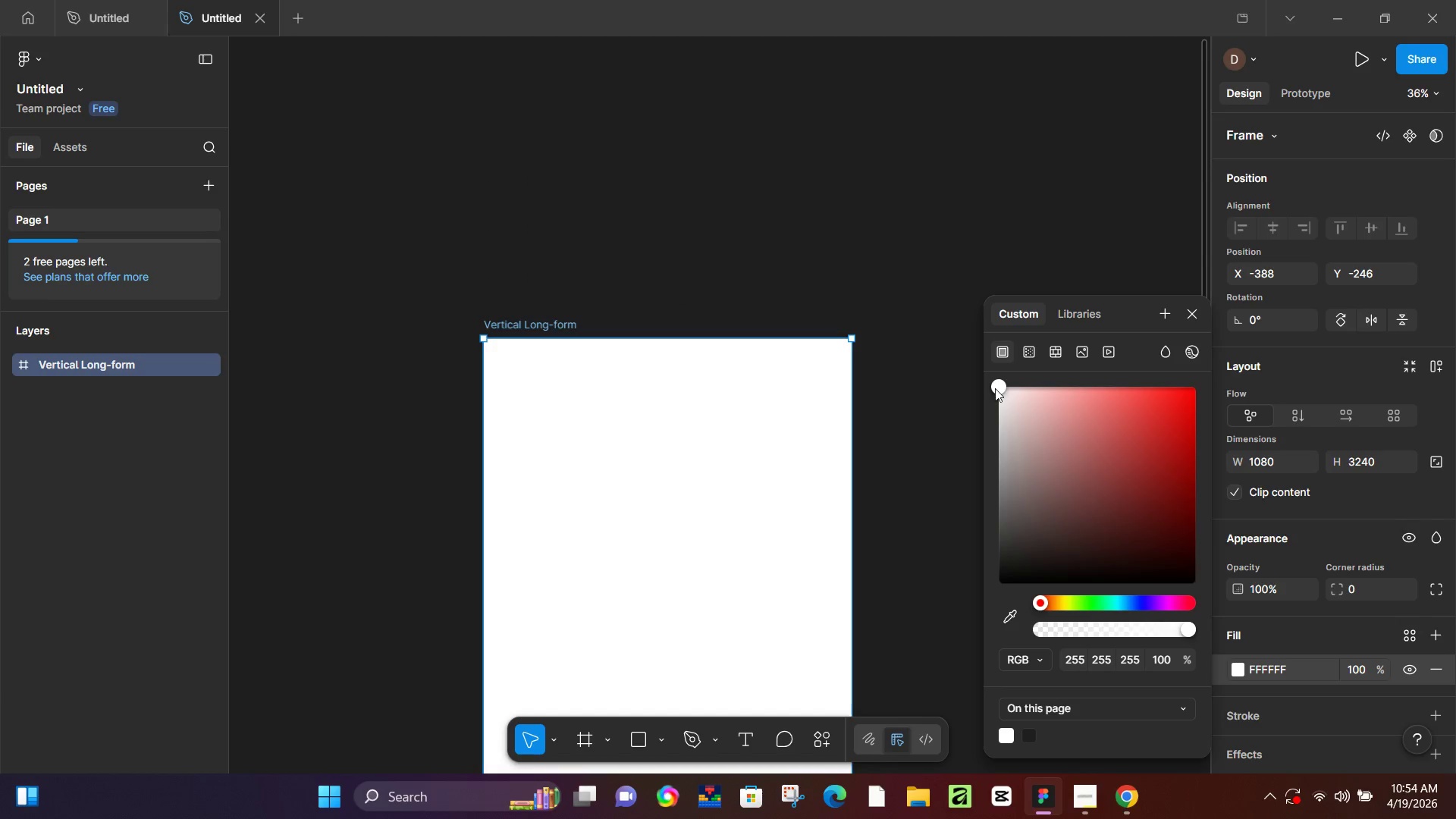 
left_click([999, 400])
 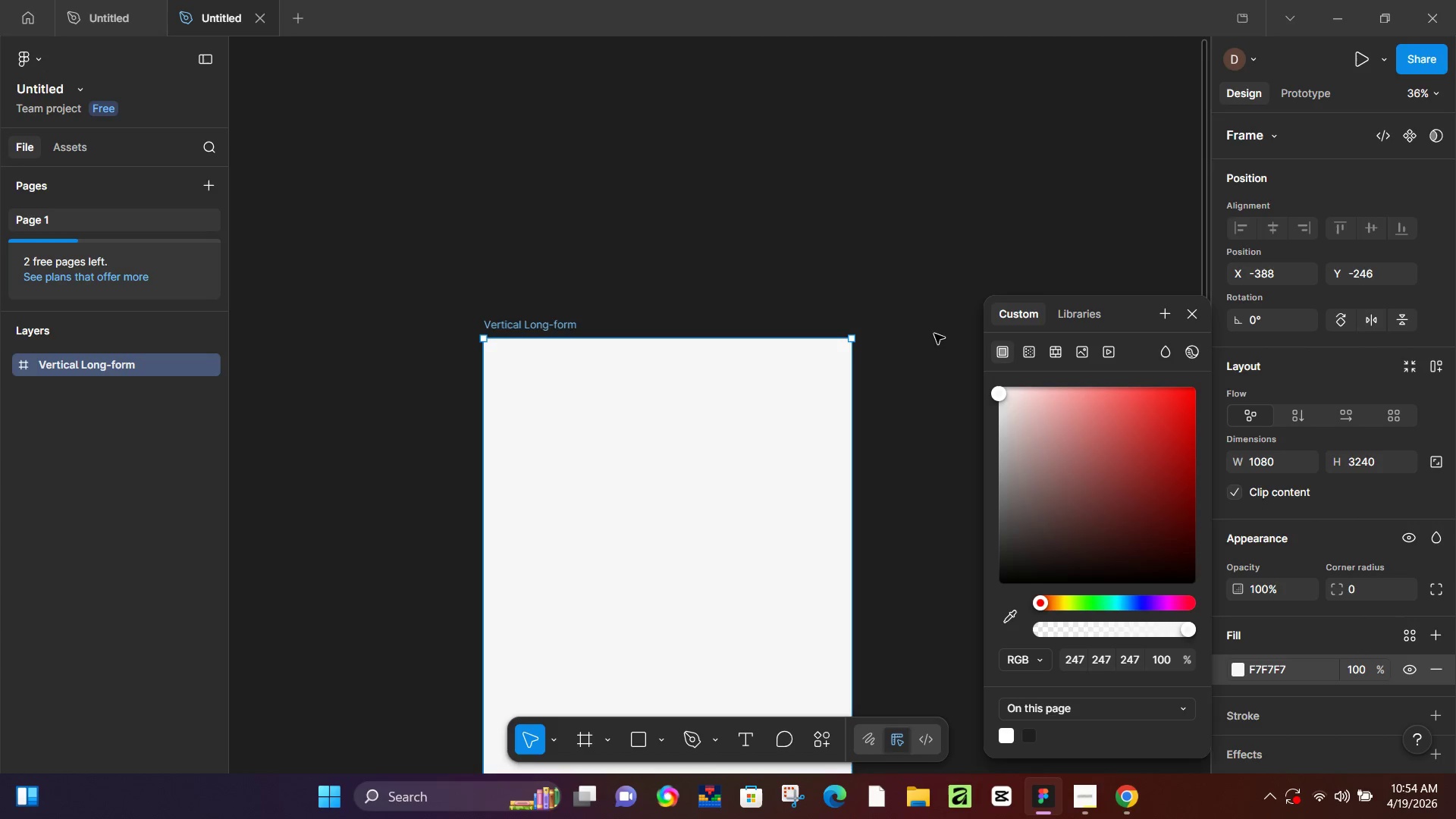 
left_click([910, 318])
 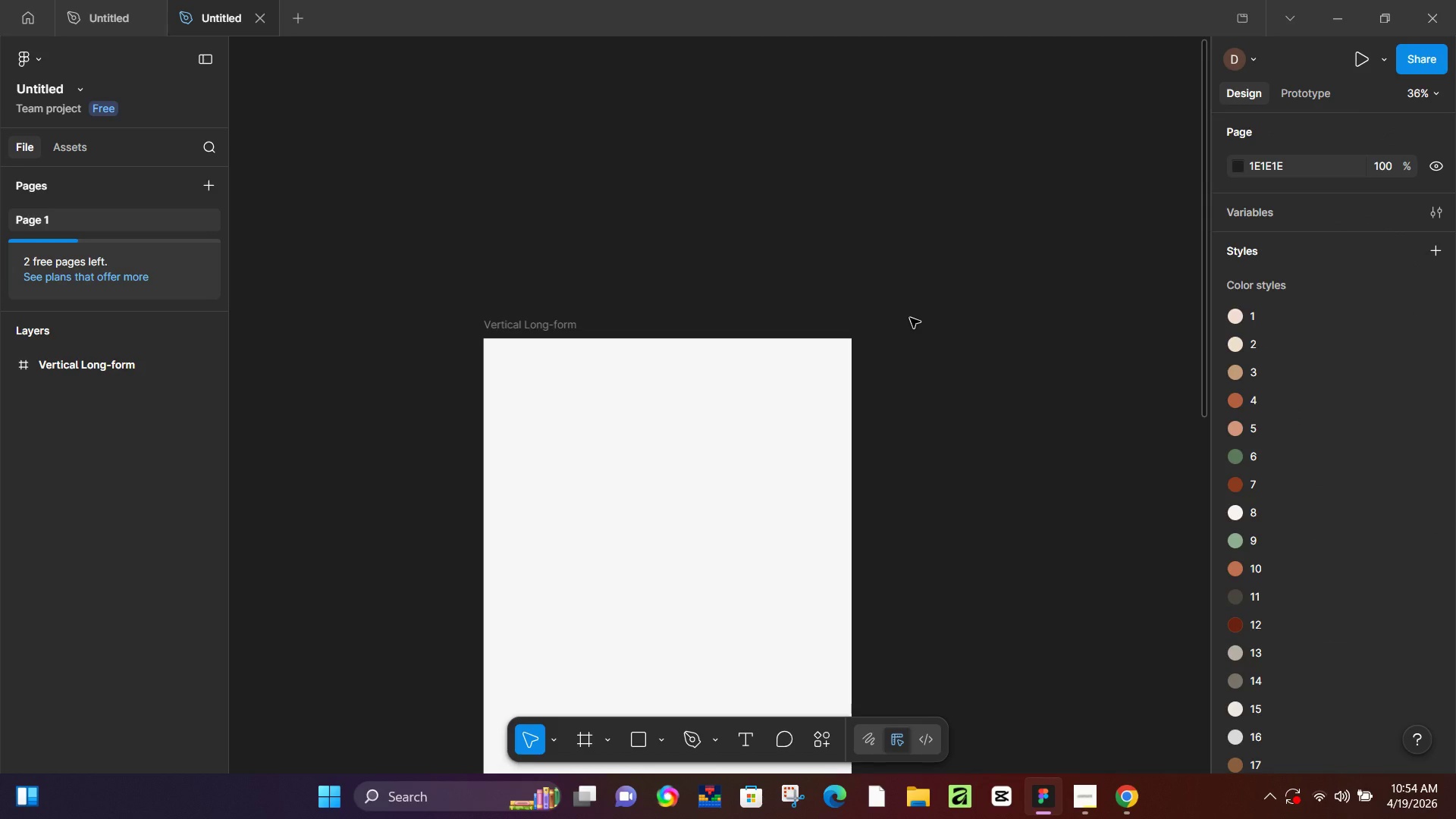 
left_click([910, 318])
 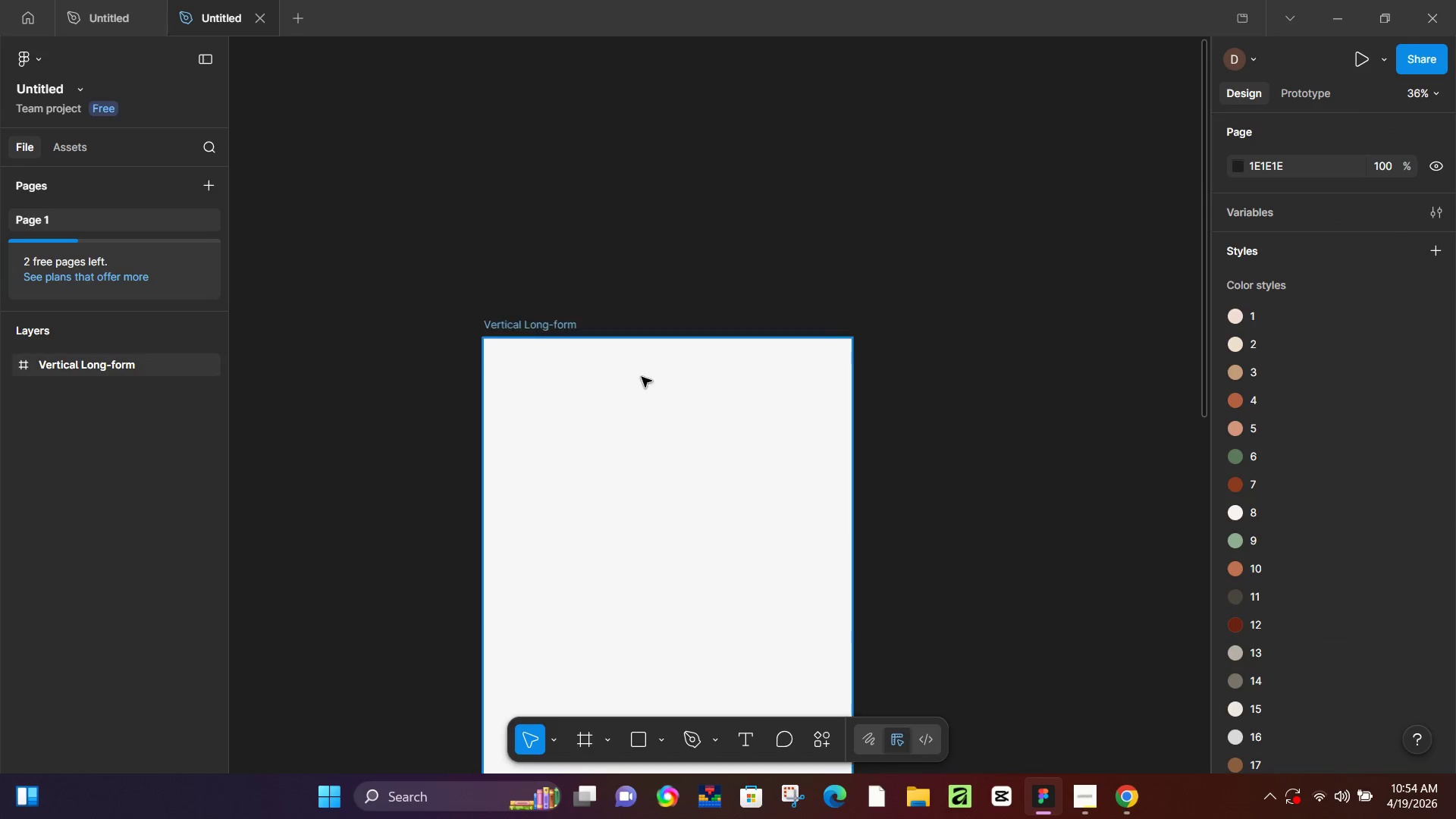 
double_click([642, 377])
 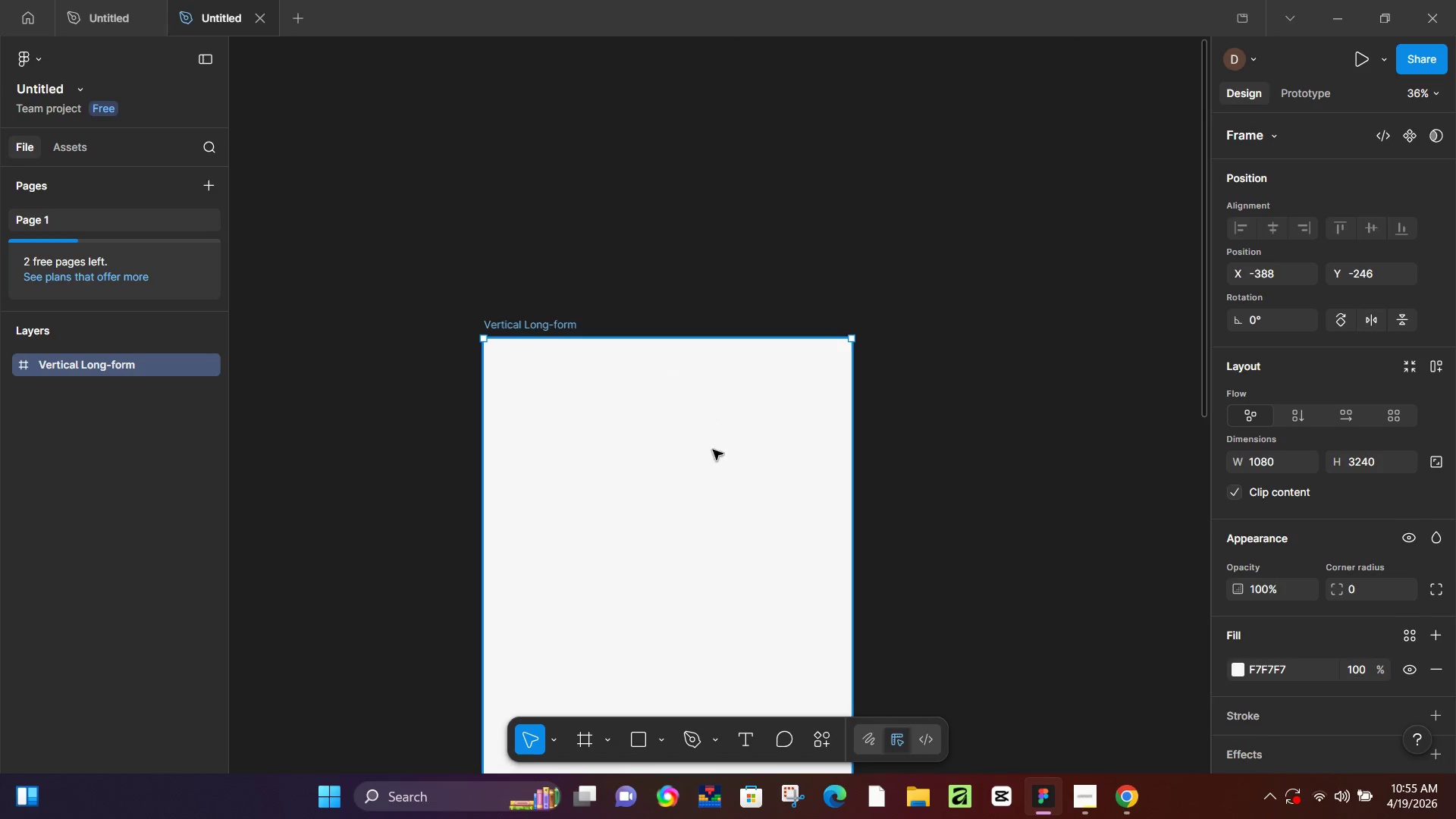 
wait(31.3)
 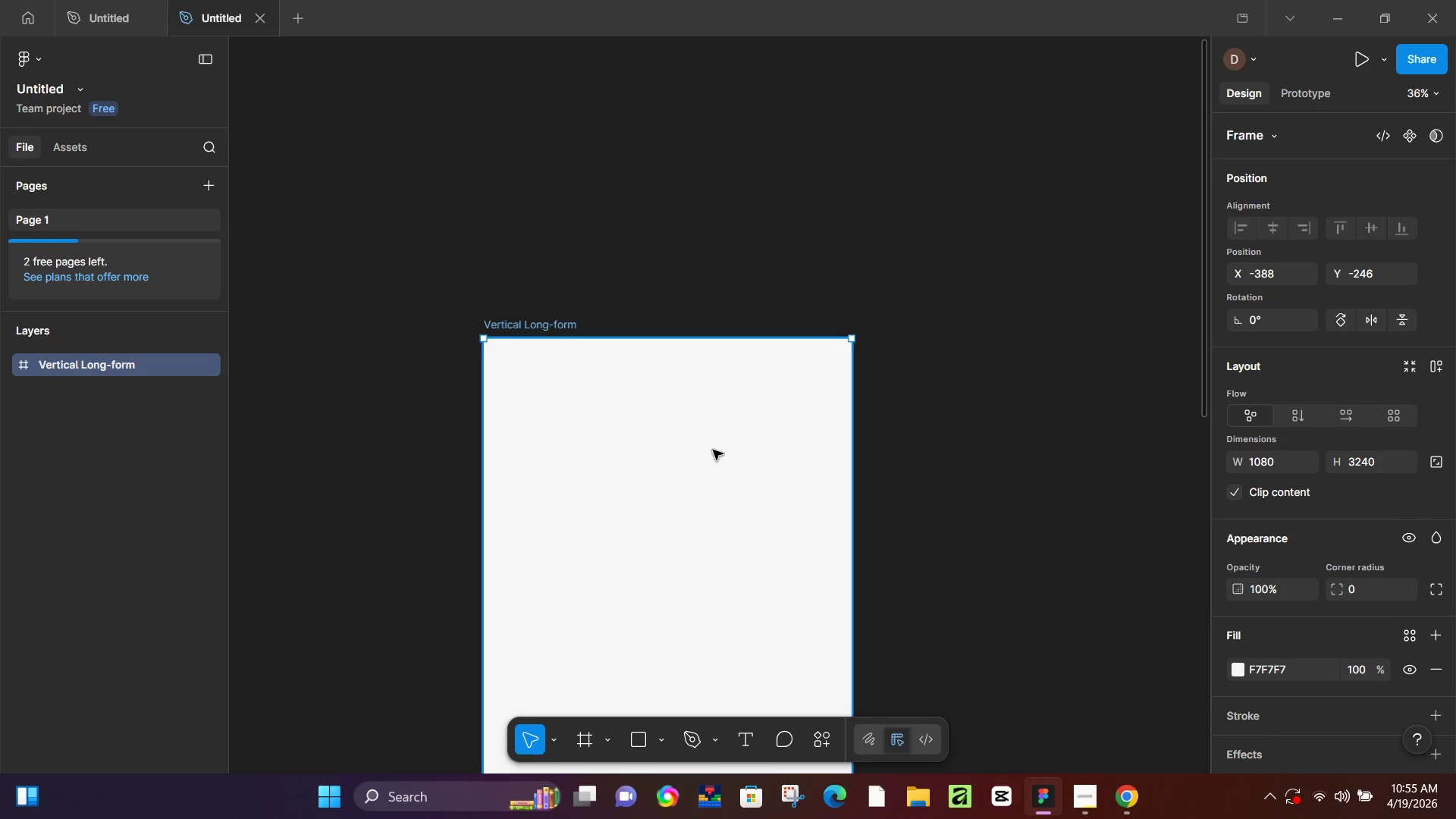 
key(T)
 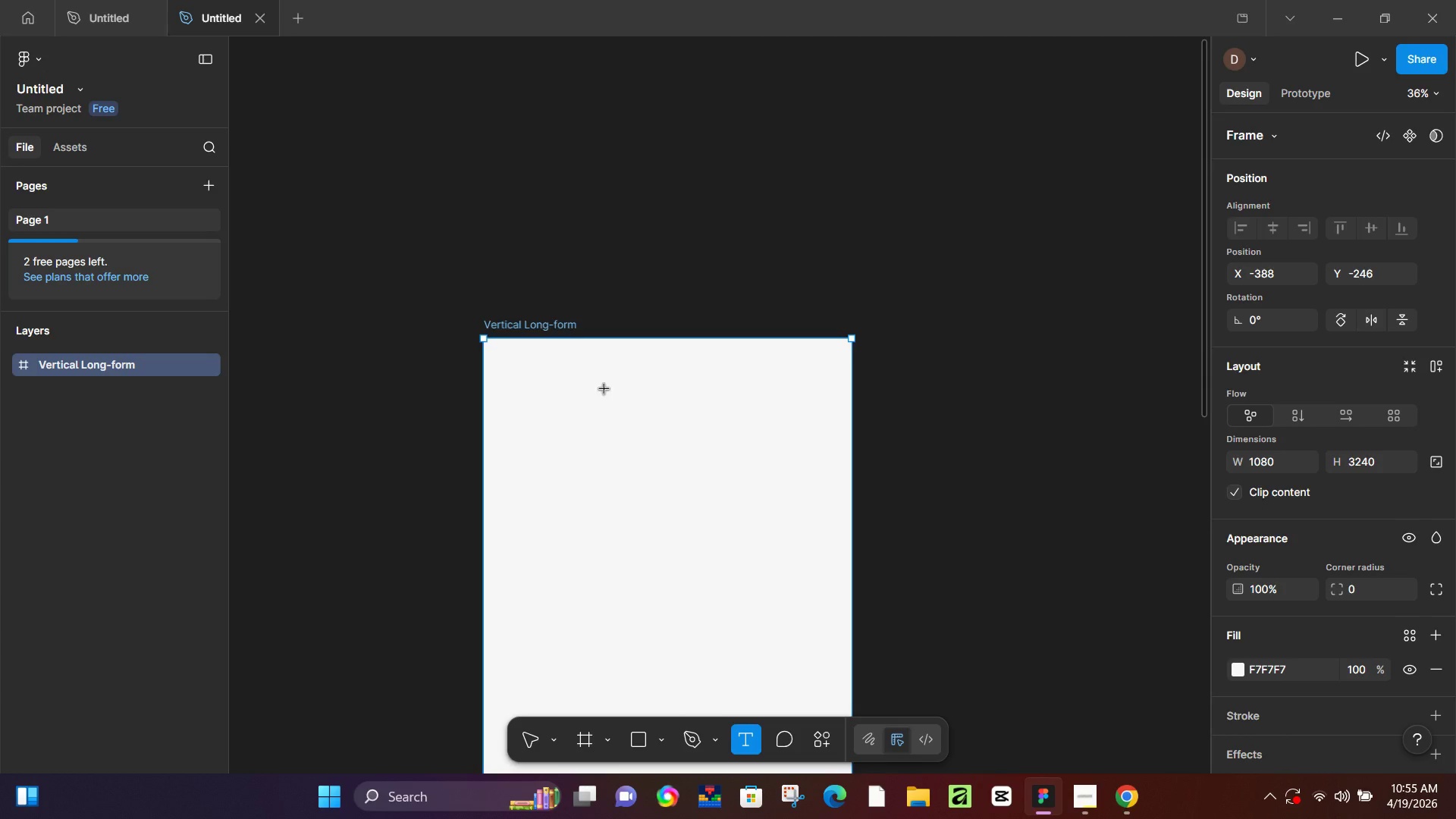 
left_click([604, 389])
 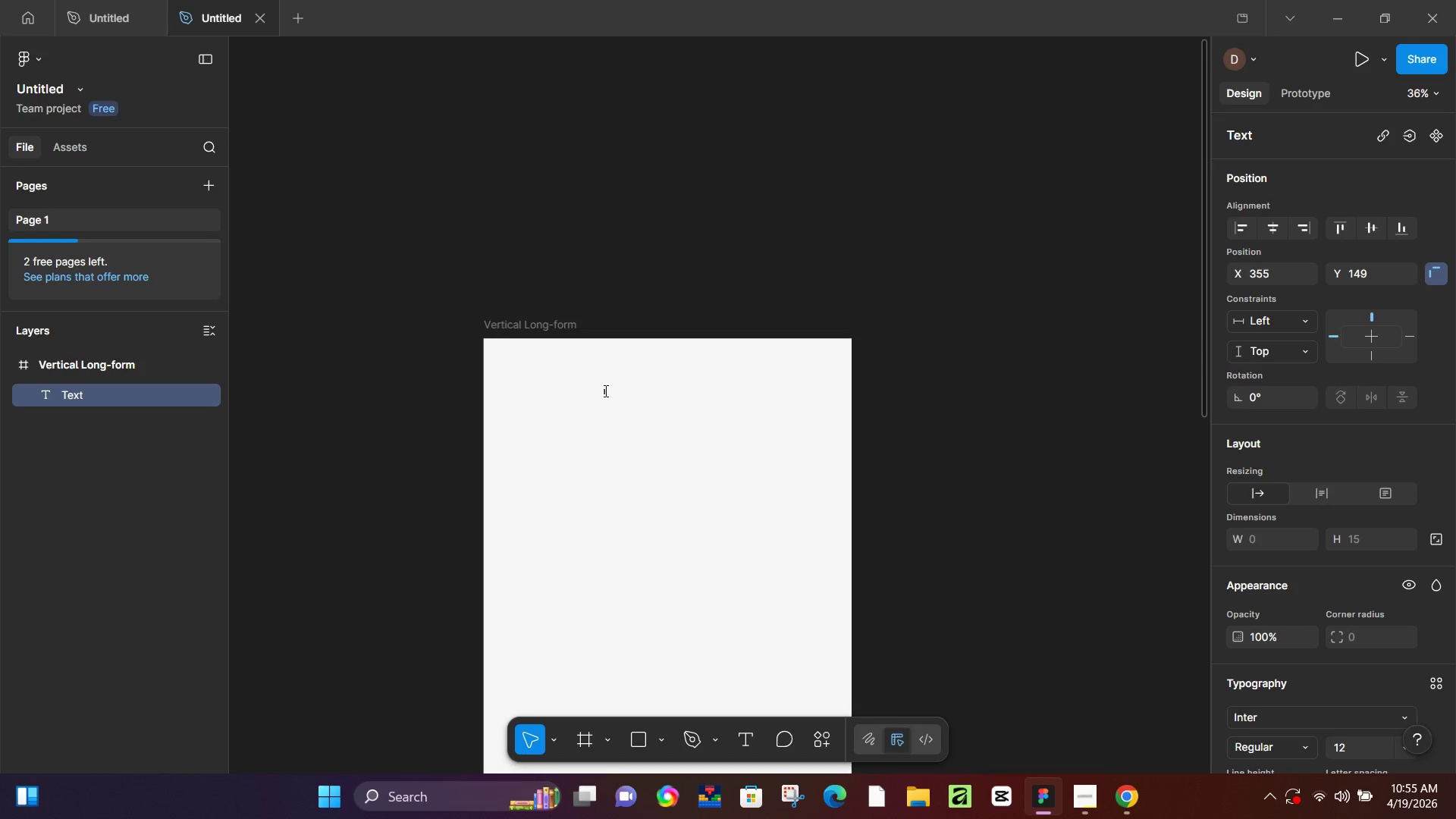 
type(THE GREEN SHEARS)
 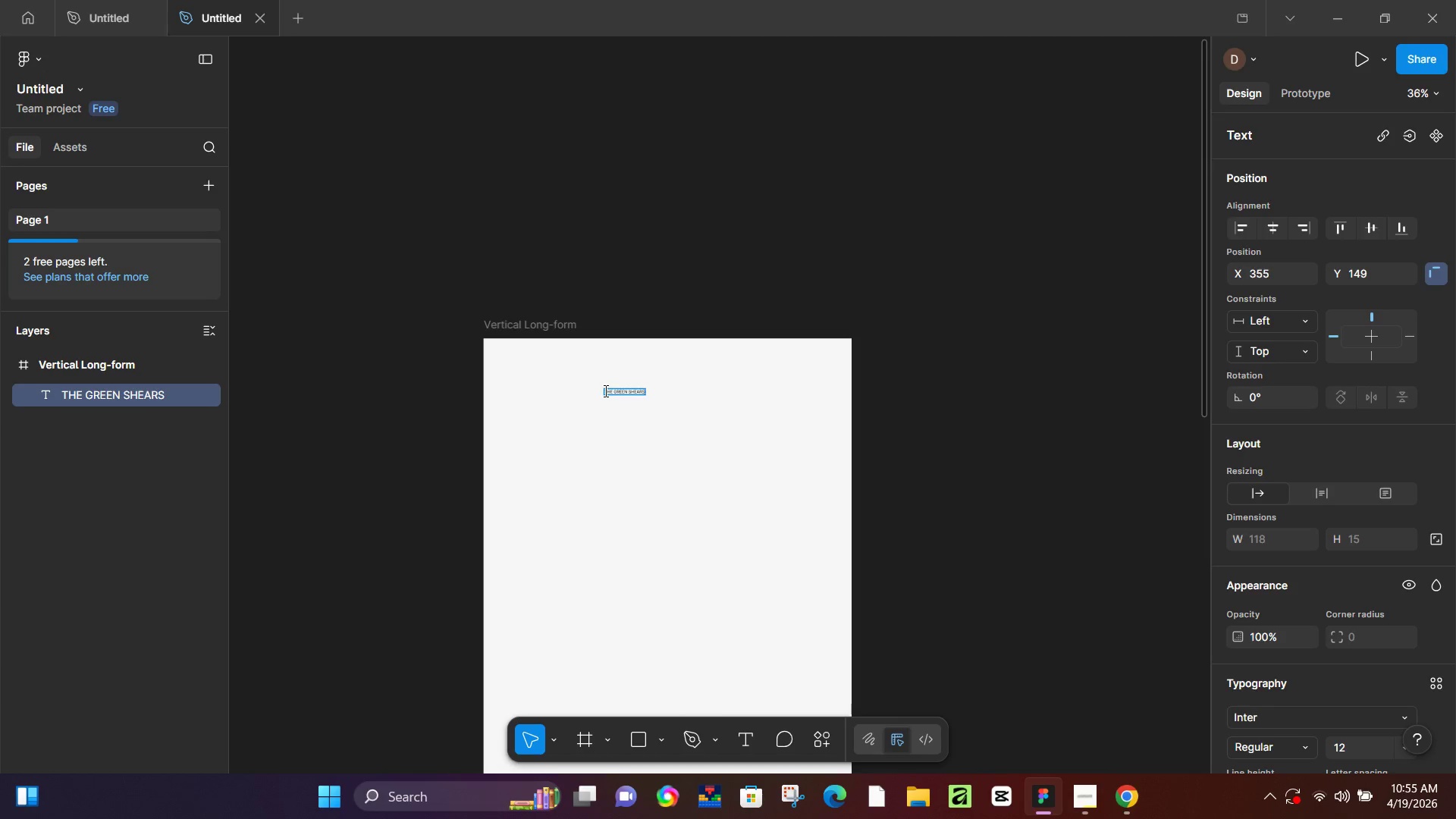 
wait(8.24)
 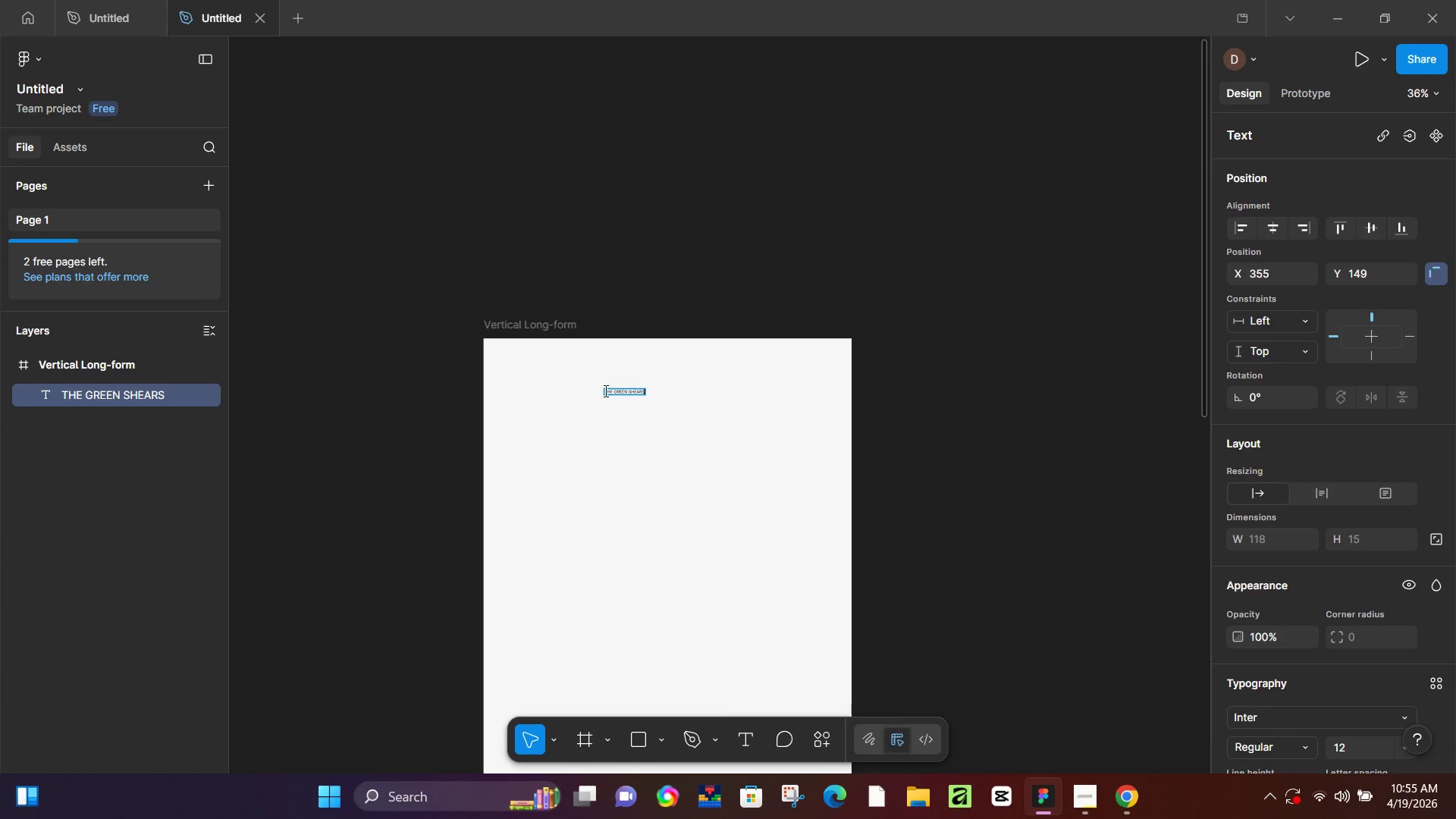 
type( INITIATIVE)
 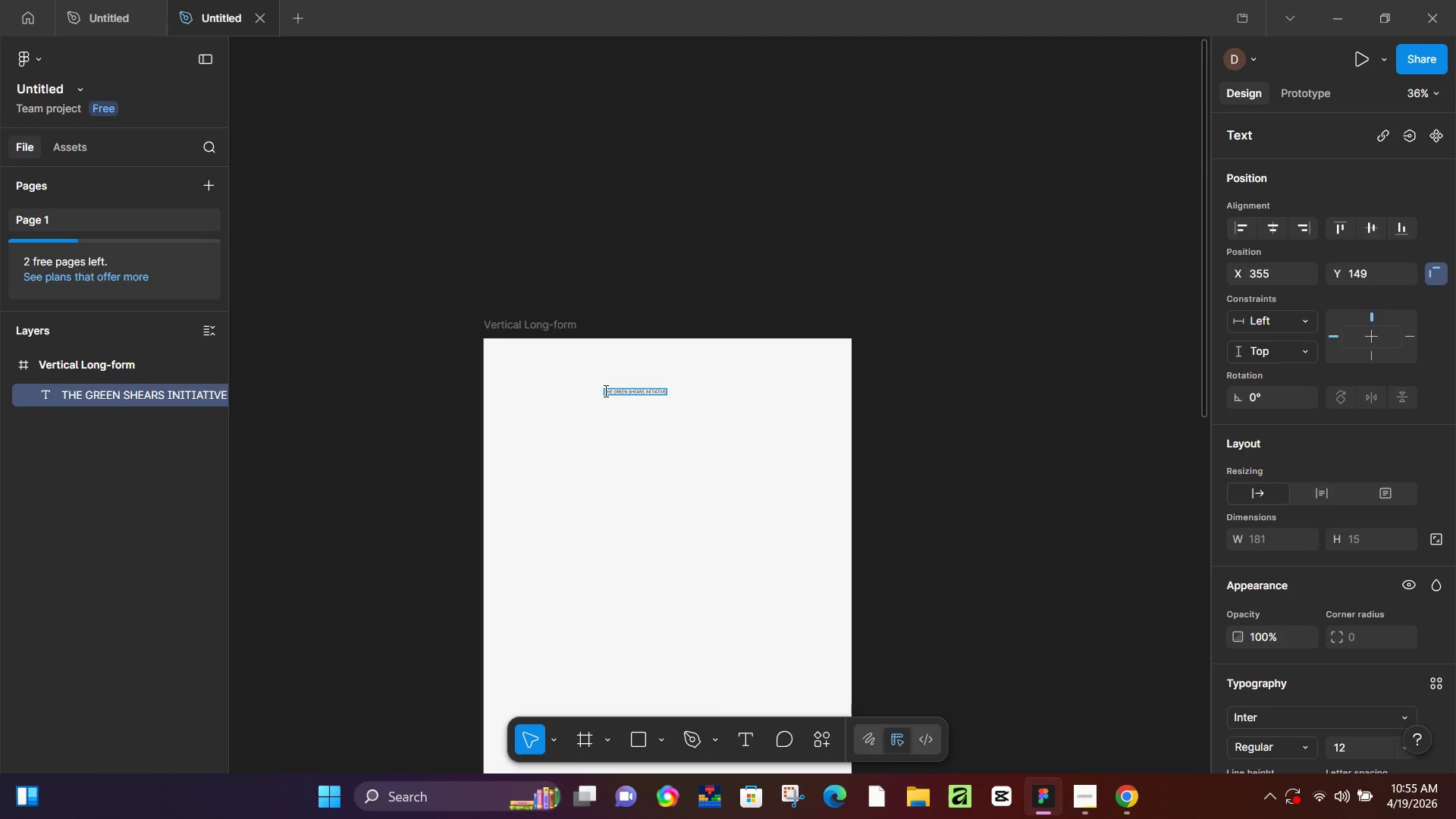 
key(Control+A)
 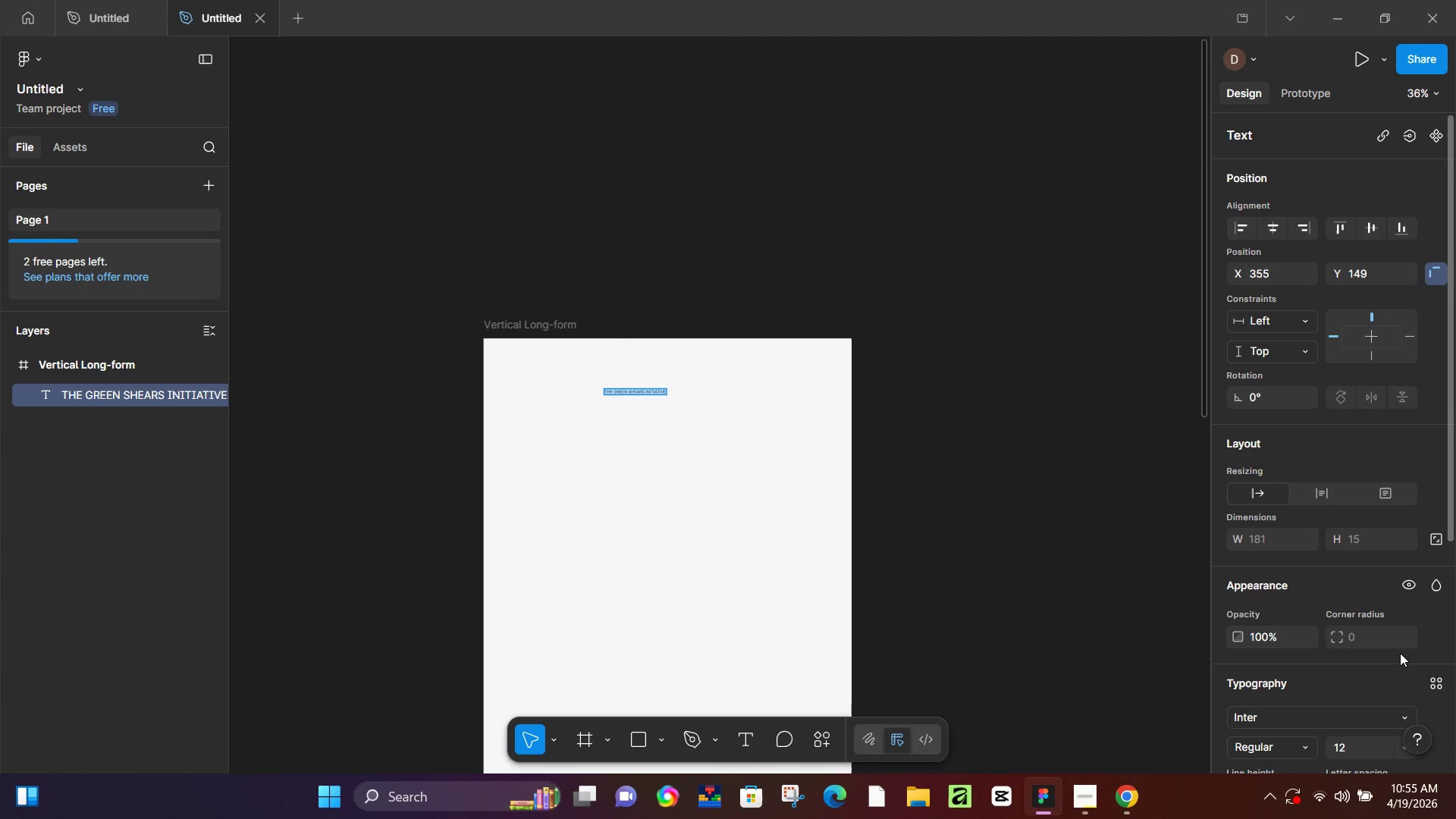 
wait(8.27)
 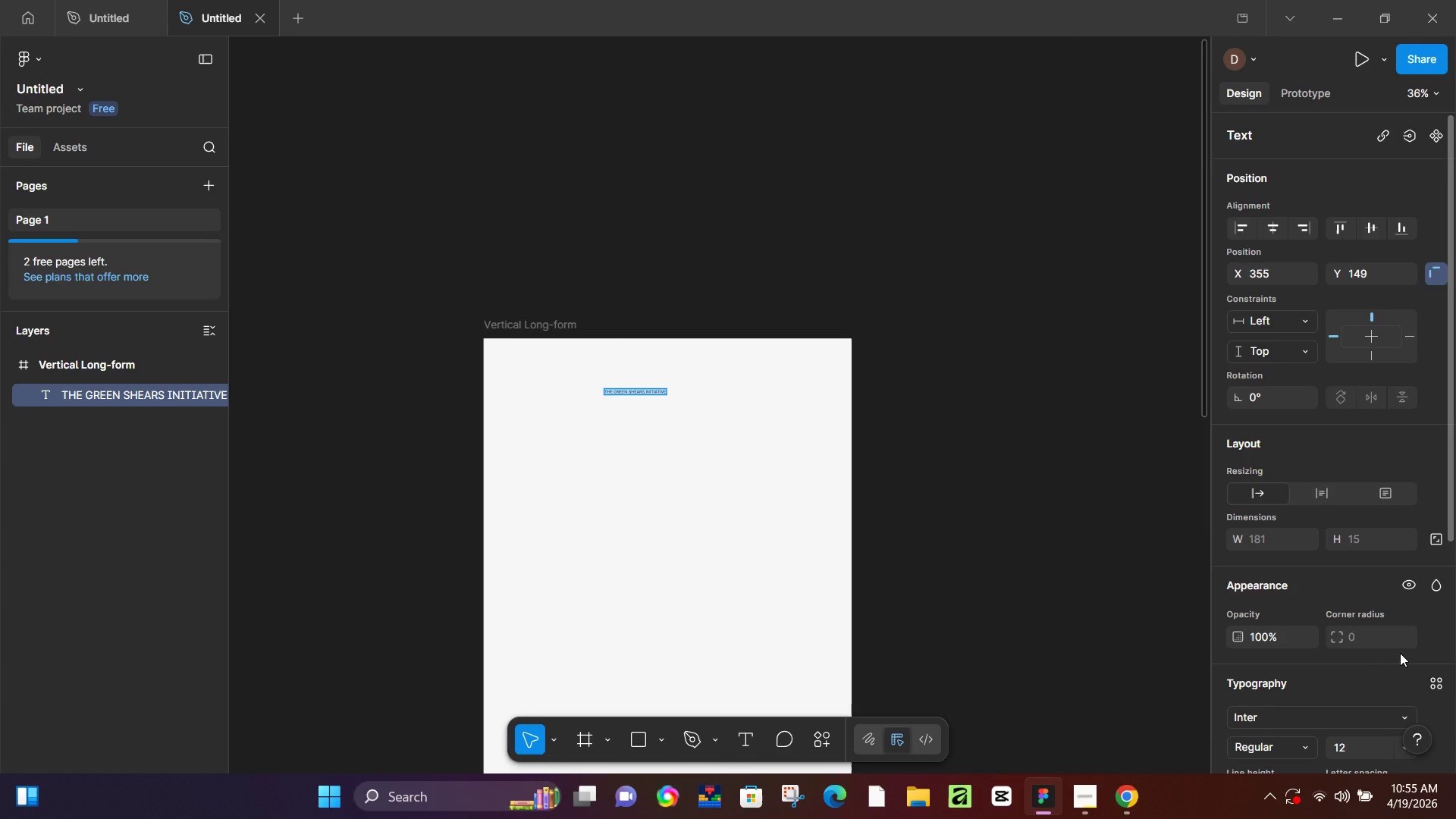 
scroll: coordinate [1379, 679], scroll_direction: down, amount: 2.0
 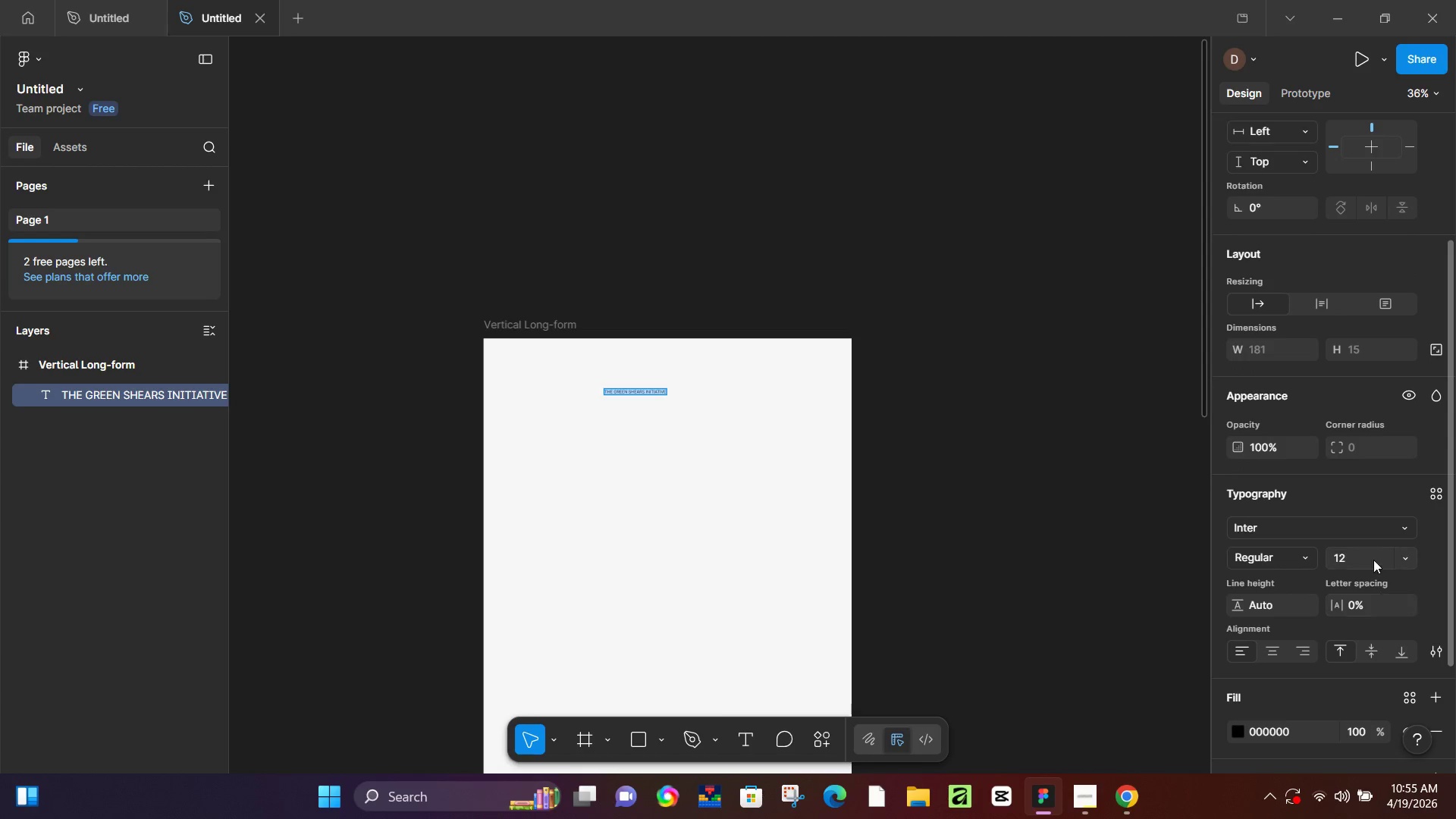 
left_click([1370, 558])
 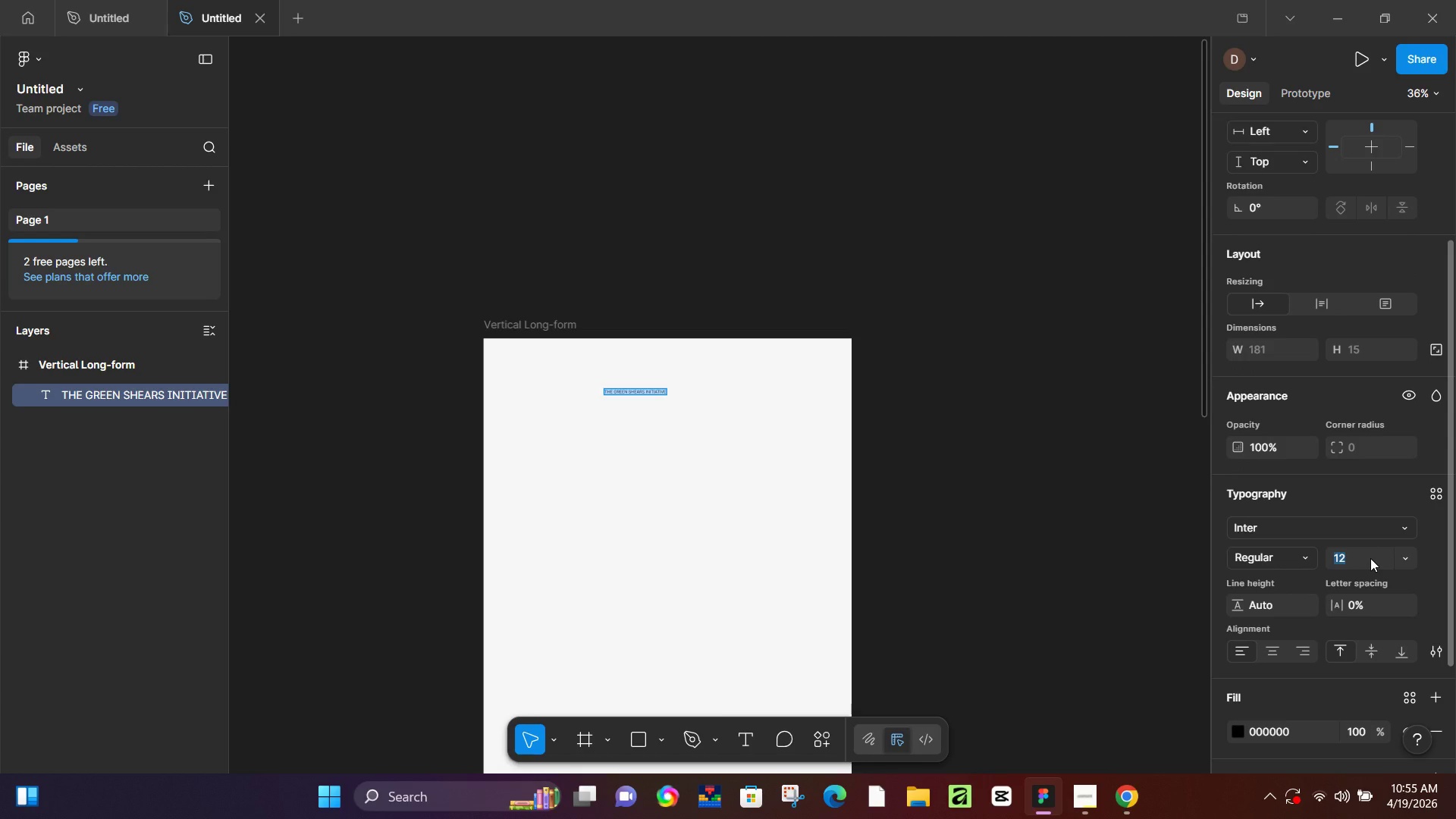 
key(Numpad1)
 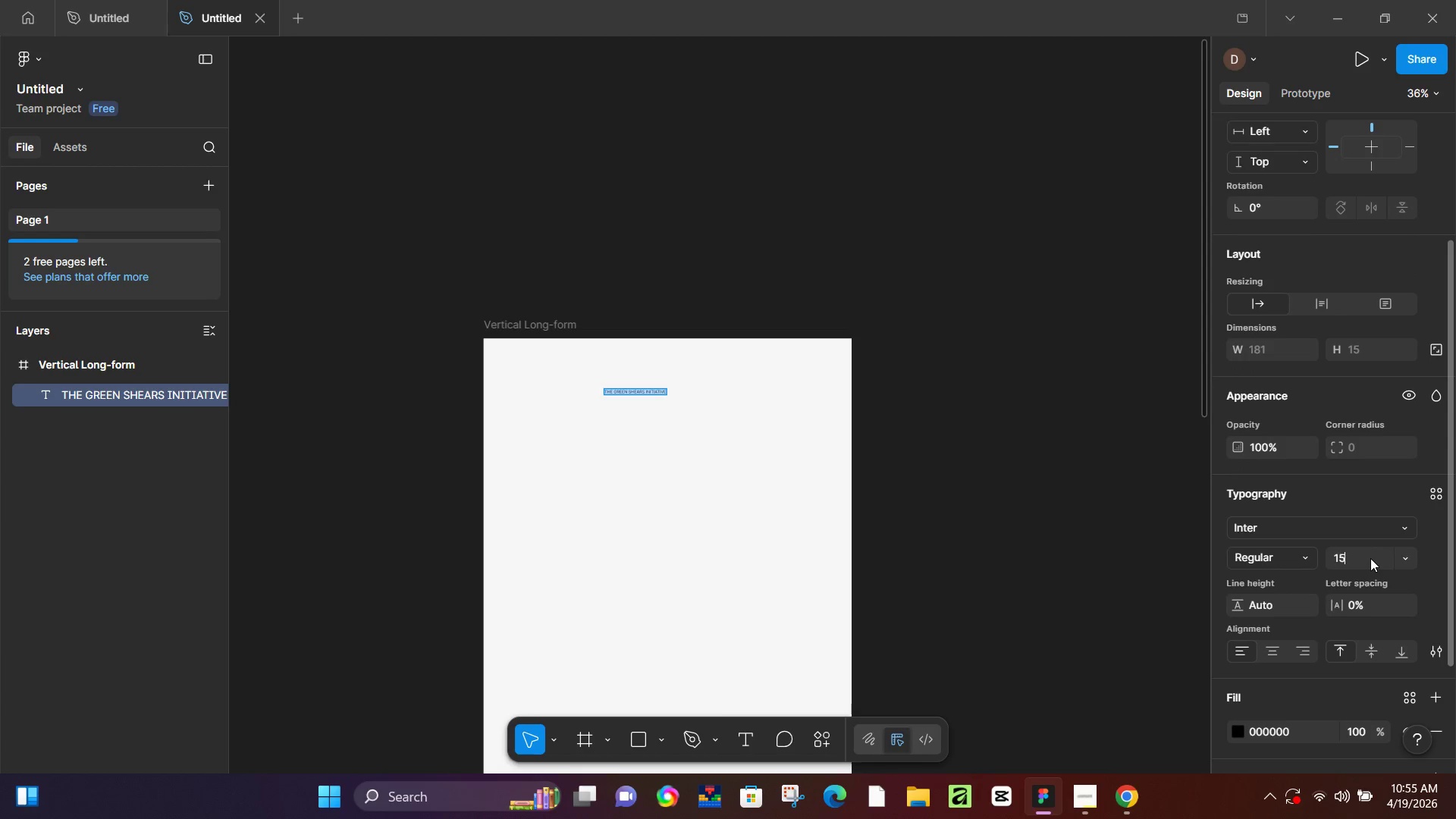 
key(Numpad5)
 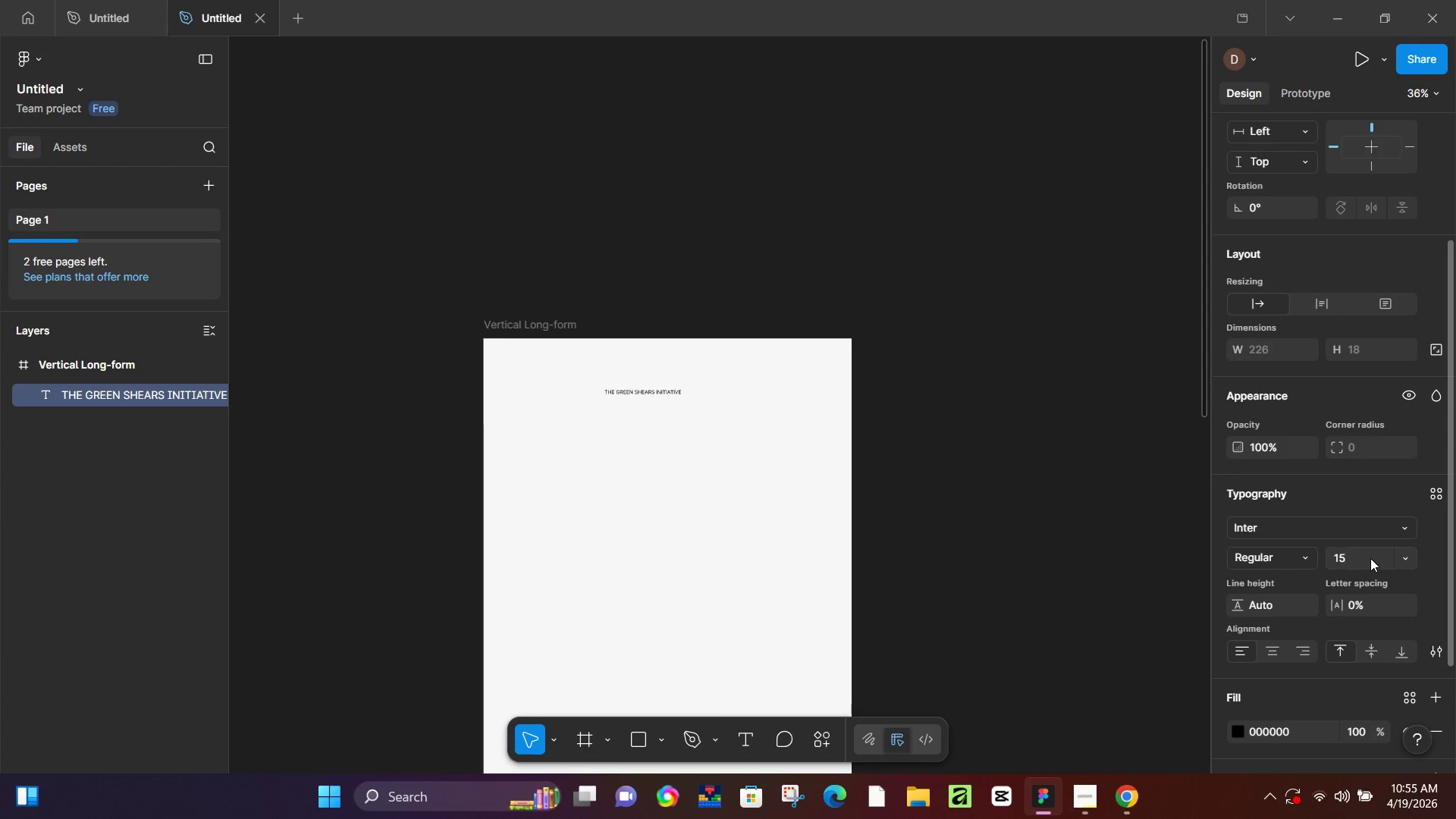 
key(NumpadEnter)
 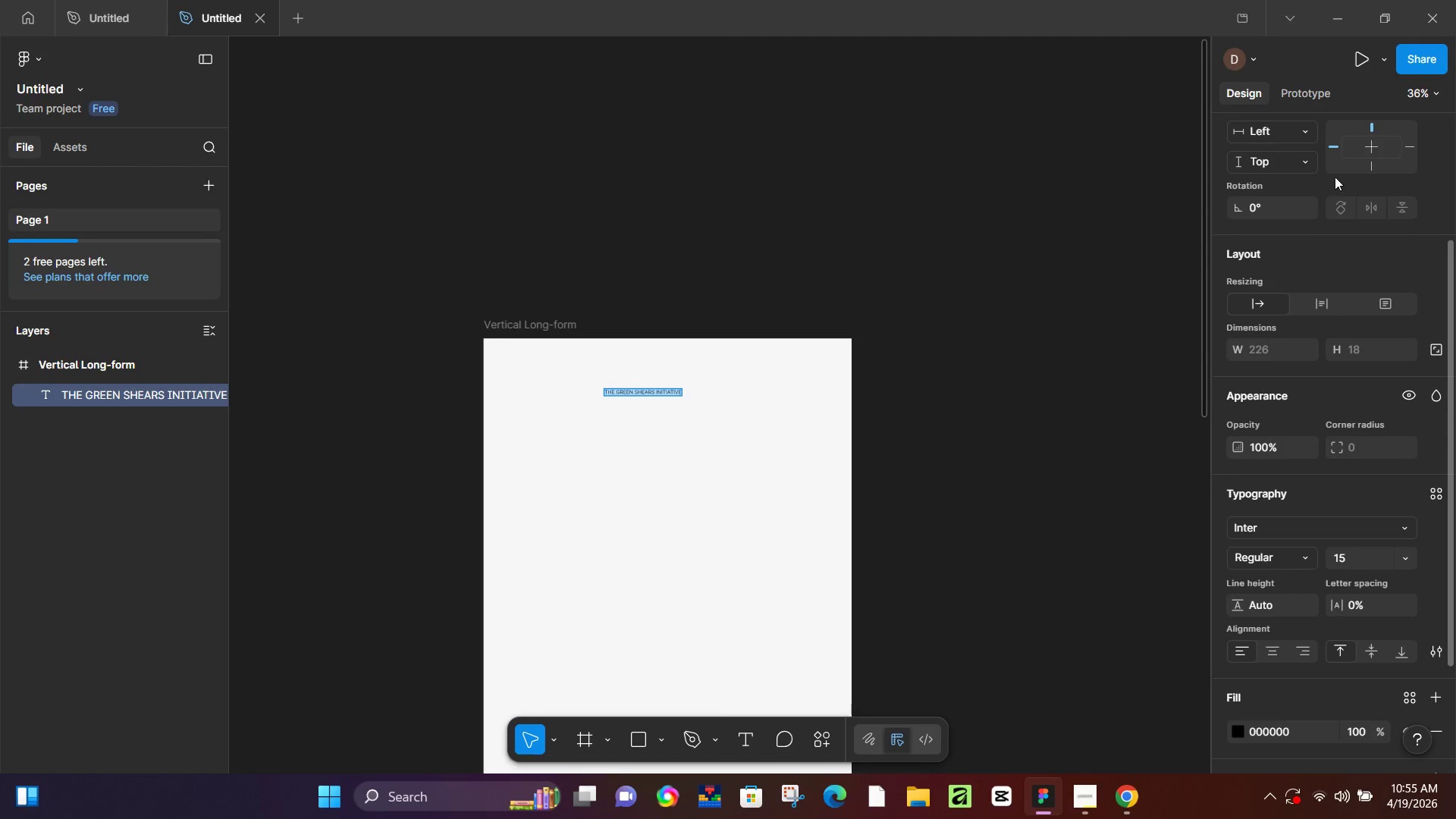 
scroll: coordinate [1307, 216], scroll_direction: up, amount: 7.0
 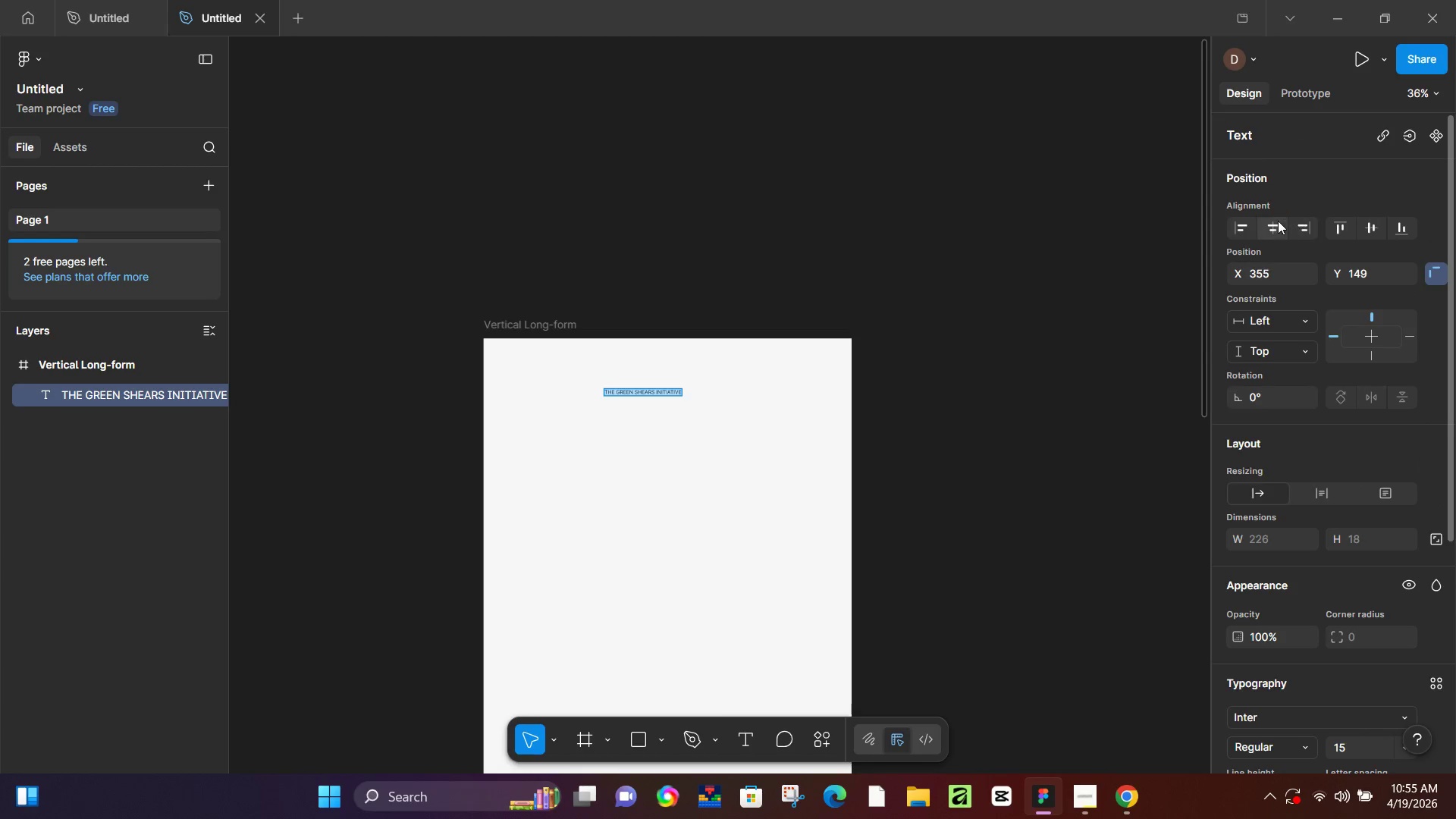 
left_click([1278, 221])
 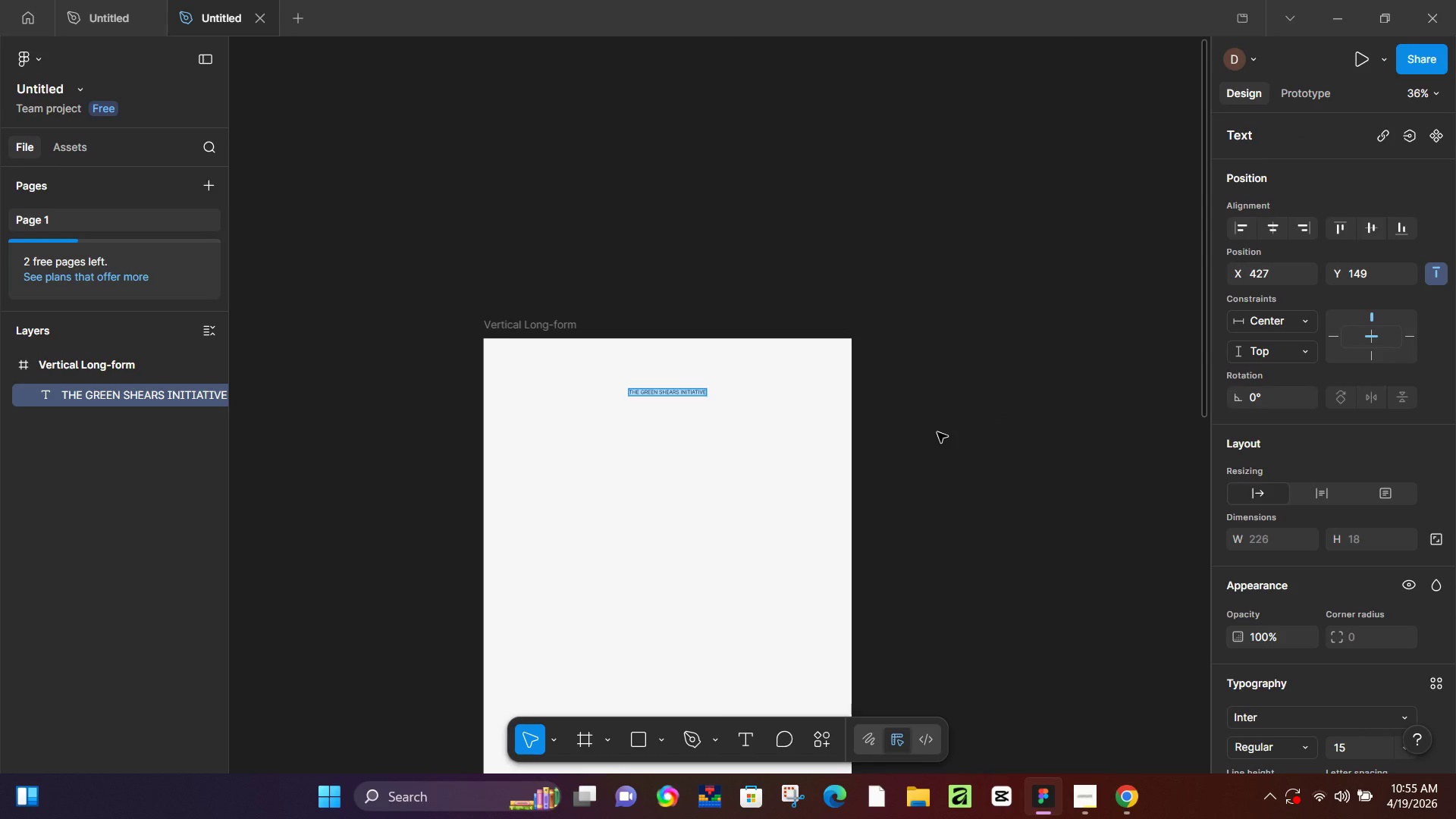 
wait(8.22)
 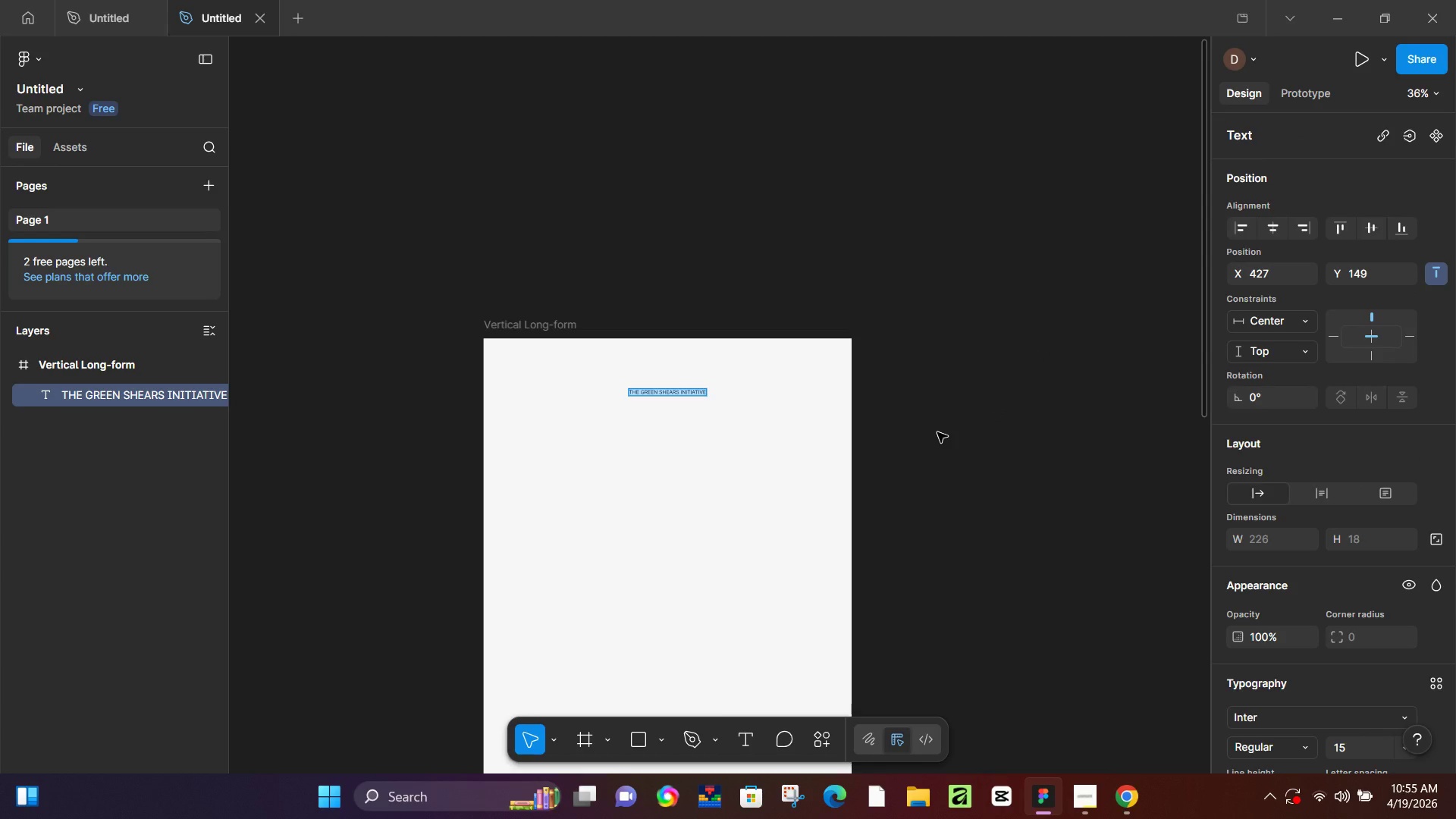 
left_click([937, 433])
 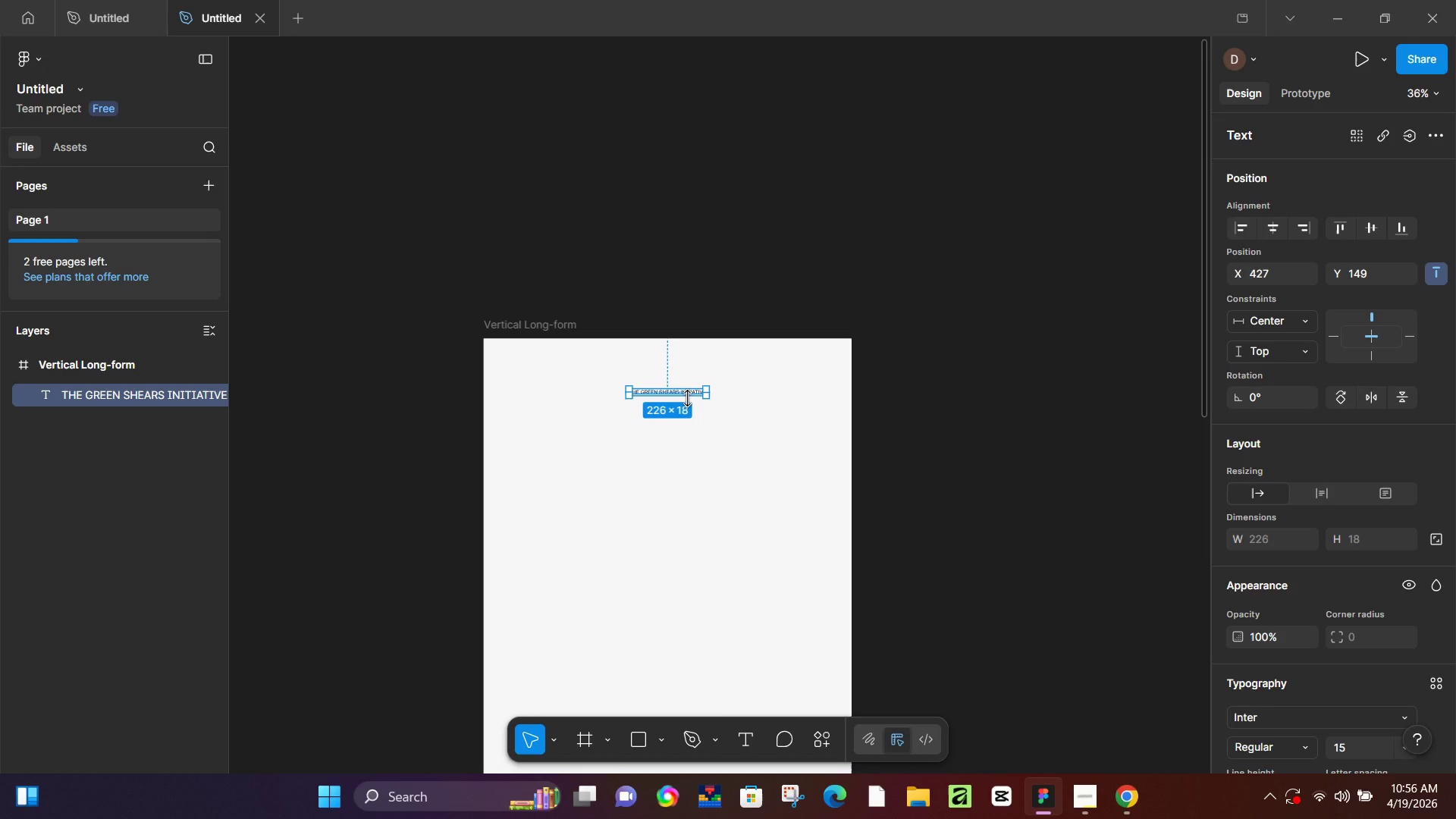 
hold_key(key=ArrowUp, duration=1.5)
 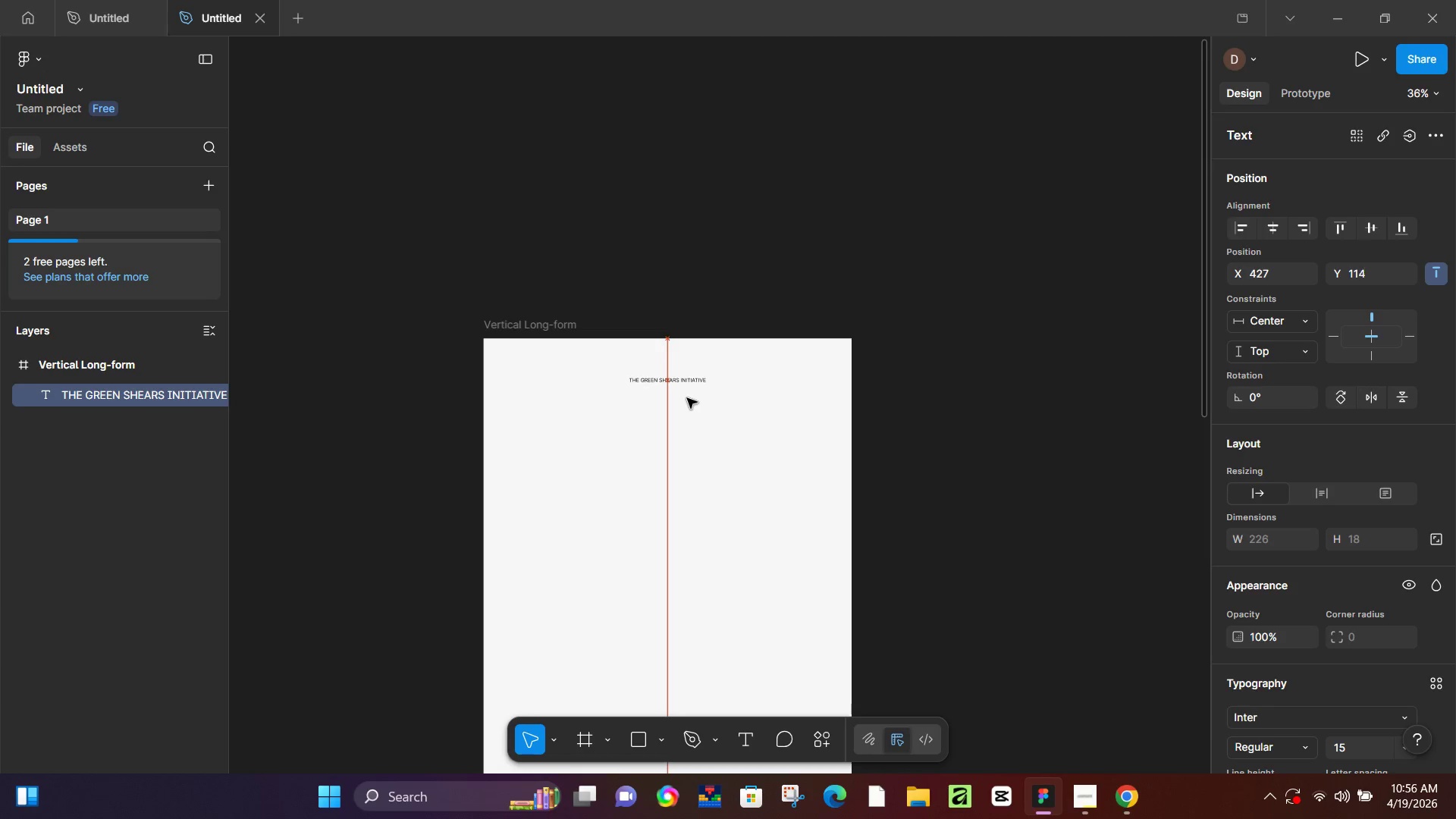 
key(ArrowUp)
 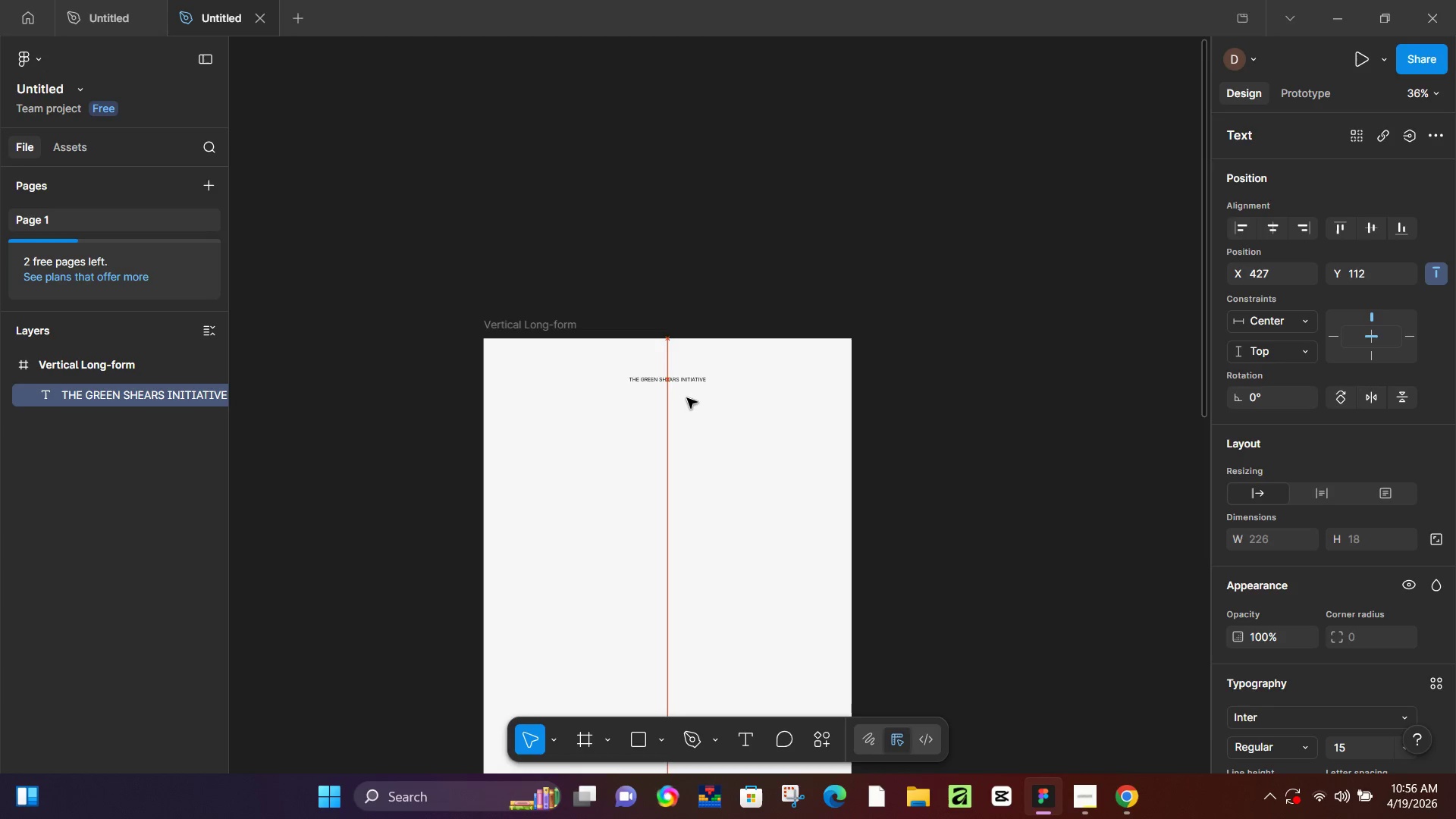 
key(ArrowUp)
 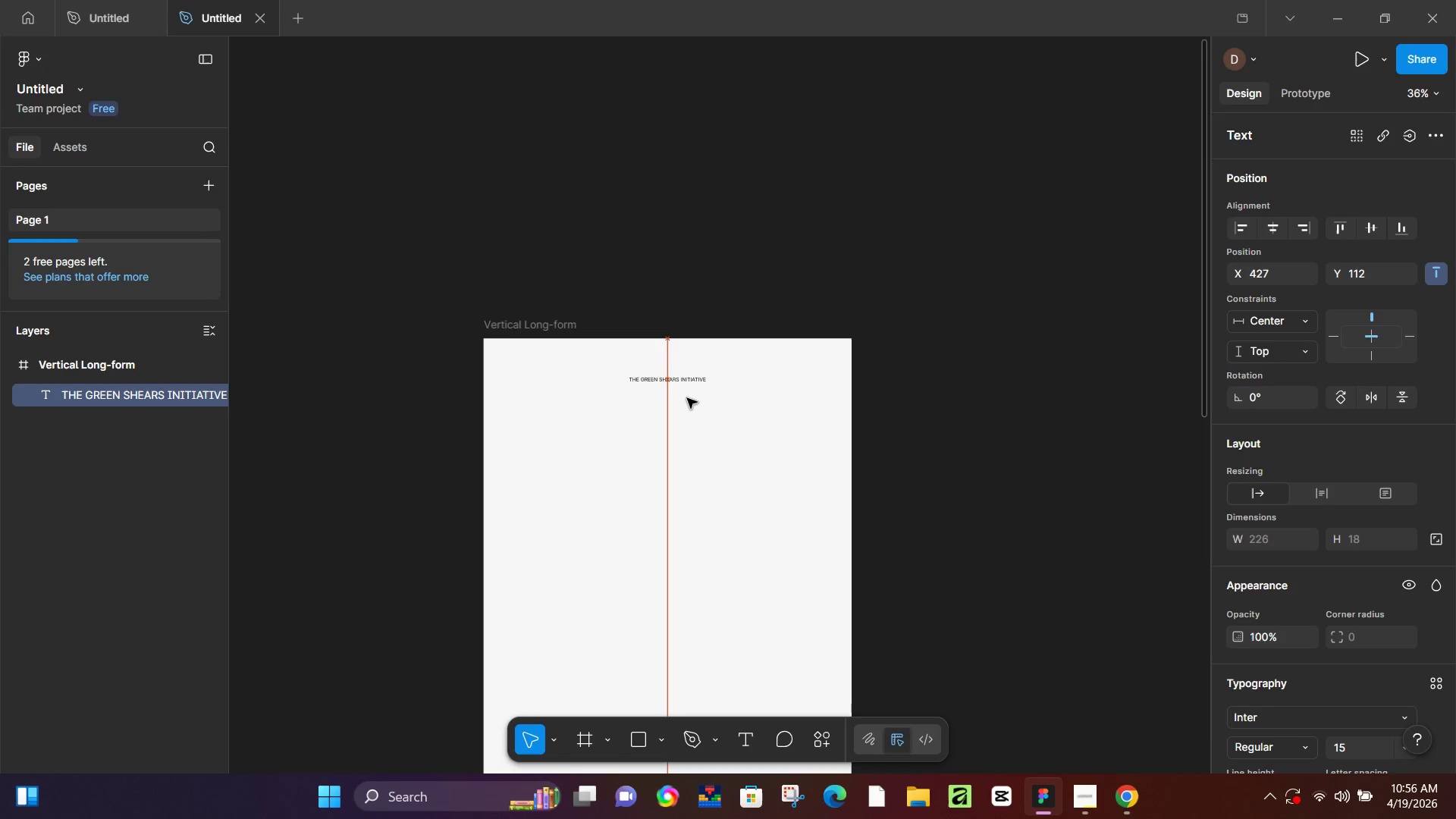 
key(ArrowUp)
 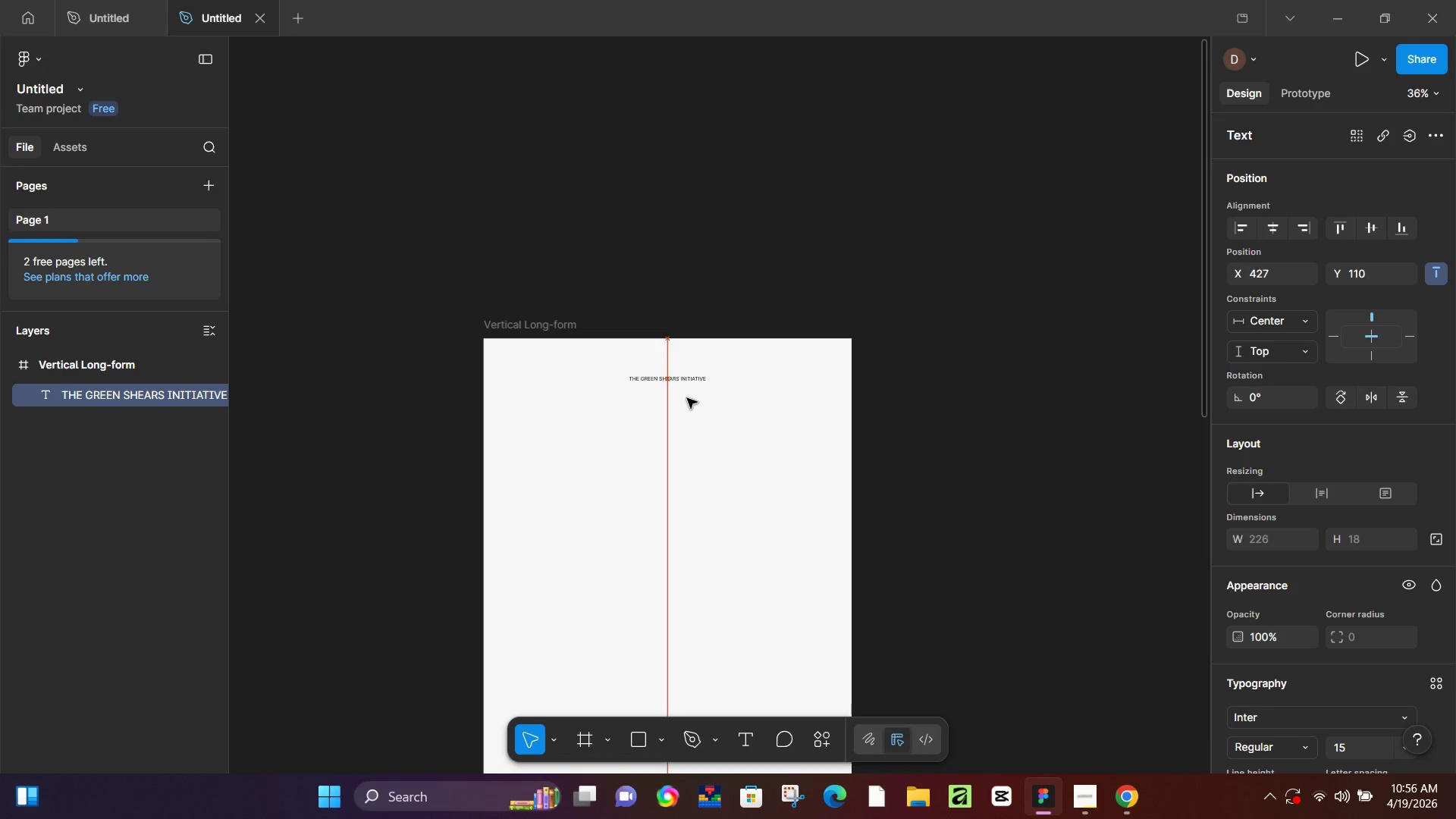 
key(ArrowUp)
 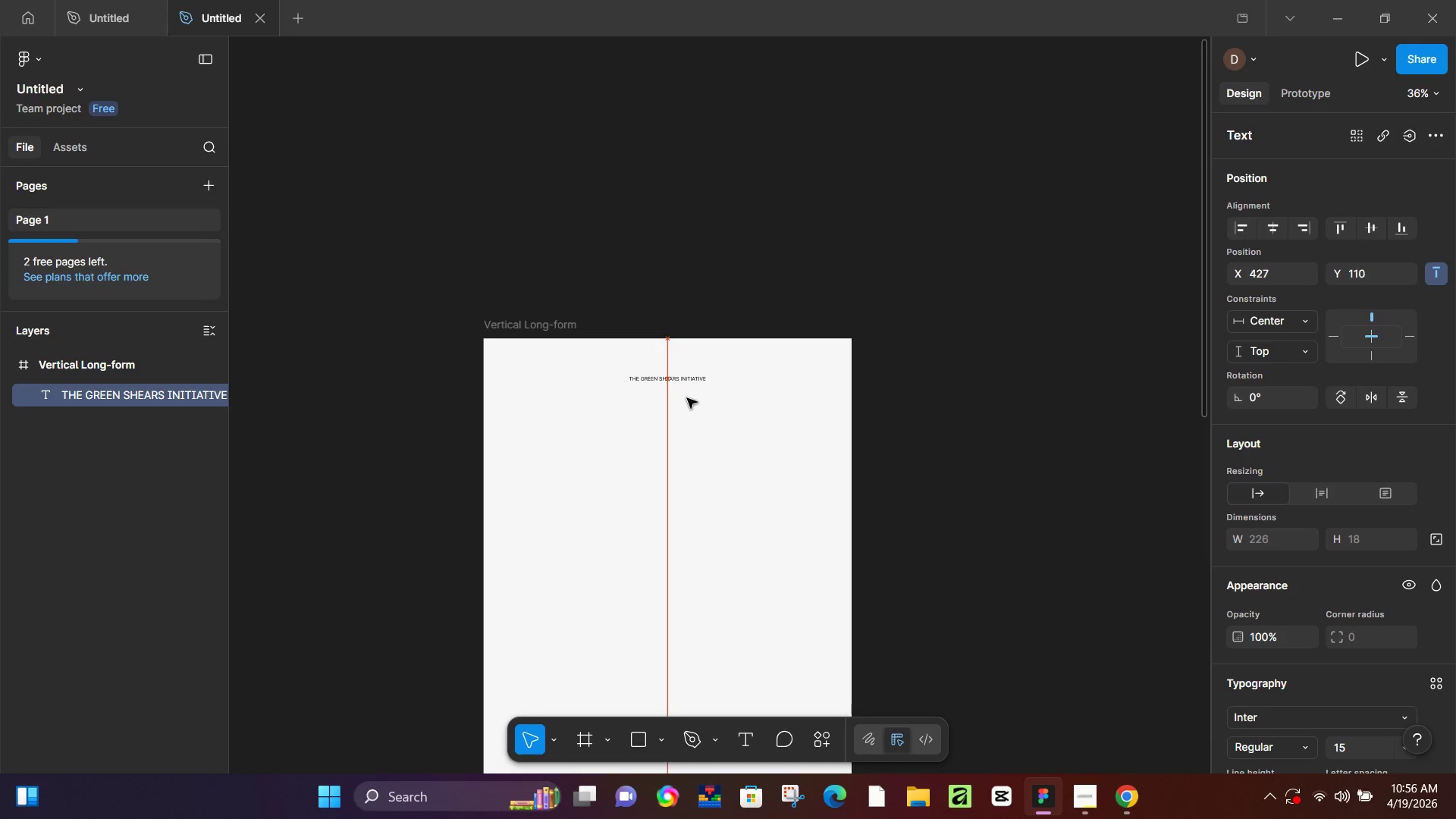 
key(ArrowUp)
 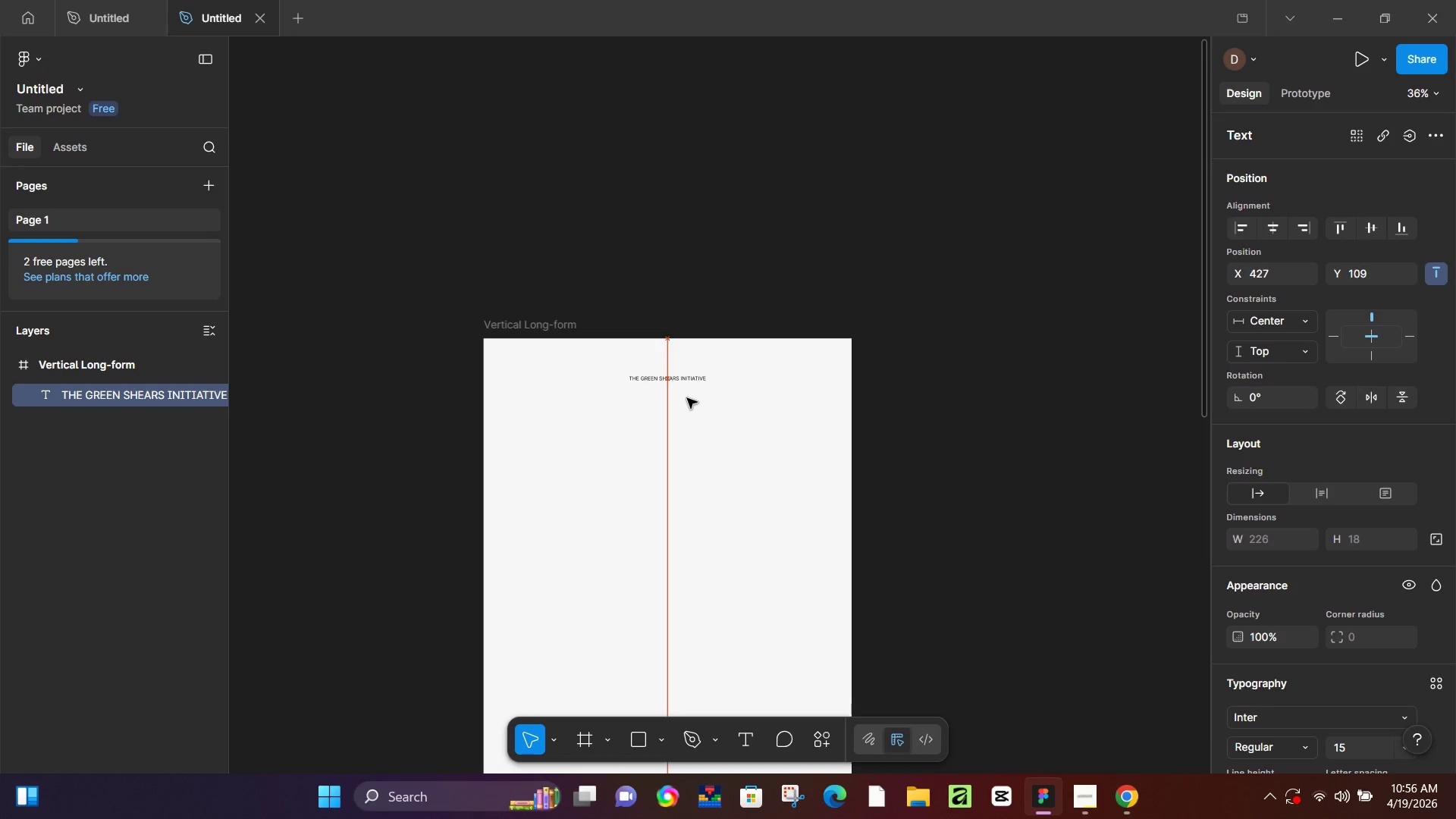 
key(ArrowUp)
 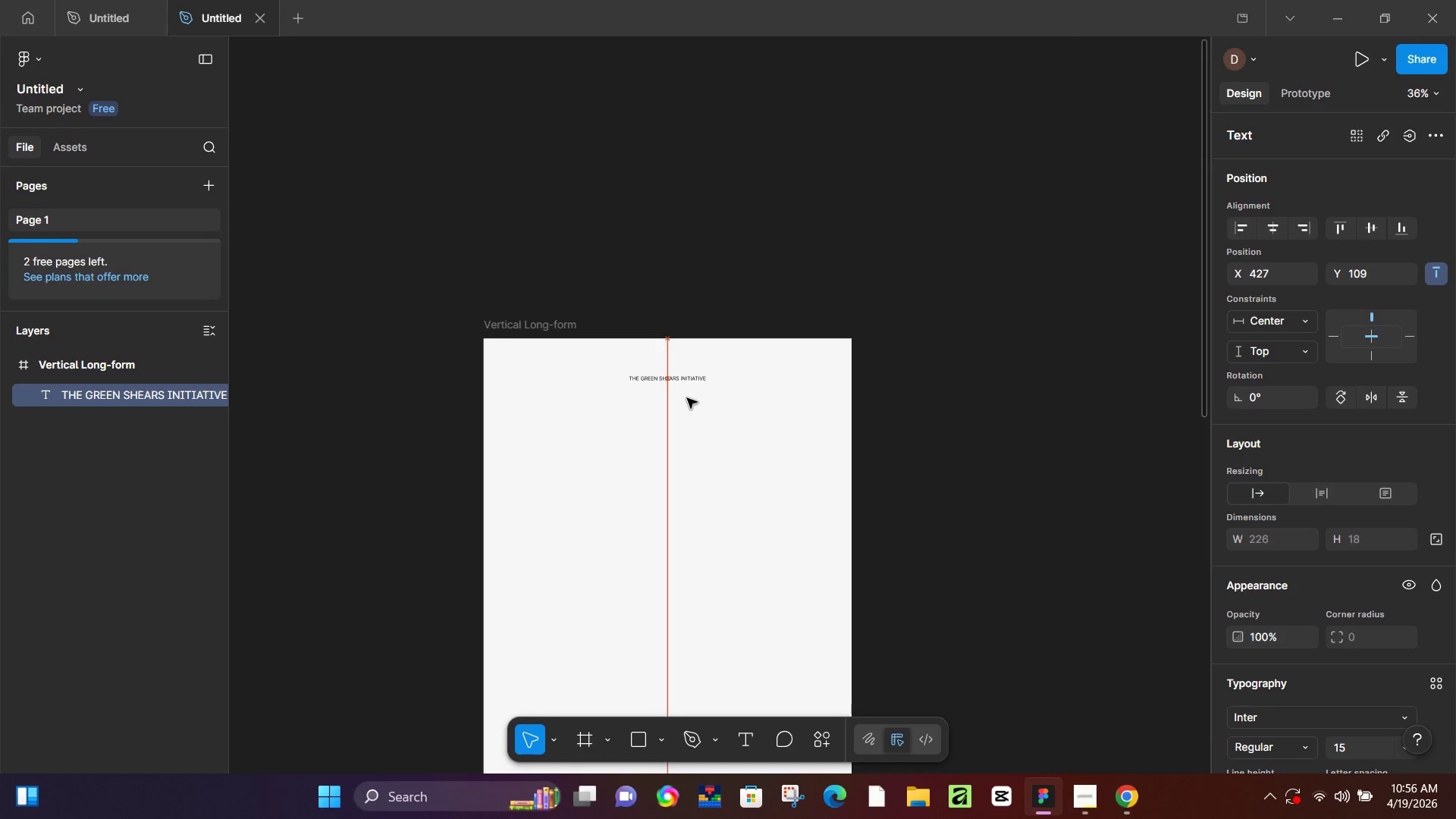 
key(ArrowUp)
 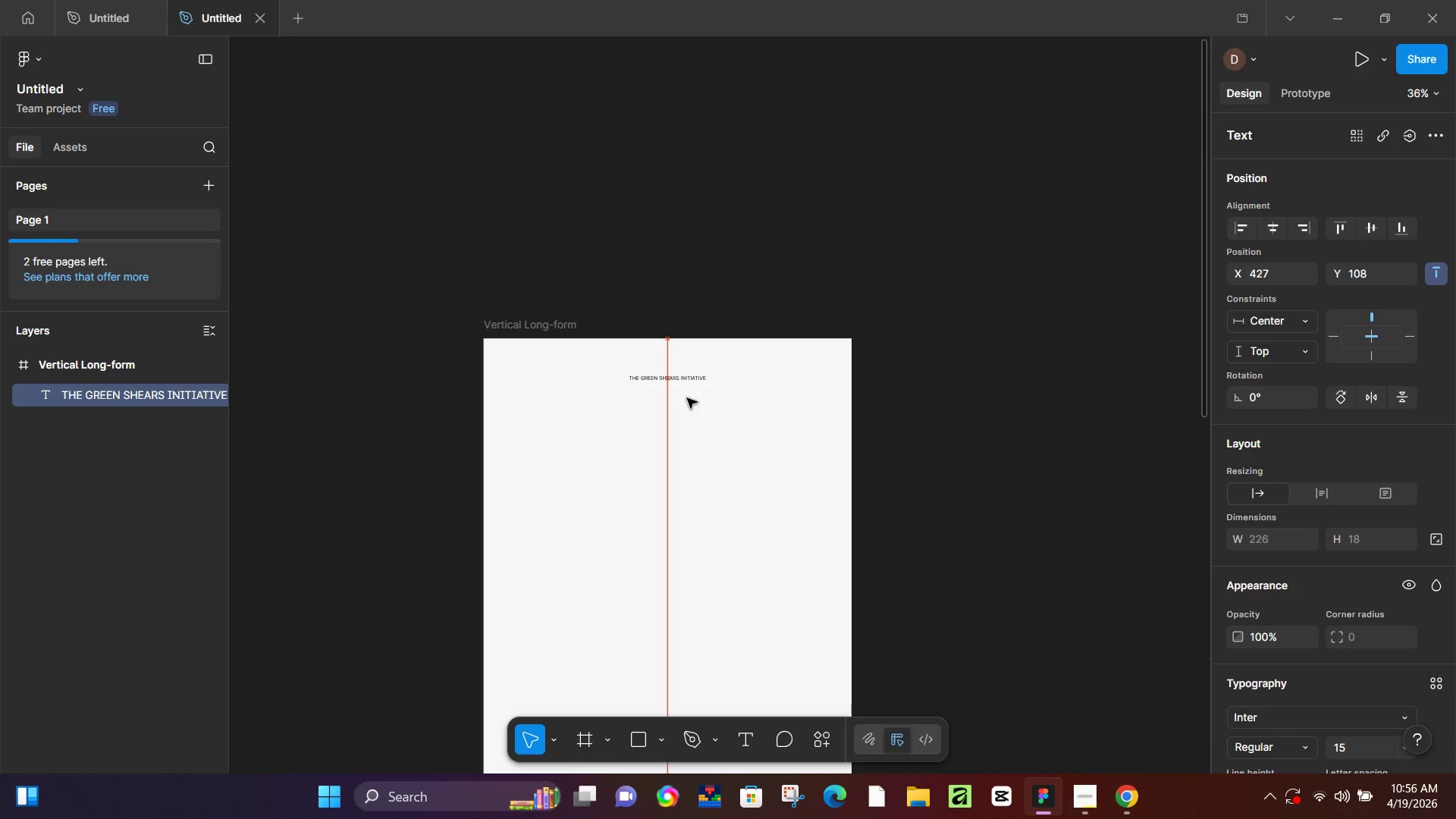 
key(ArrowUp)
 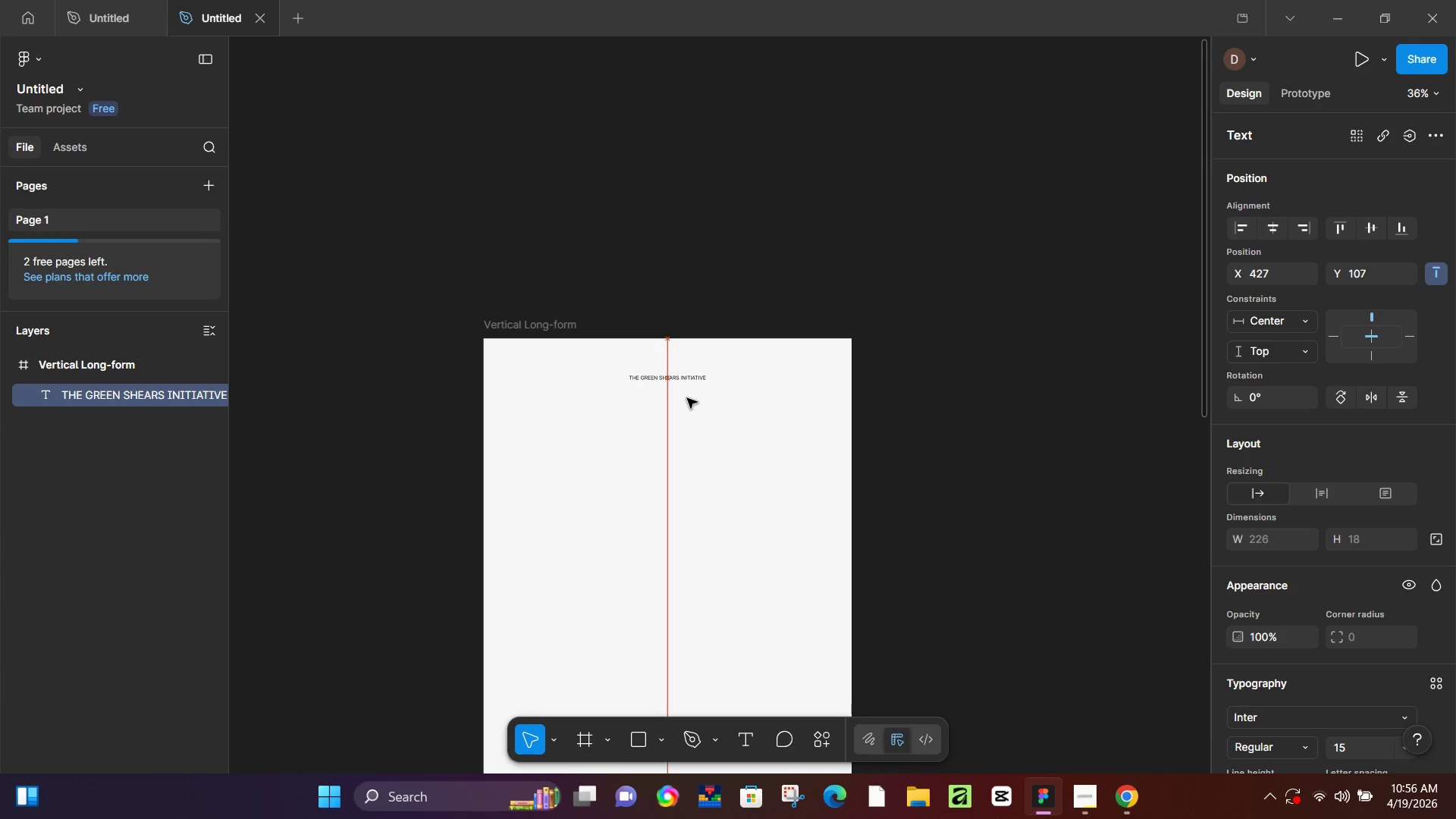 
key(ArrowUp)
 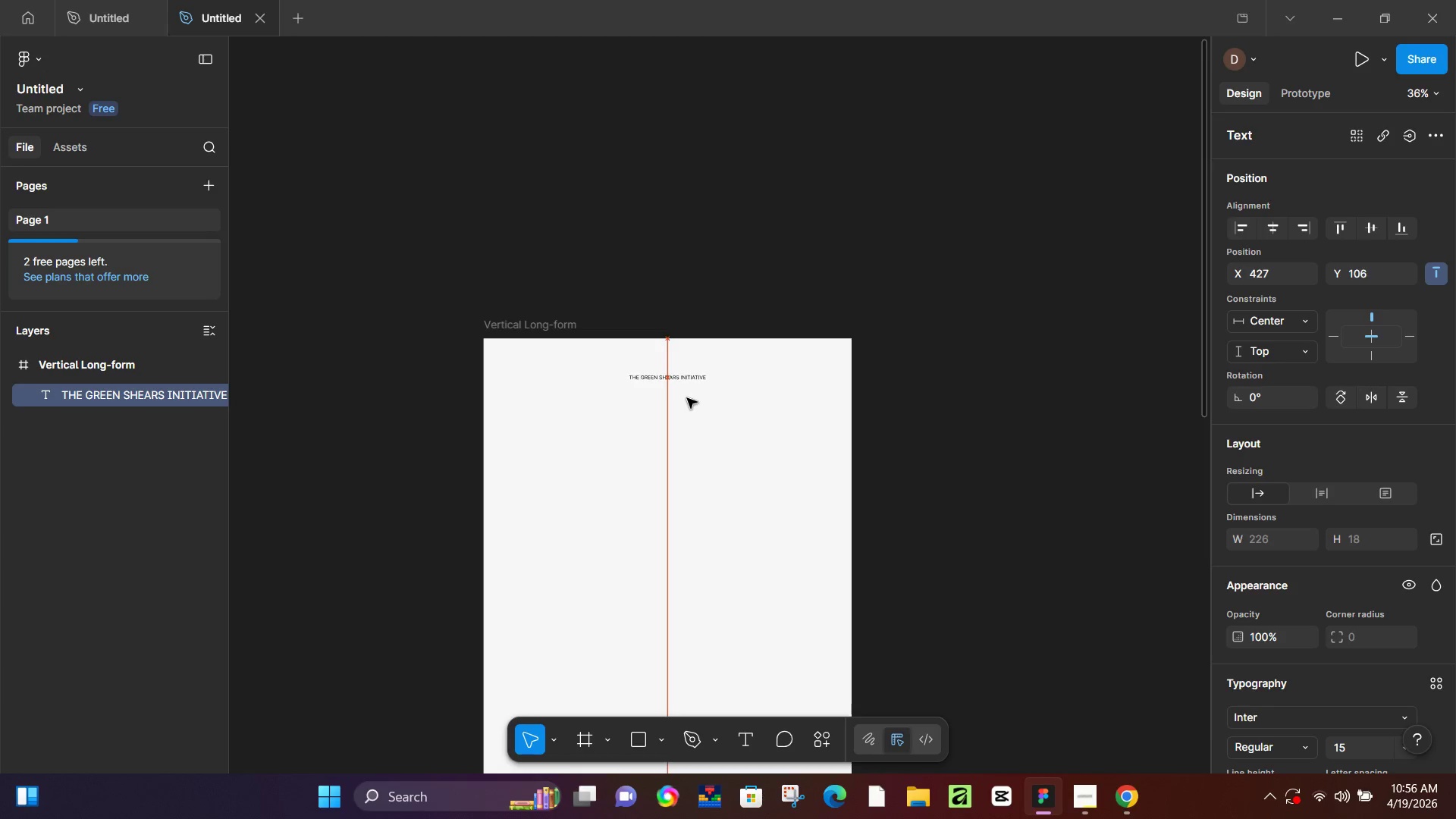 
key(ArrowUp)
 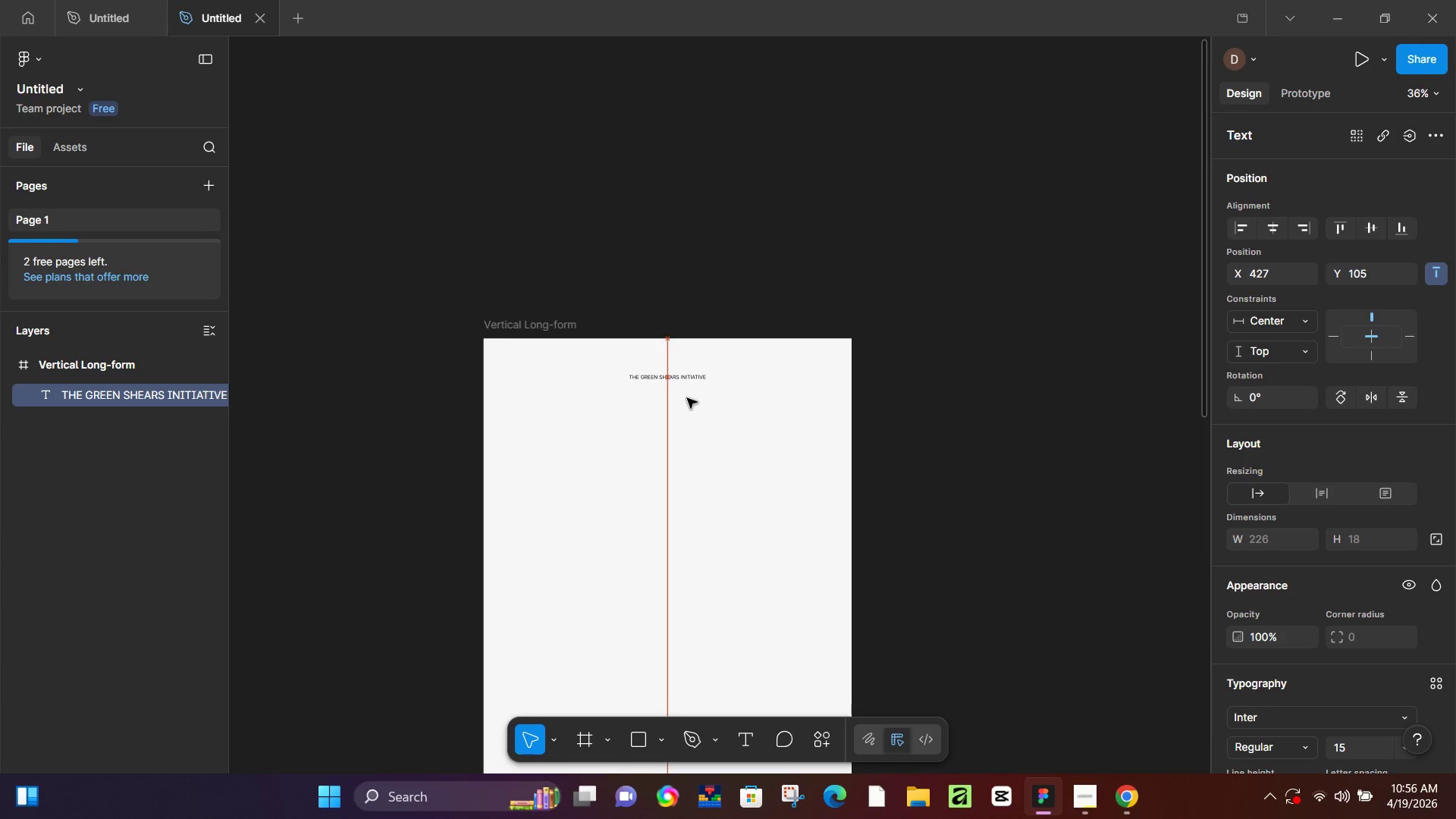 
key(ArrowUp)
 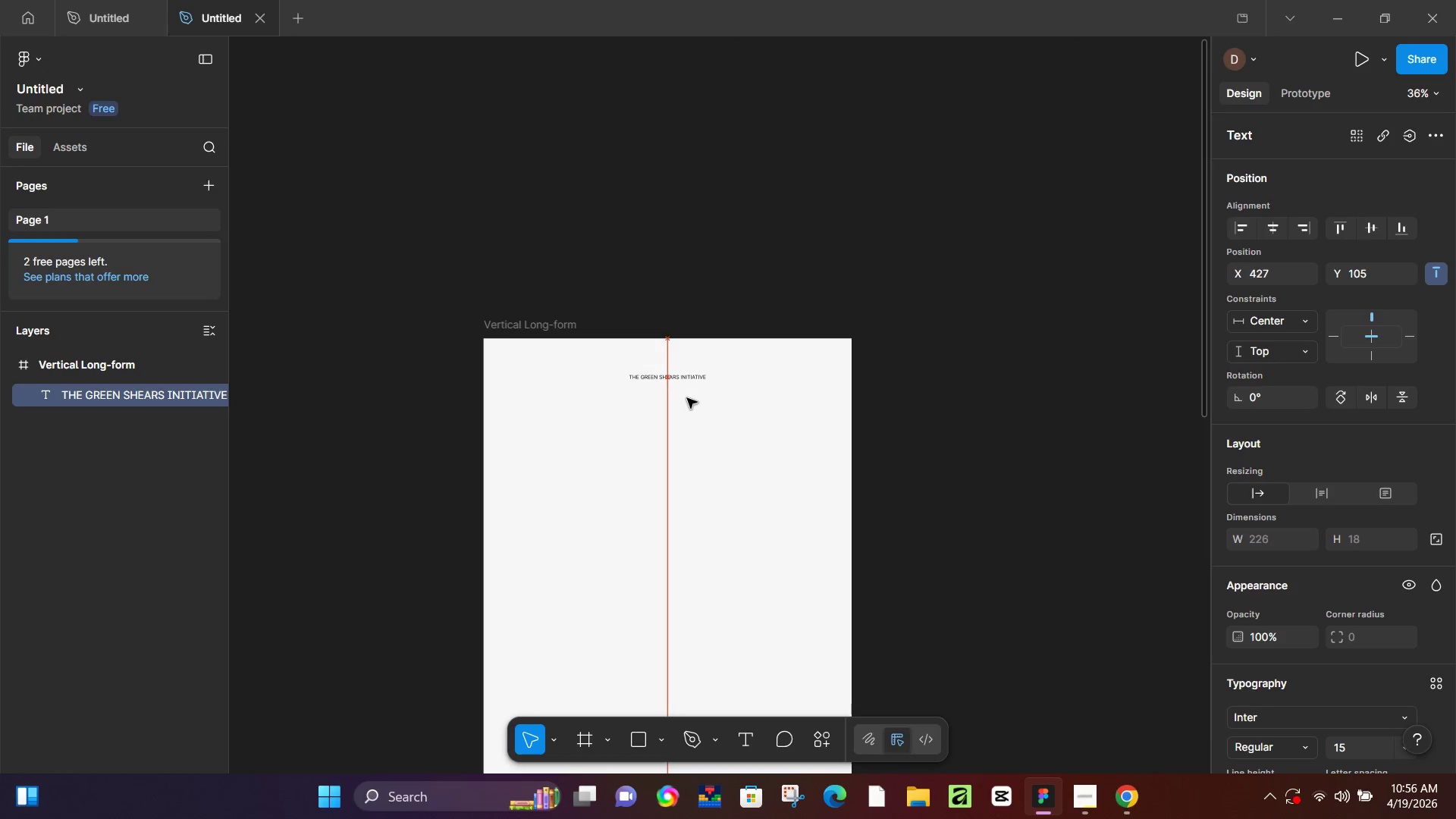 
key(ArrowUp)
 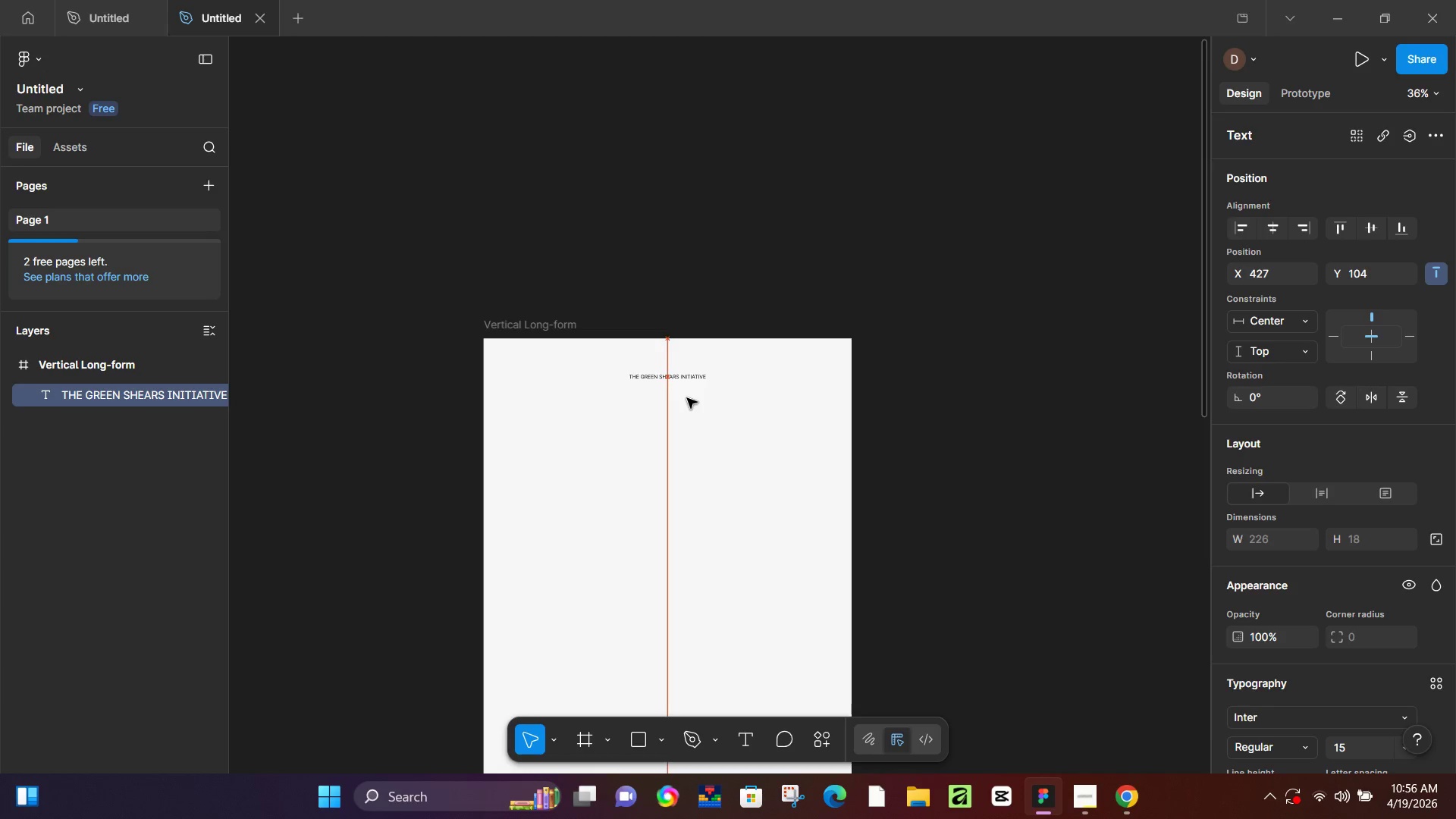 
key(ArrowUp)
 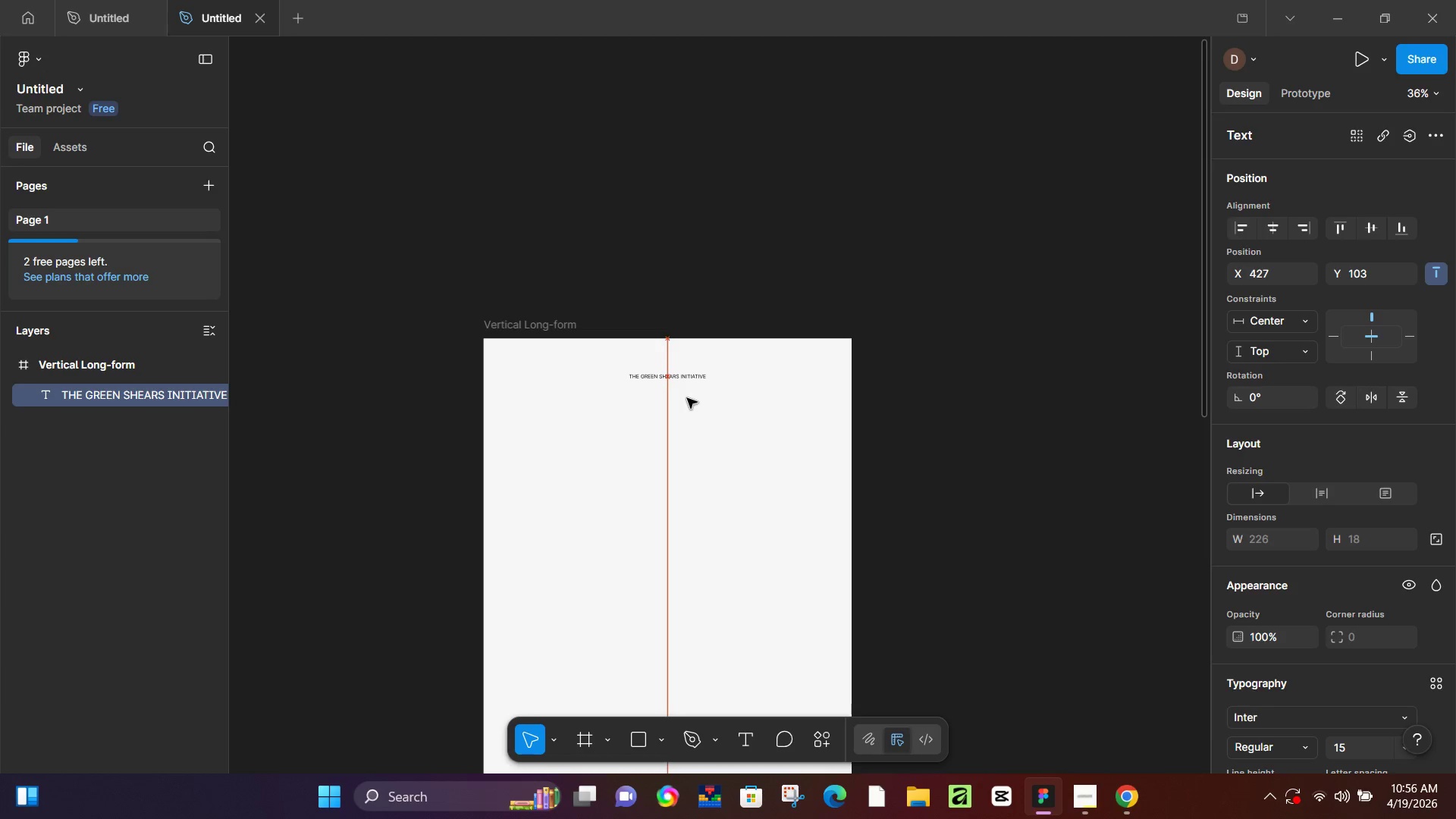 
key(ArrowUp)
 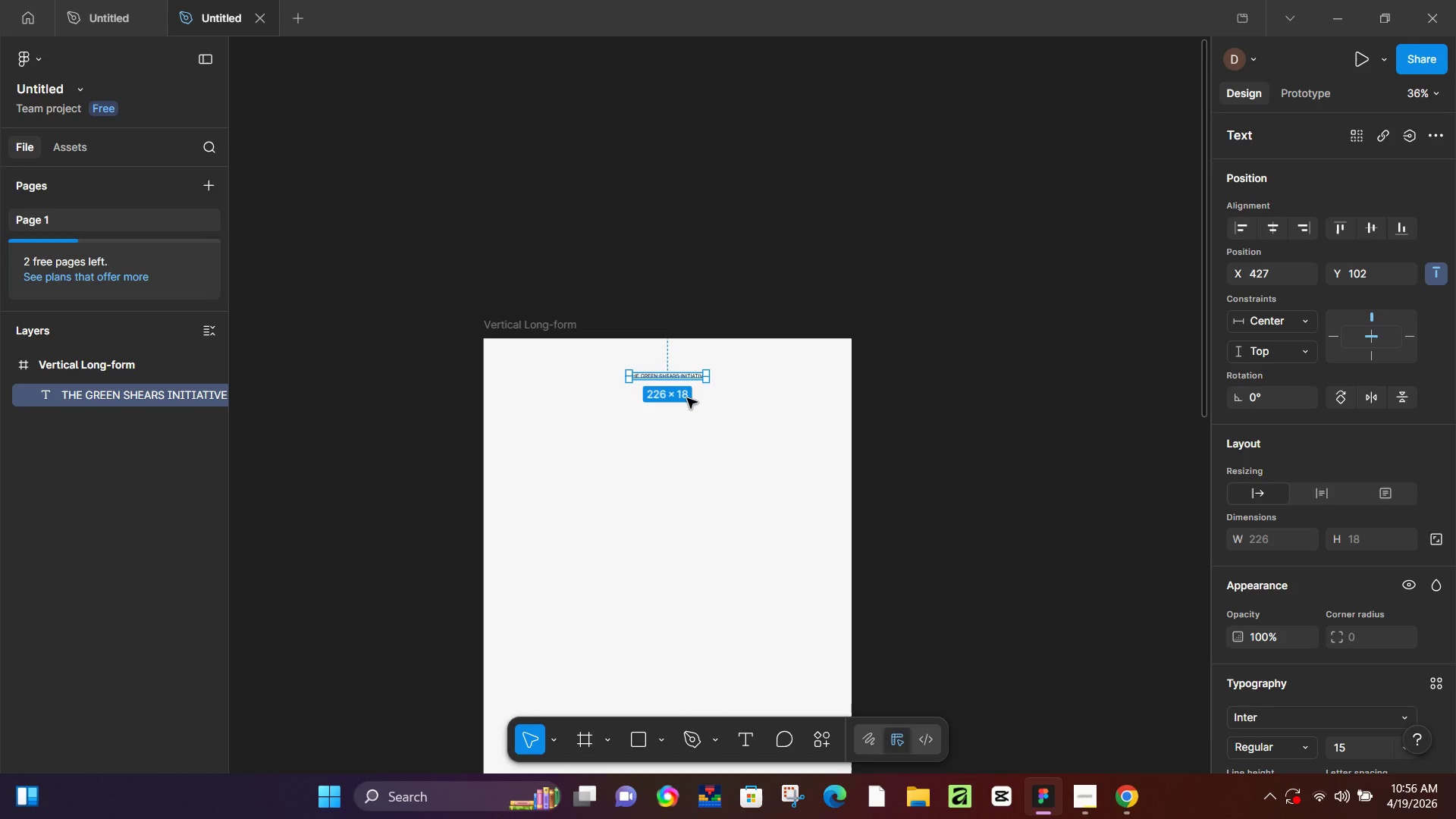 
wait(7.25)
 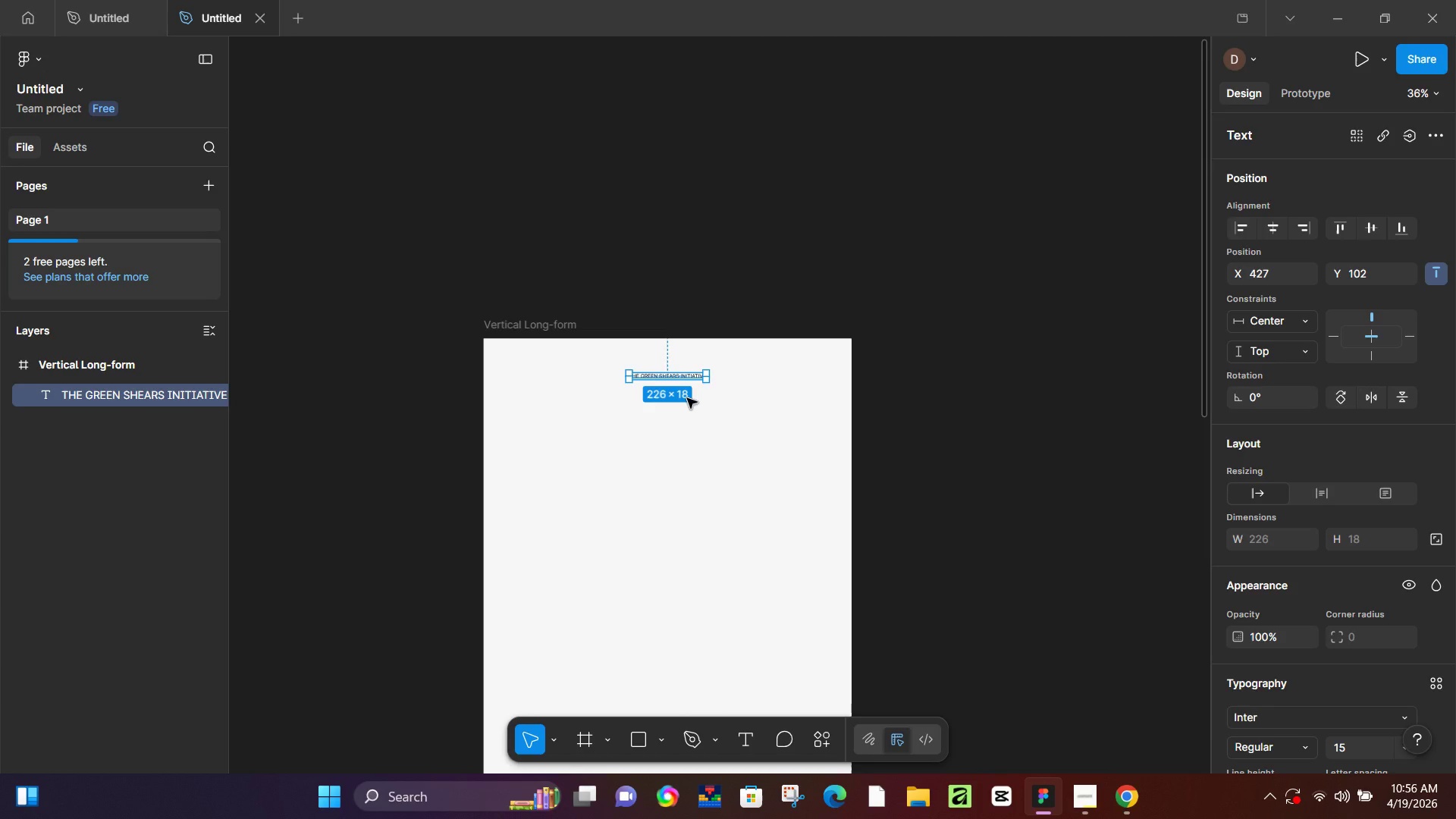 
left_click([704, 290])
 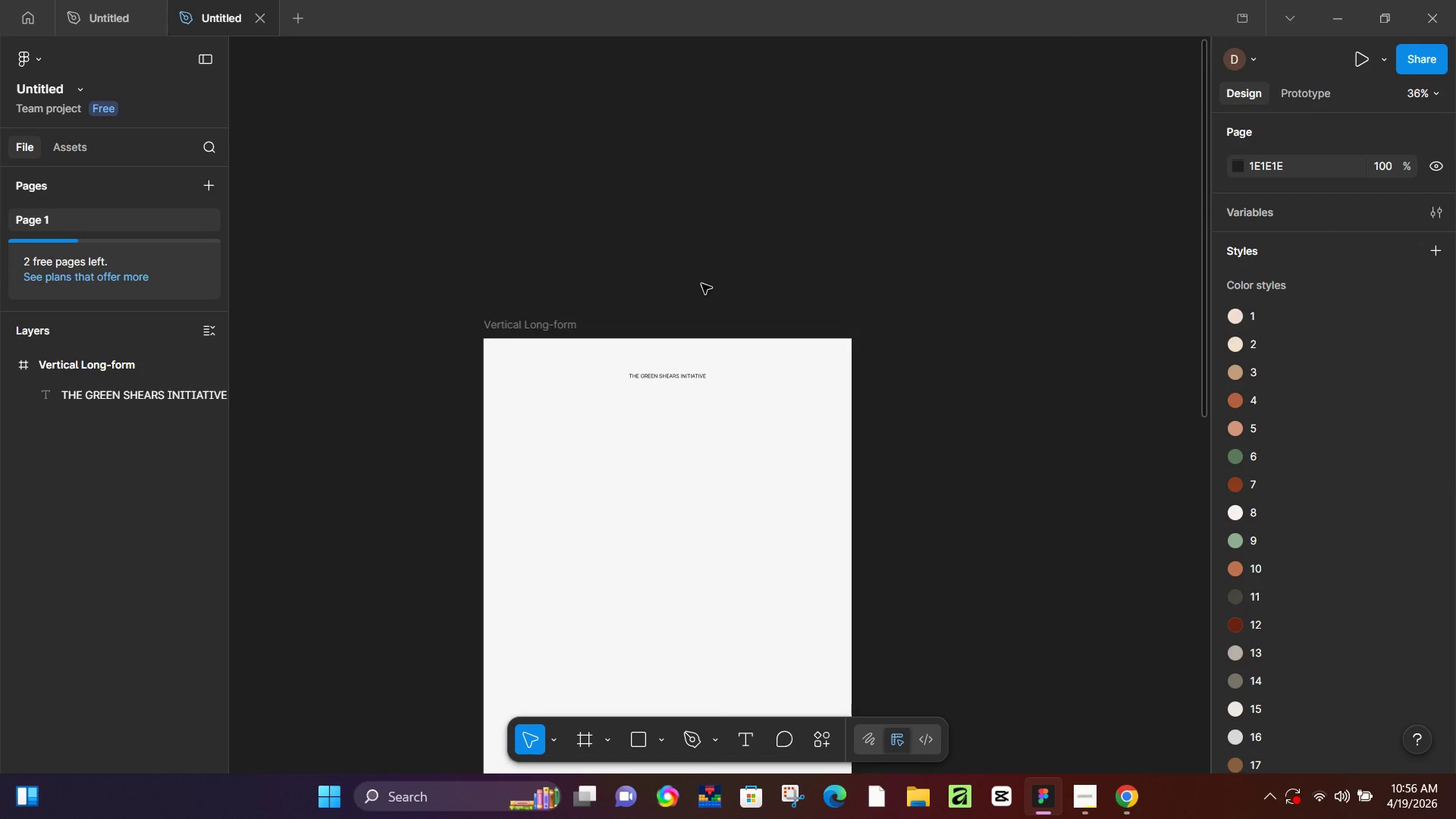 
scroll: coordinate [701, 284], scroll_direction: down, amount: 3.0
 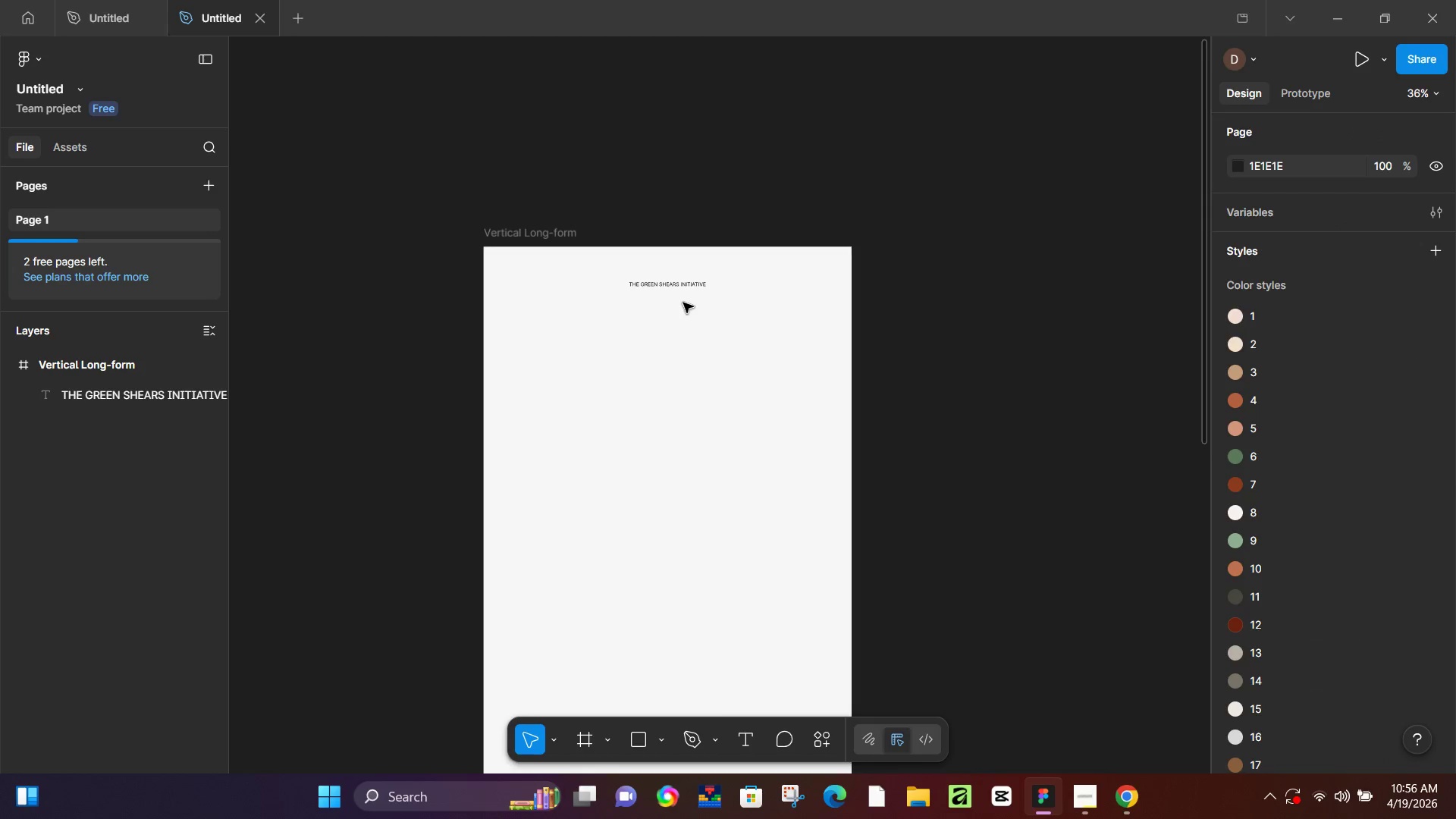 
type(tThe )
 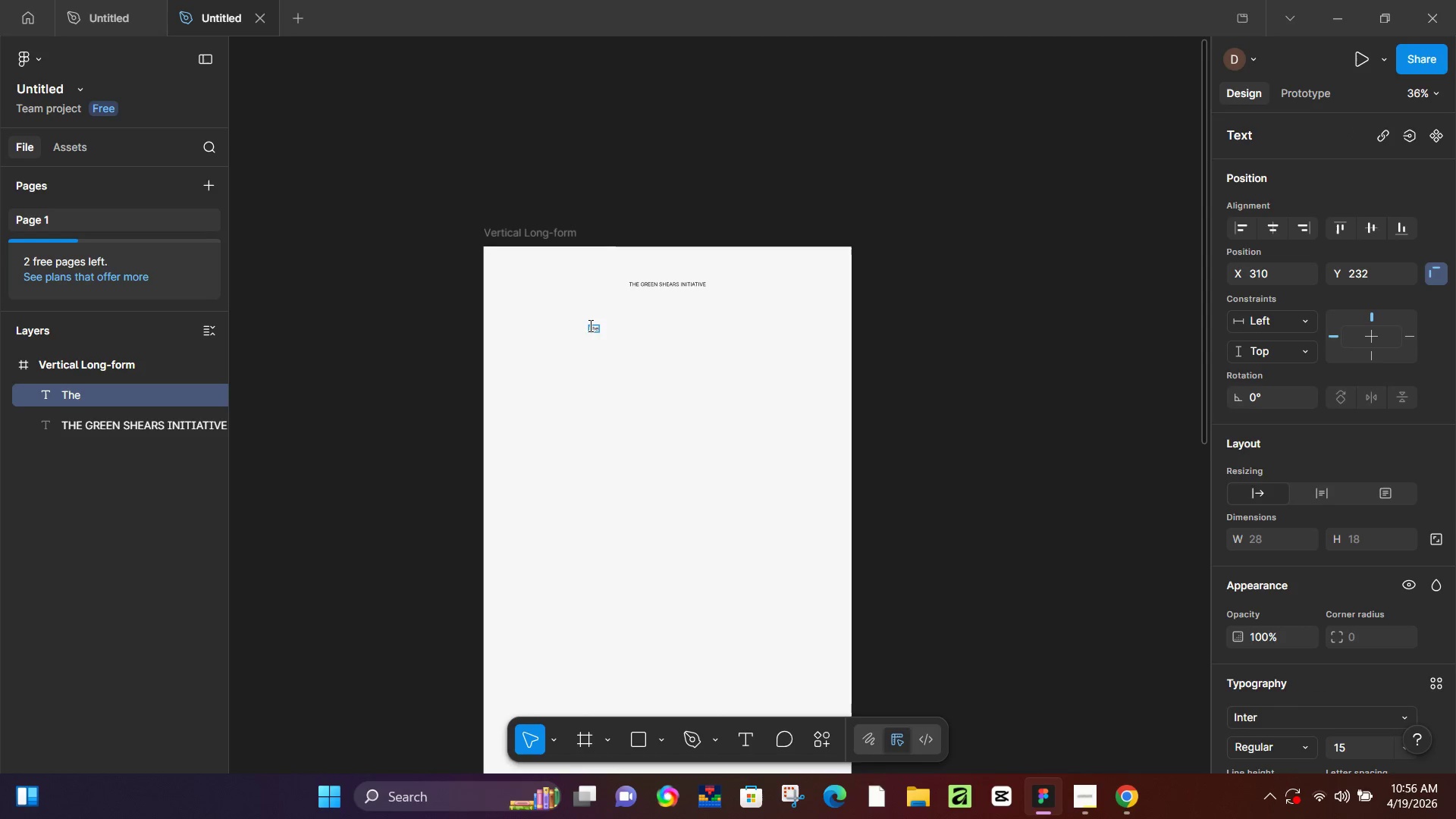 
hold_key(key=ShiftLeft, duration=0.64)
 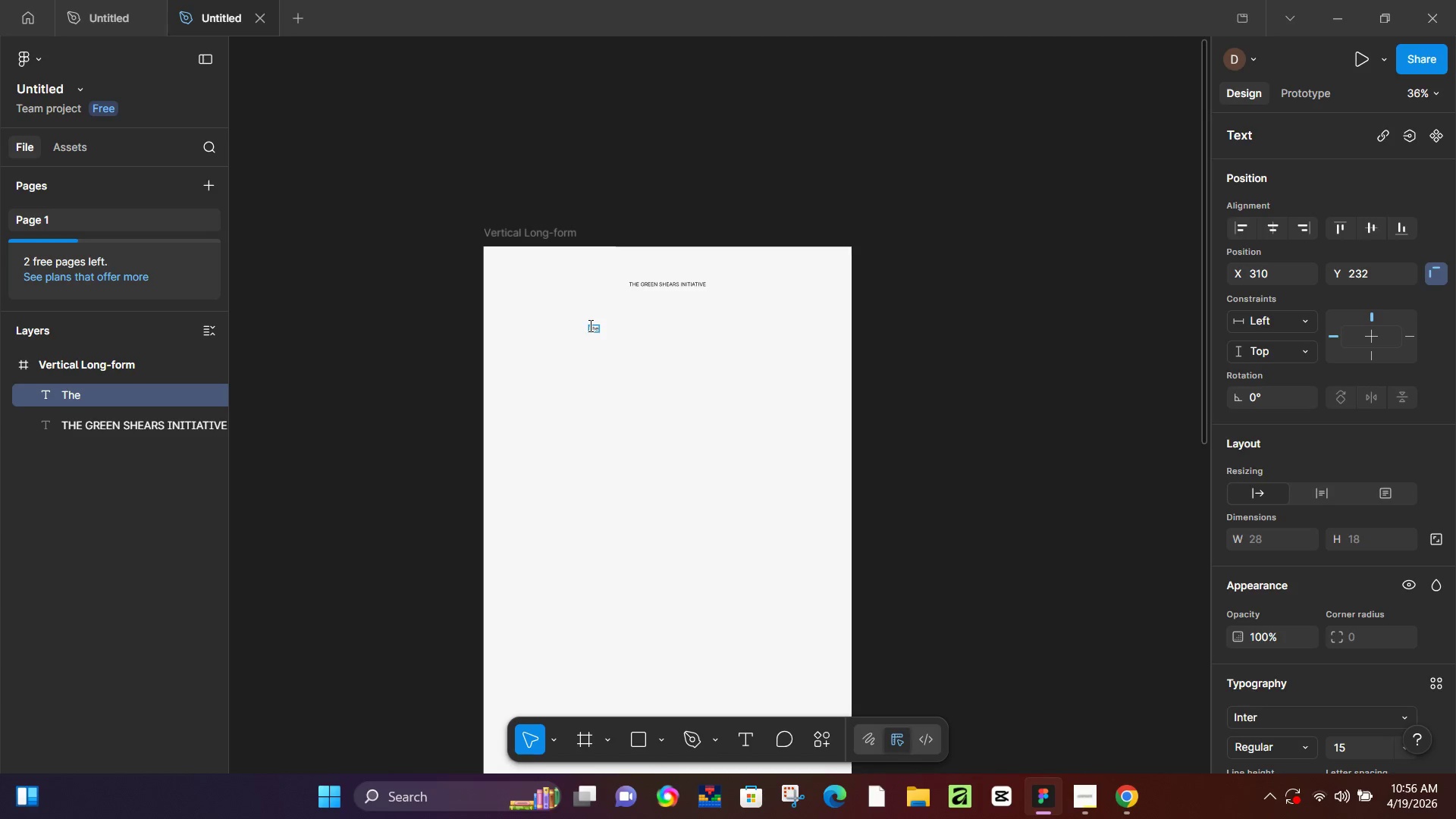 
key(Control+ControlLeft)
 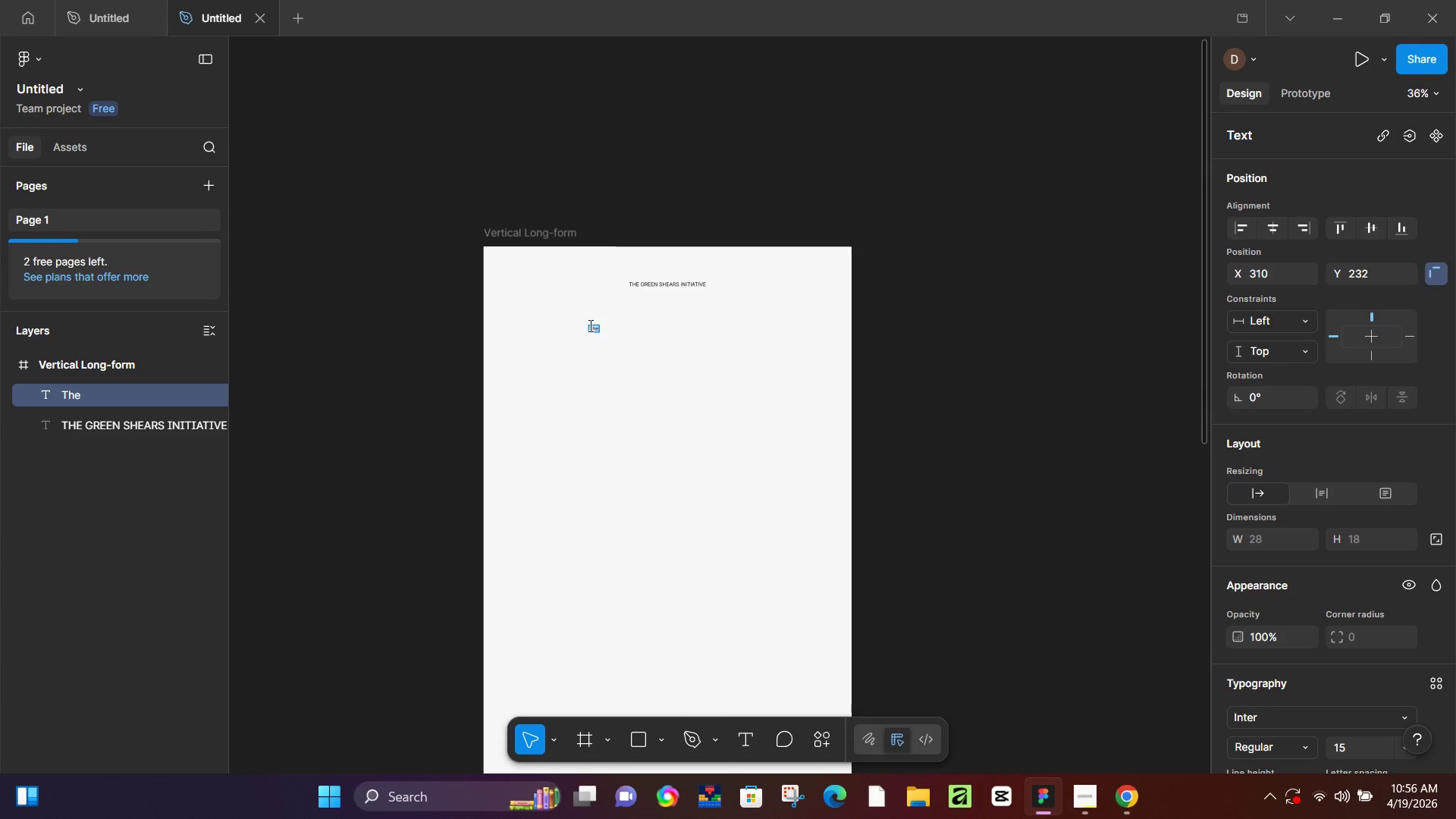 
key(Control+A)
 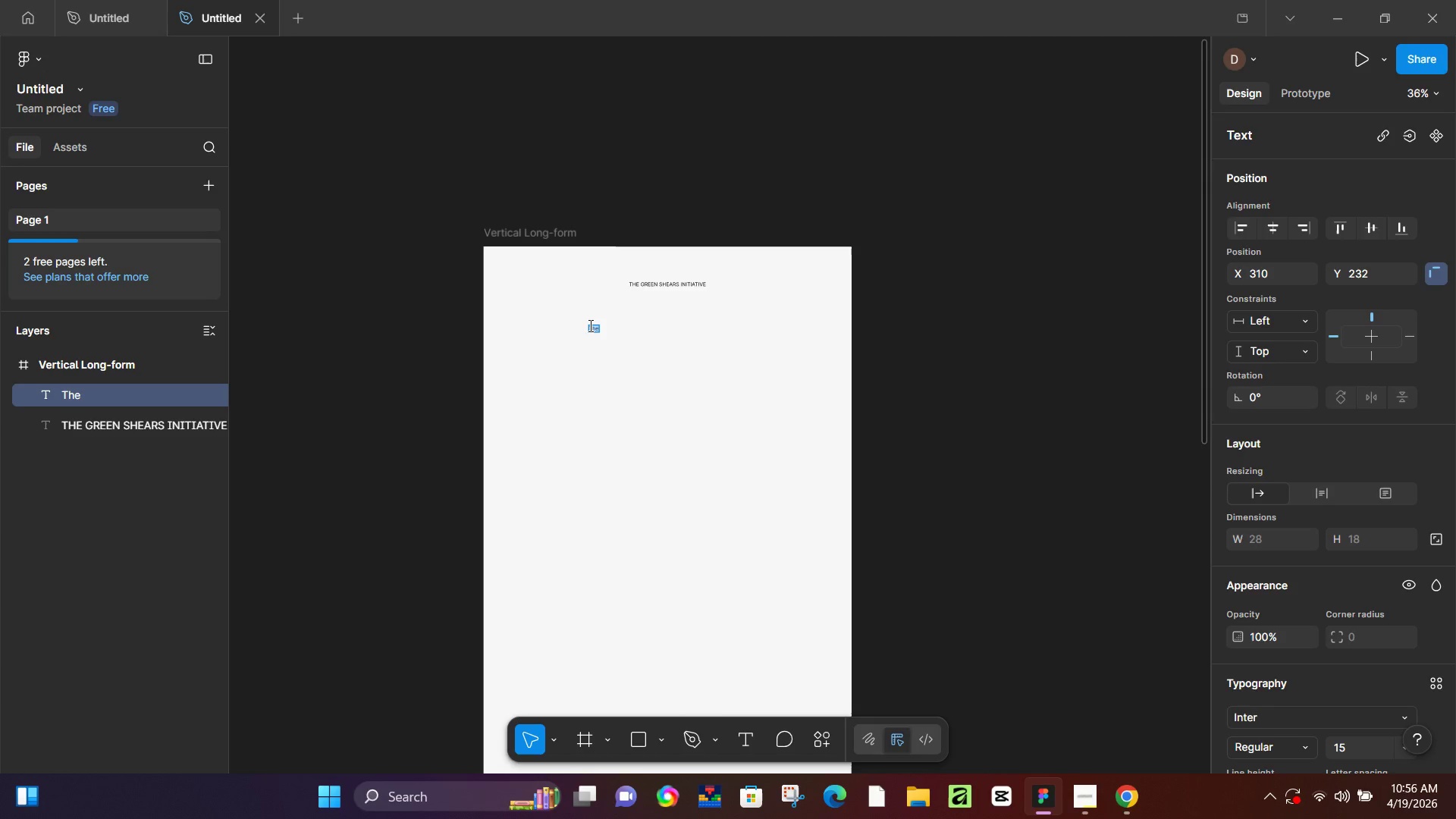 
type(Enviro)
 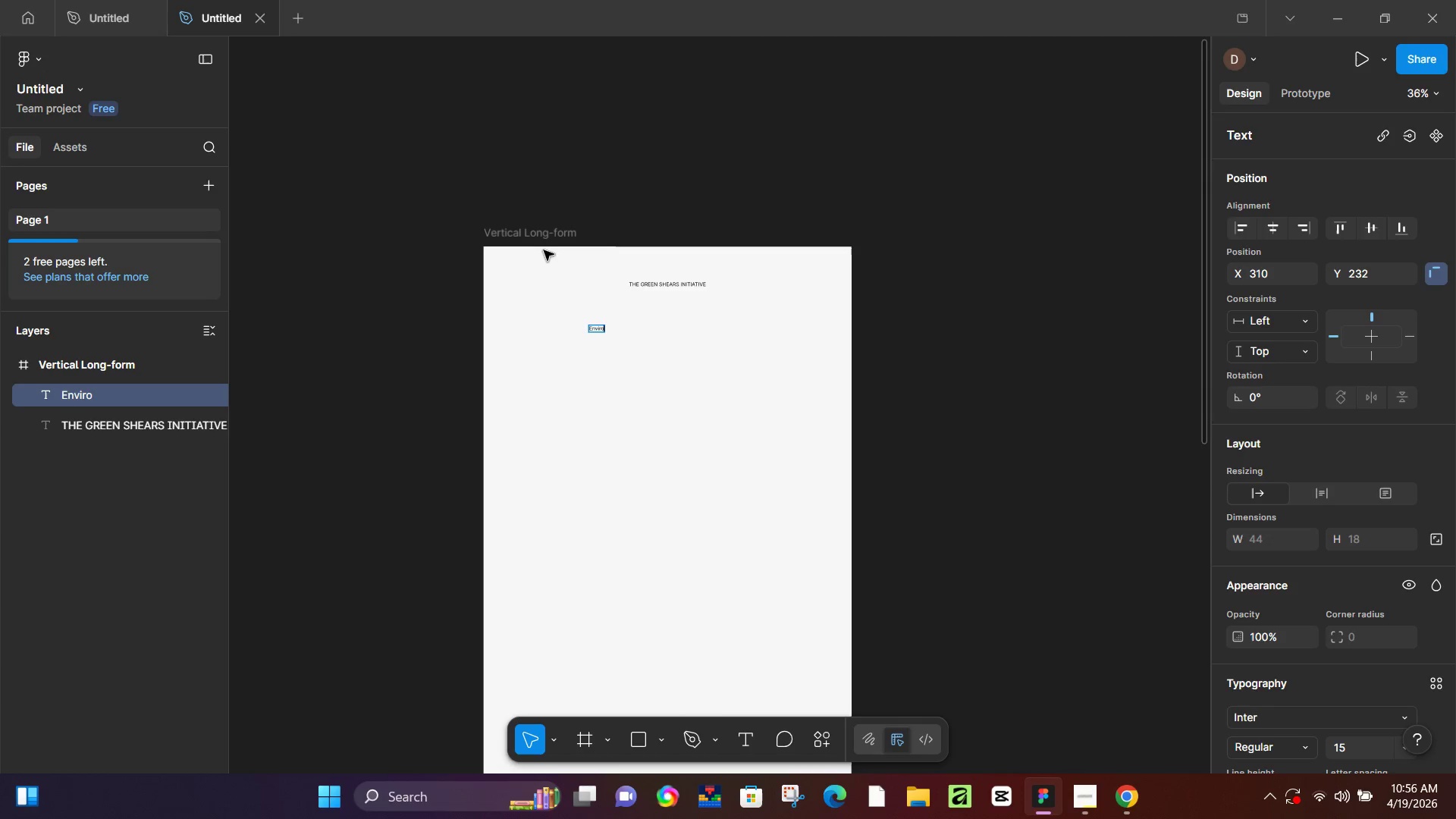 
type(nmental )
 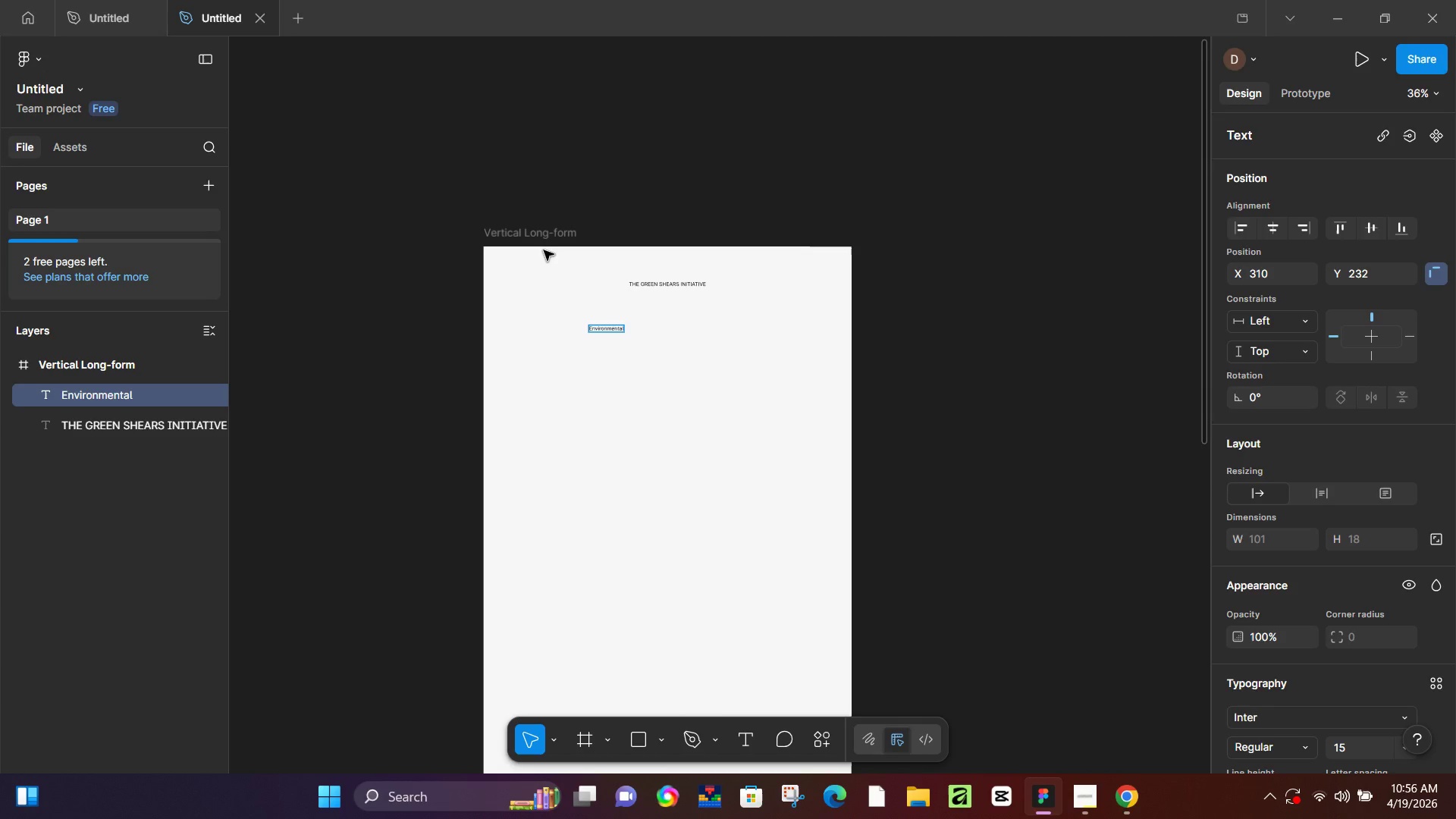 
type(Impact Report)
 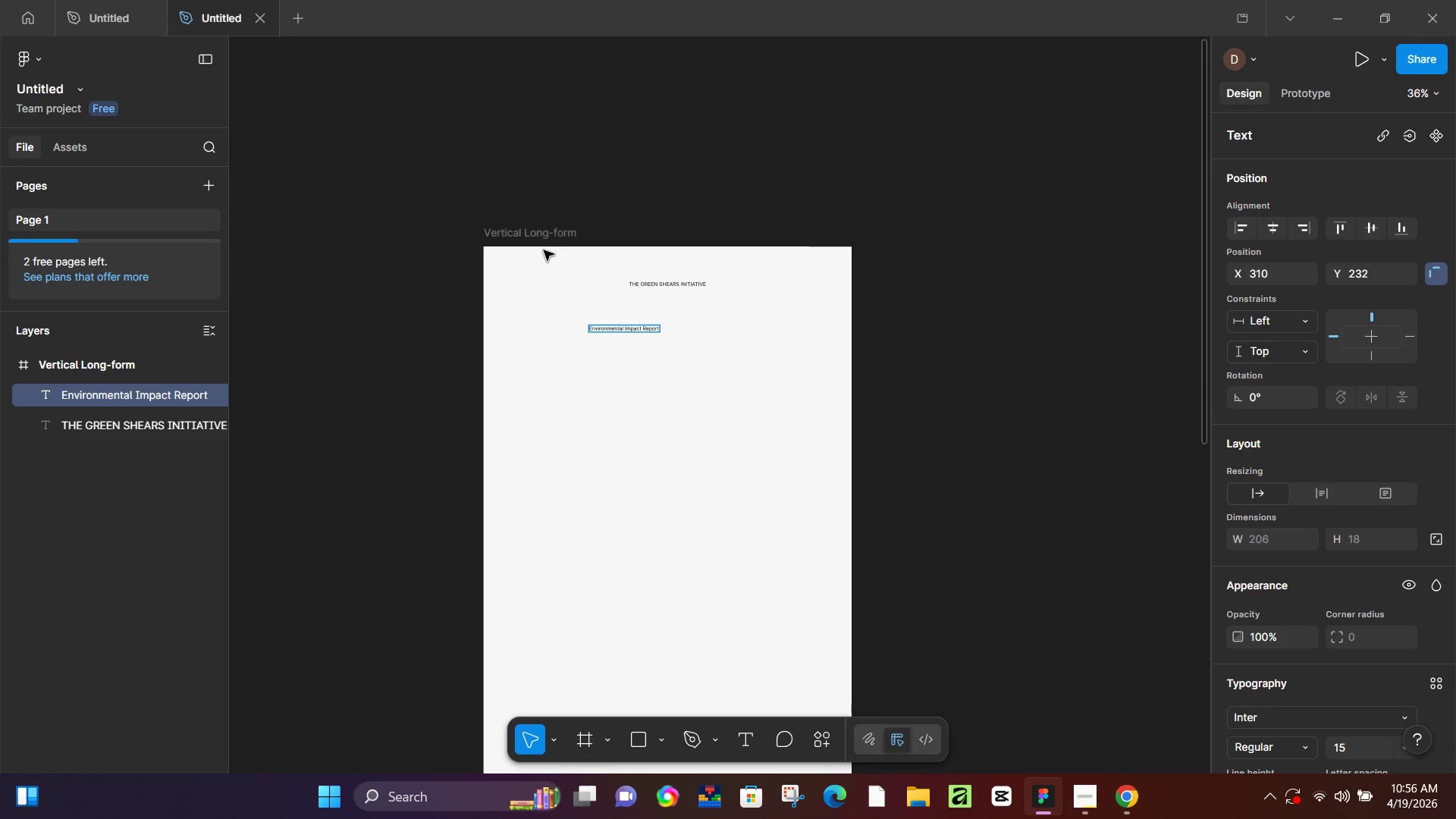 
wait(10.31)
 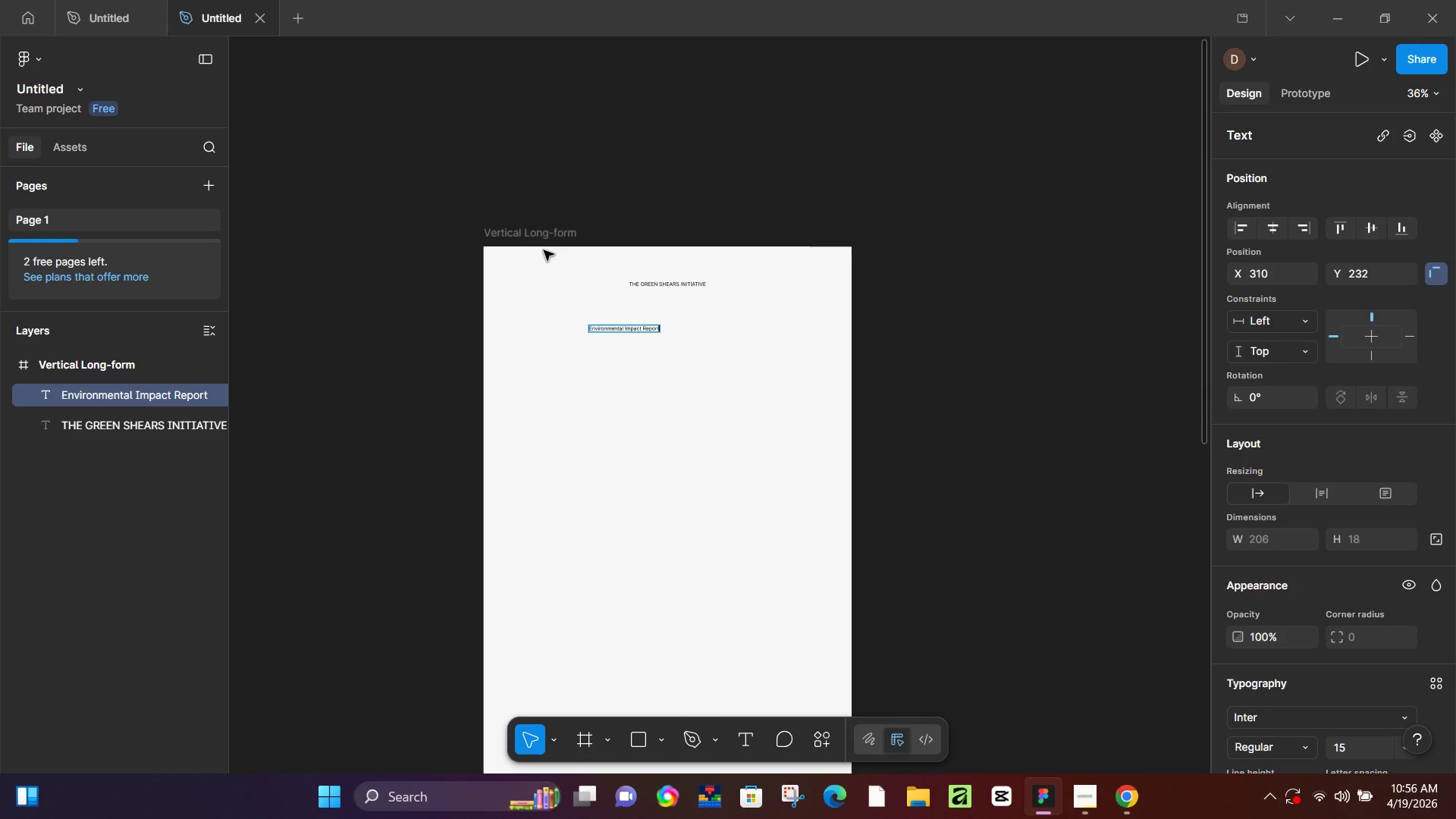 
key(Control+A)
 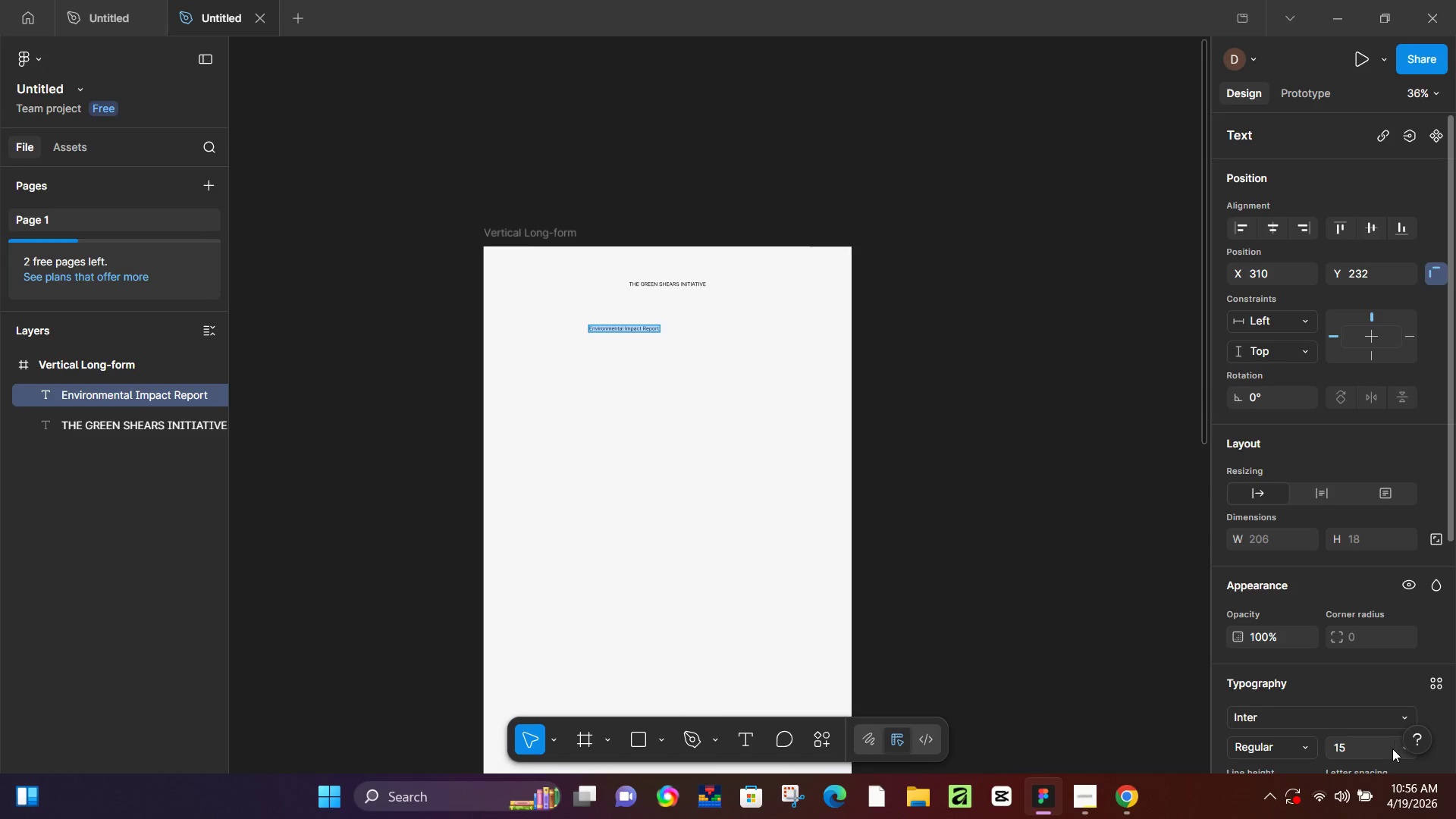 
left_click([1390, 748])
 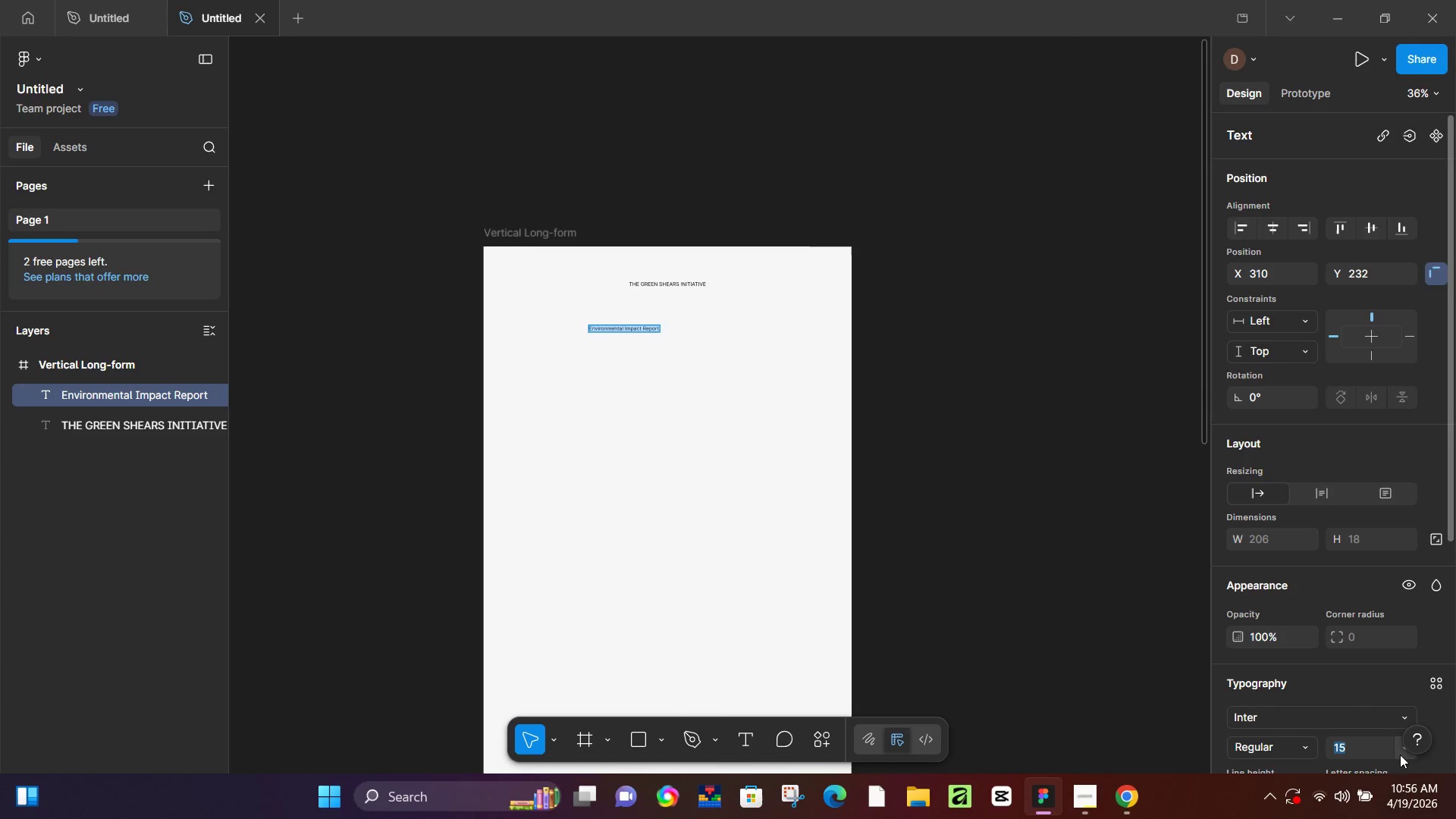 
left_click([1401, 755])
 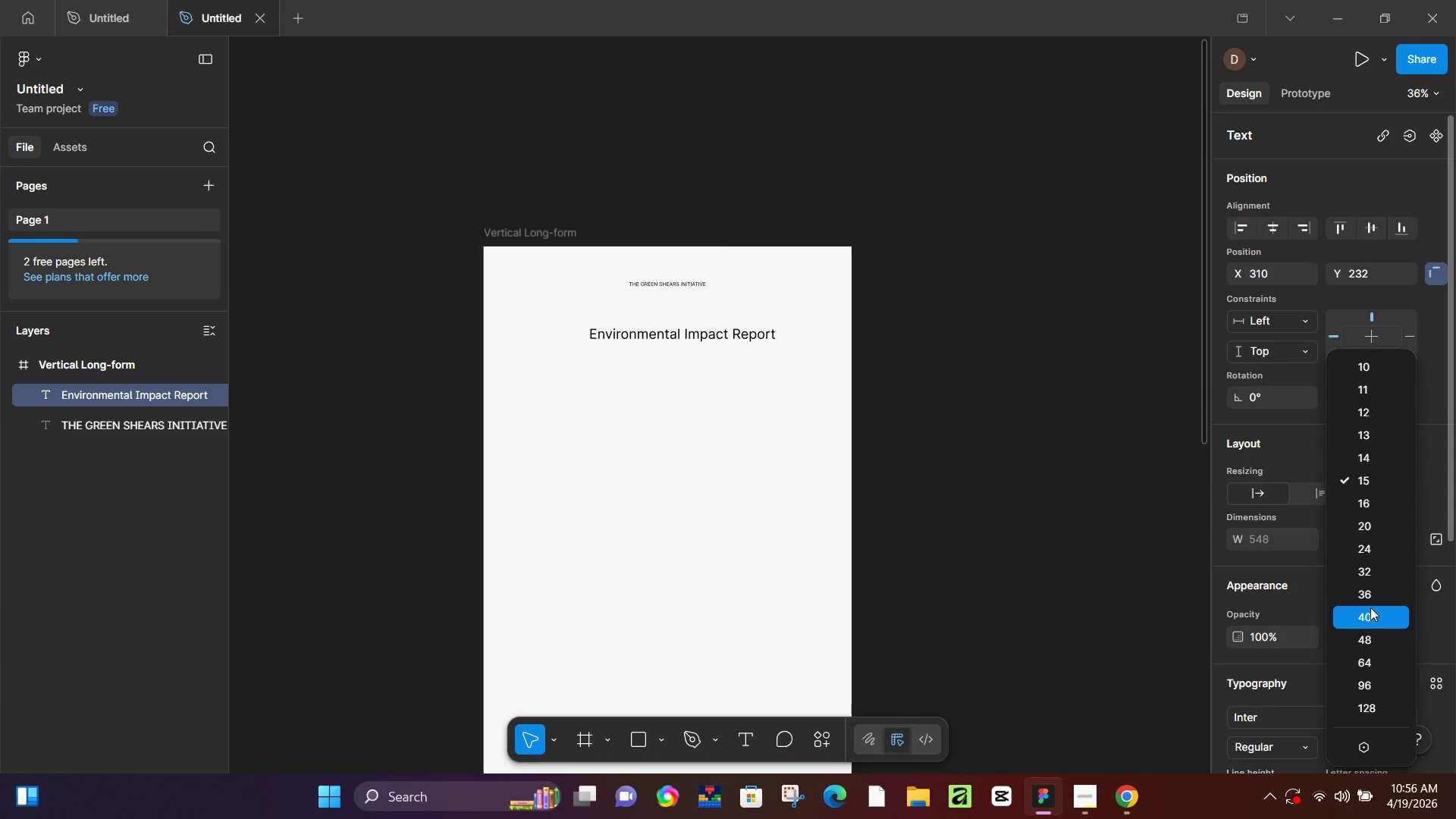 
wait(5.08)
 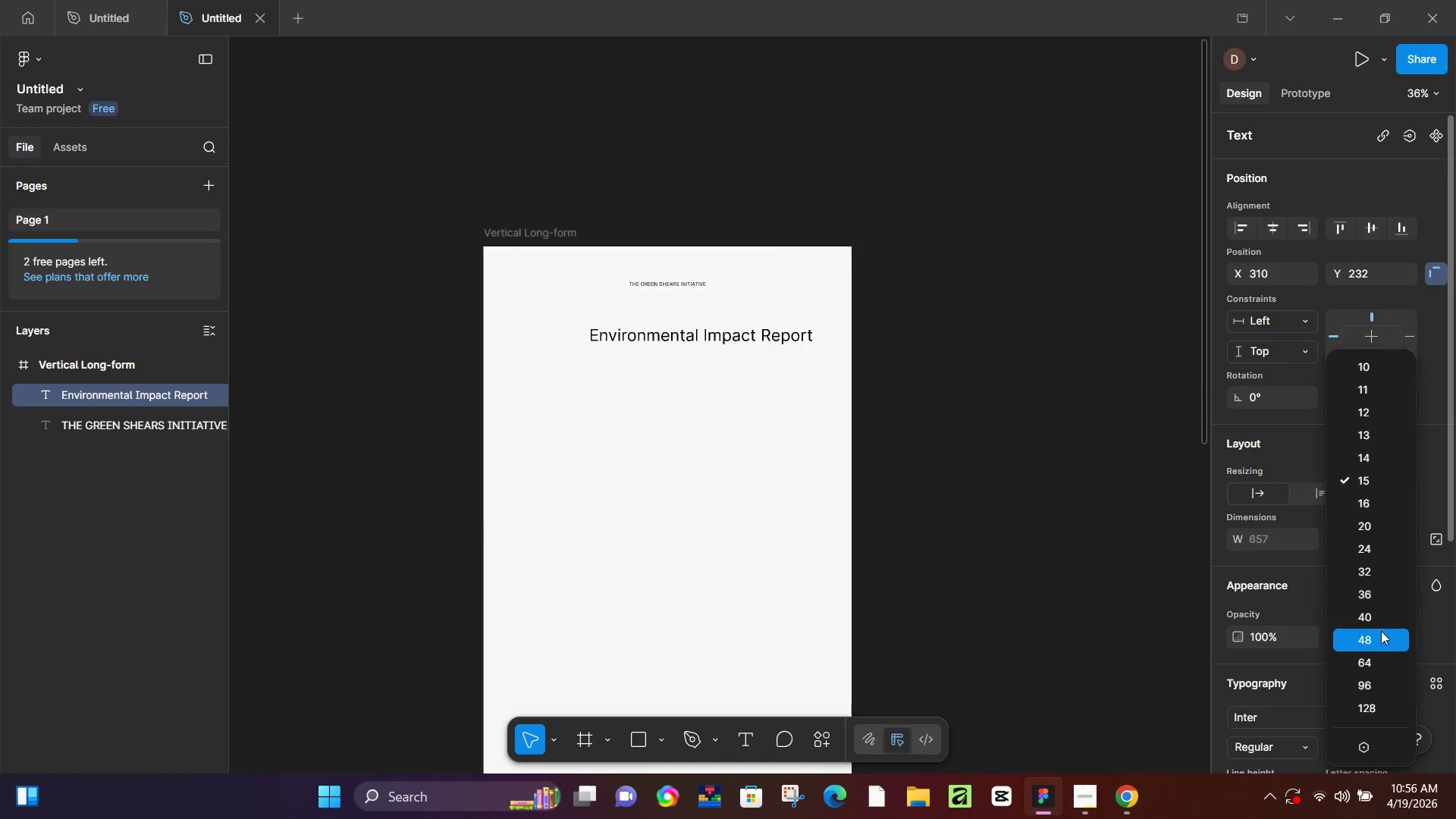 
left_click([1370, 601])
 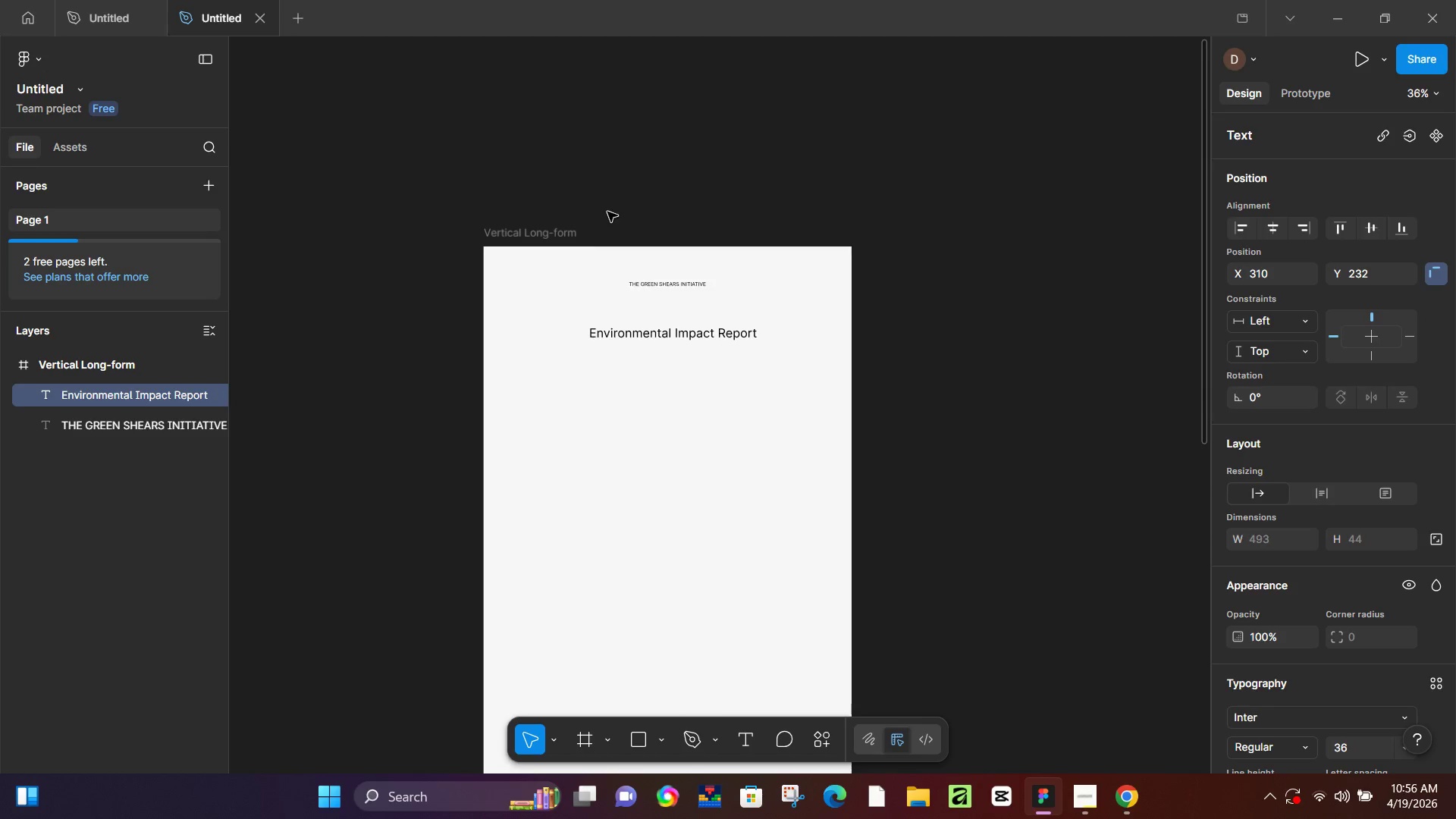 
left_click([548, 222])
 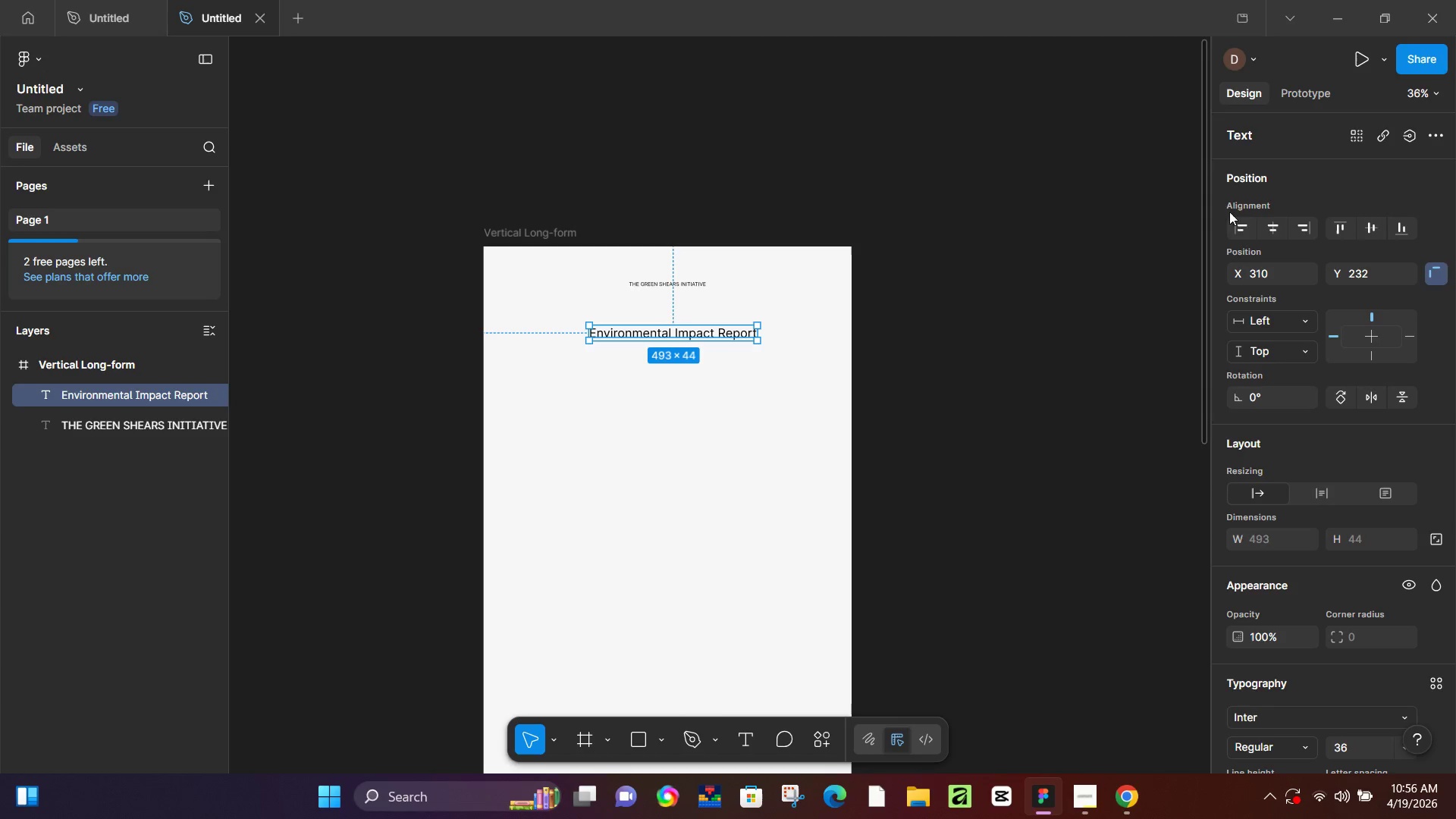 
left_click([1272, 228])
 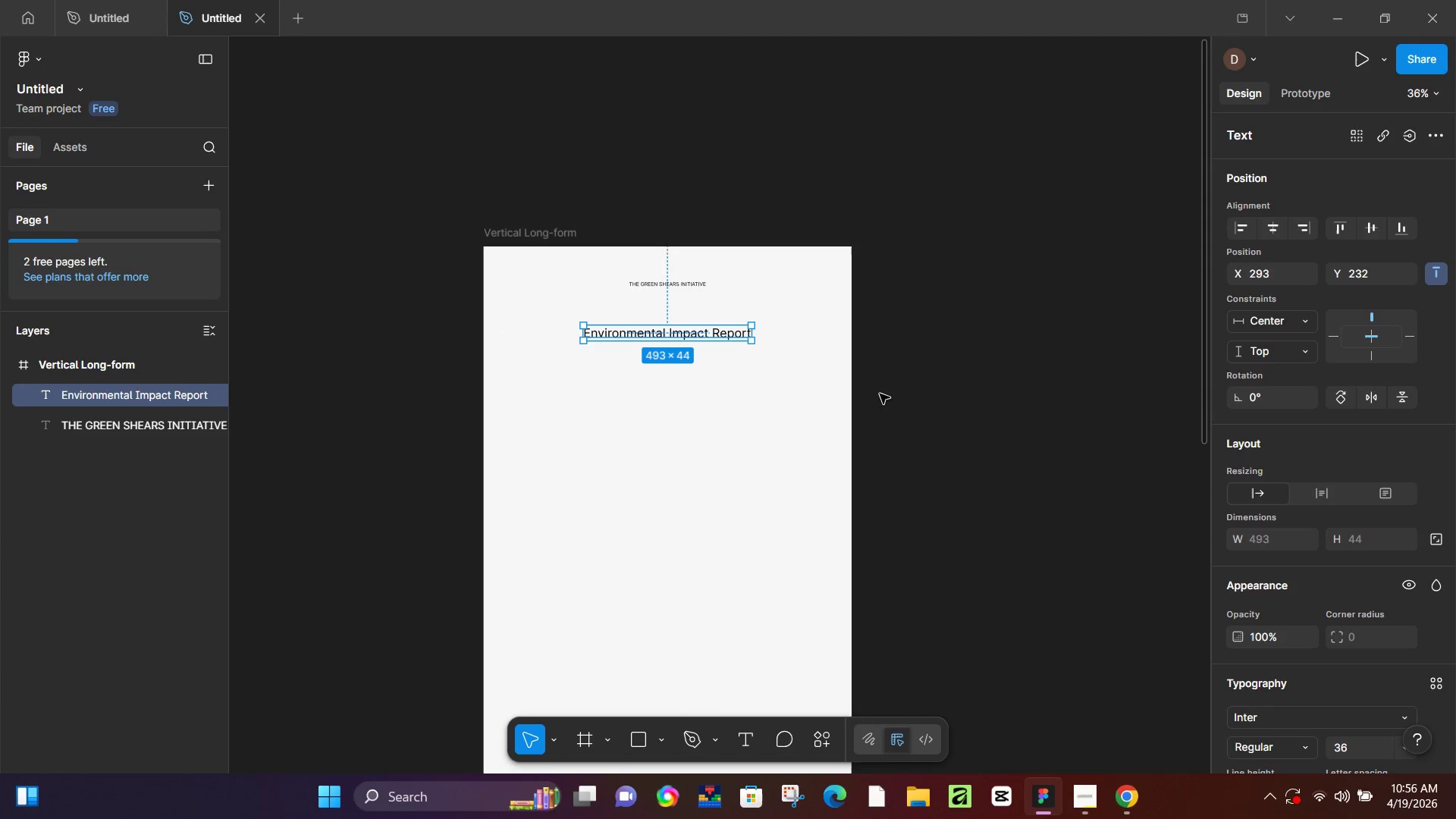 
key(Control+B)
 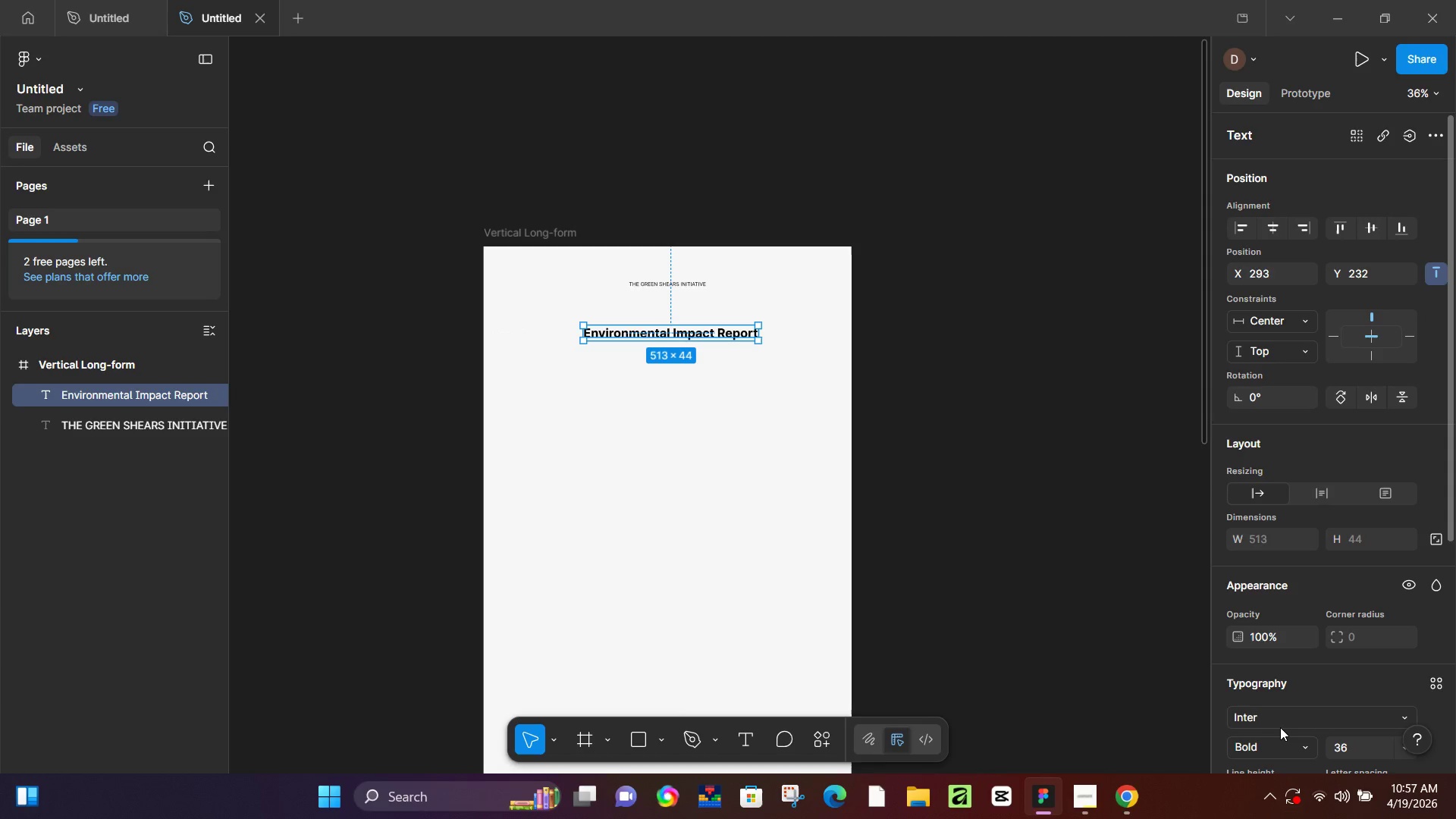 
wait(6.19)
 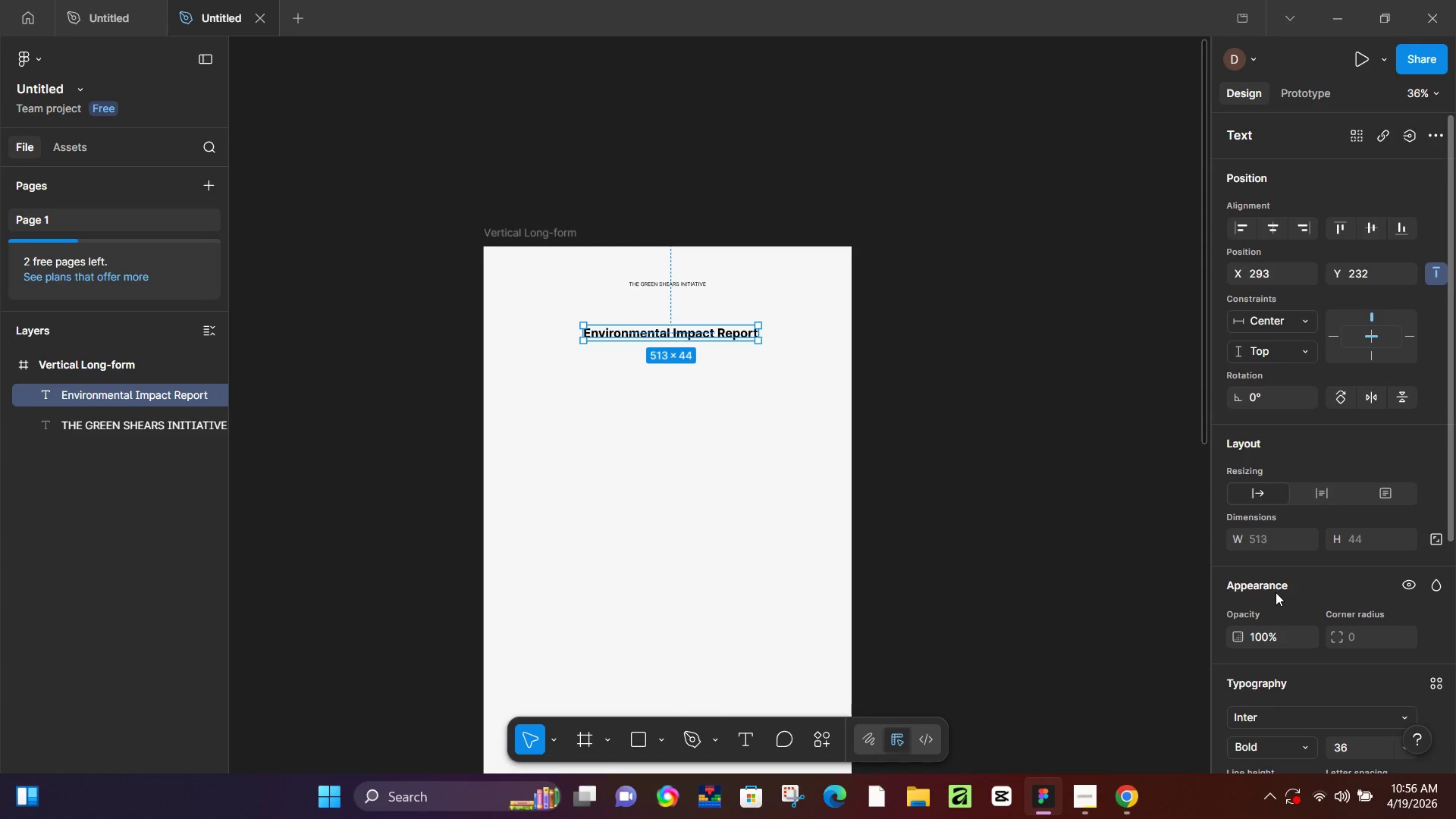 
left_click([1282, 733])
 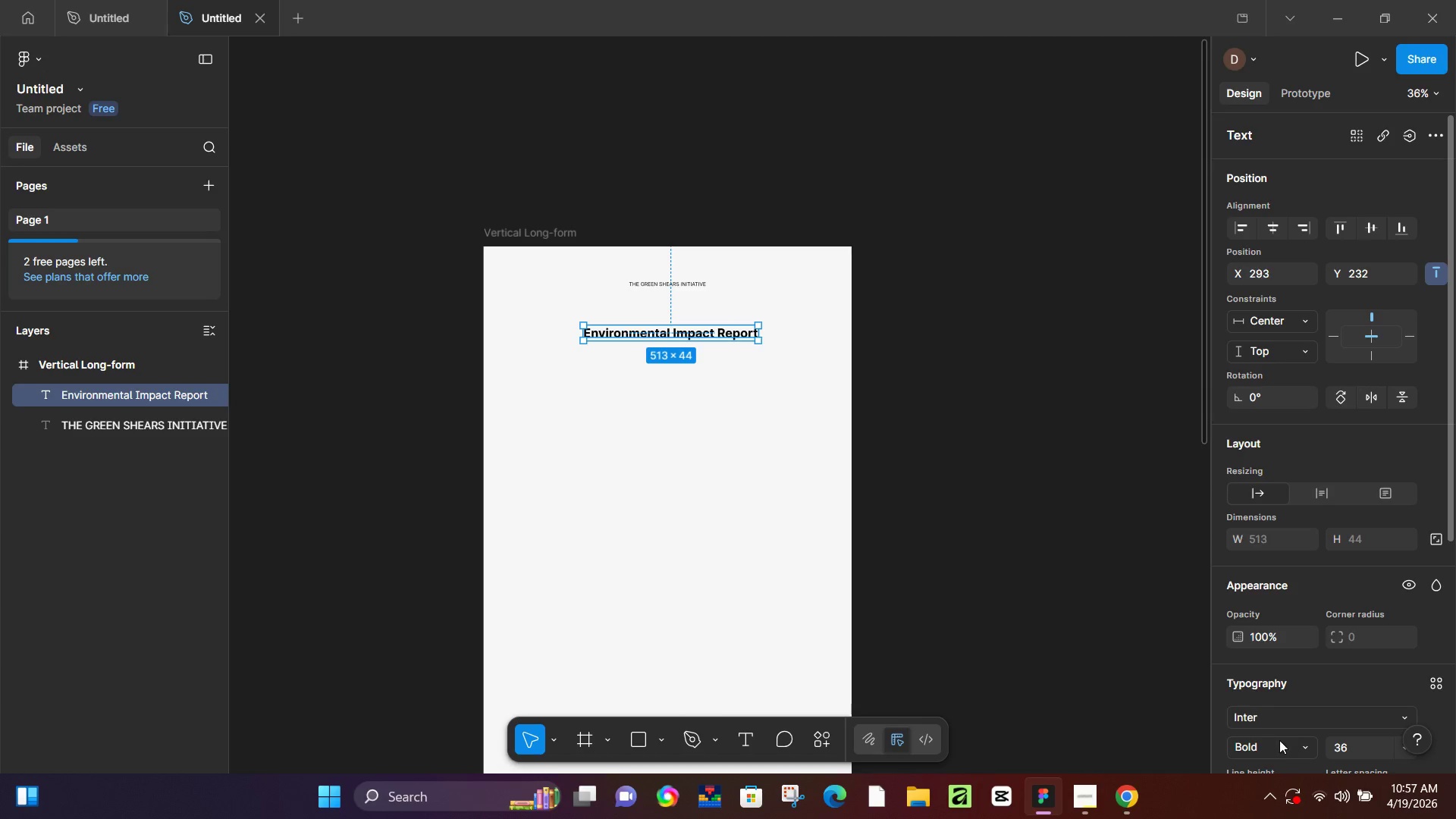 
left_click([1279, 745])
 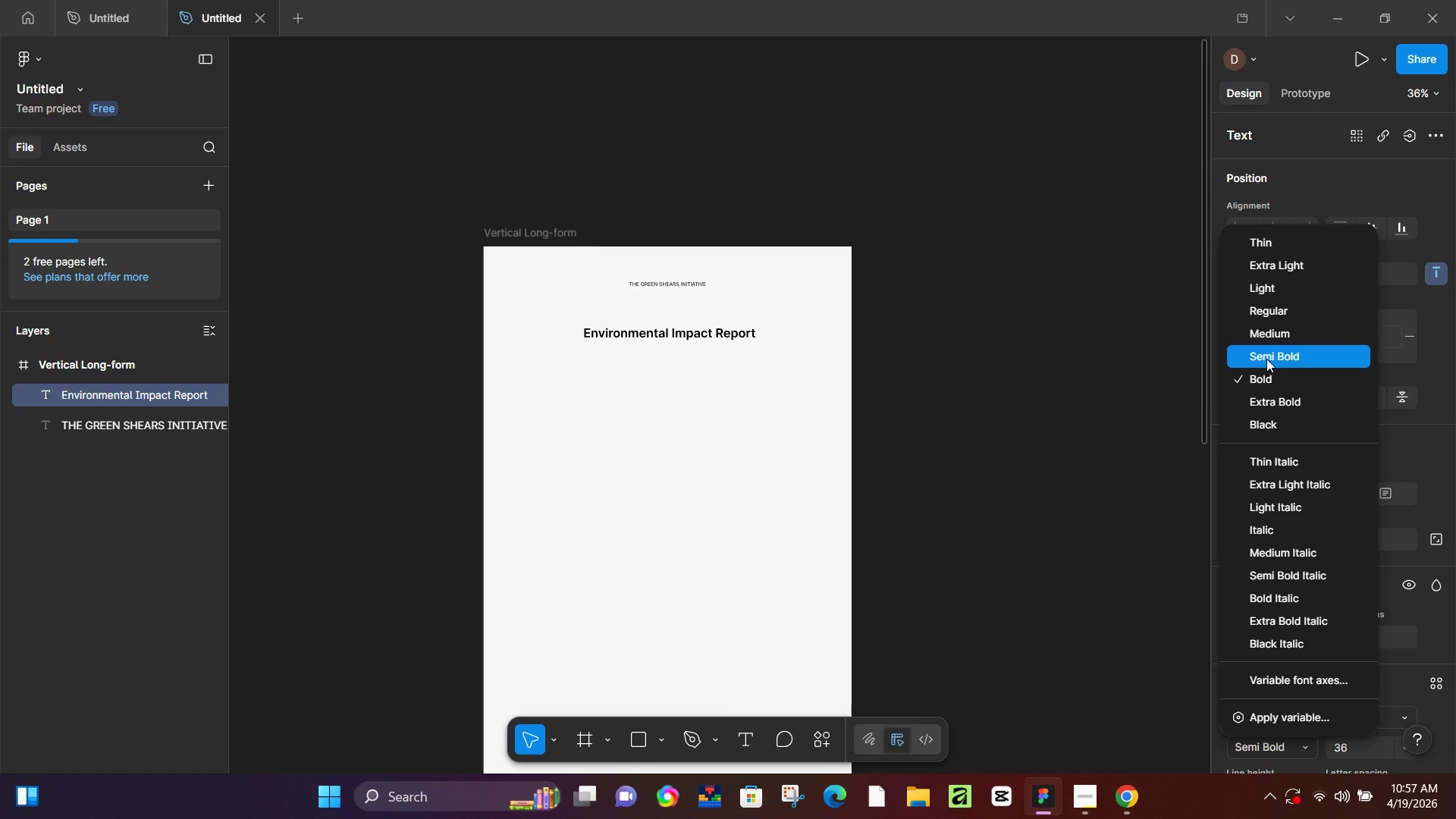 
left_click([1266, 359])
 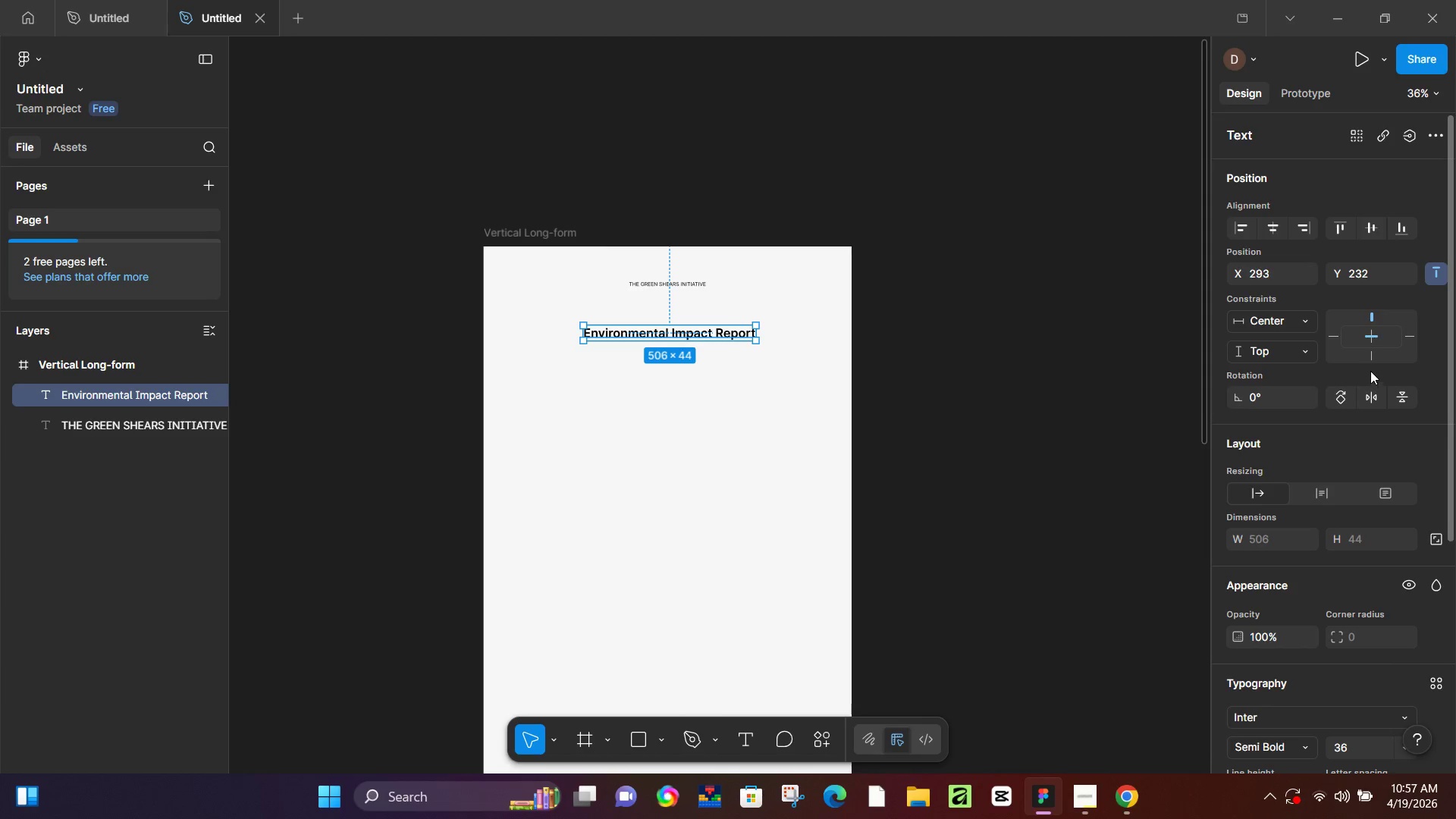 
hold_key(key=ArrowUp, duration=1.52)
 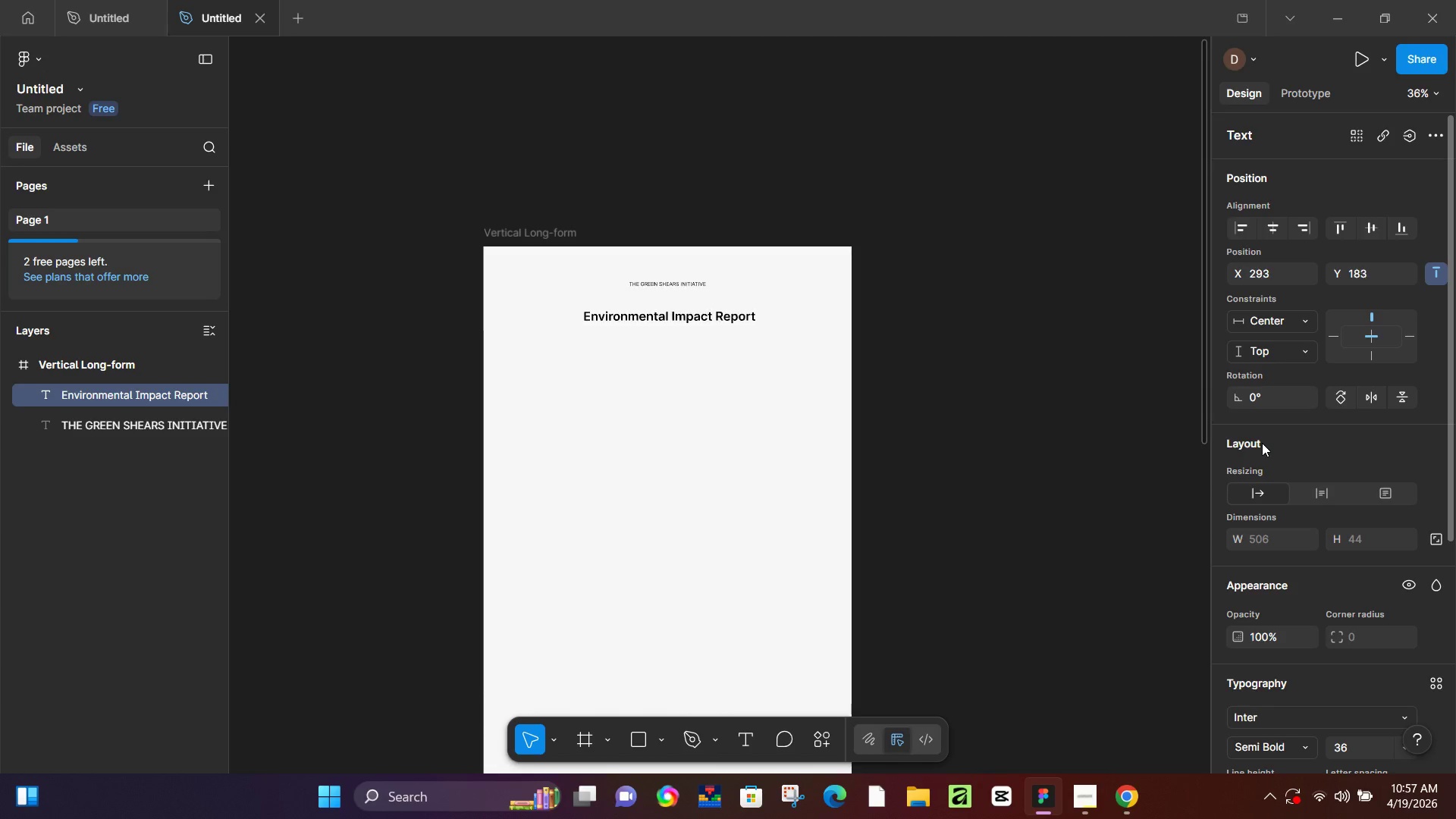 
hold_key(key=ArrowUp, duration=0.48)
 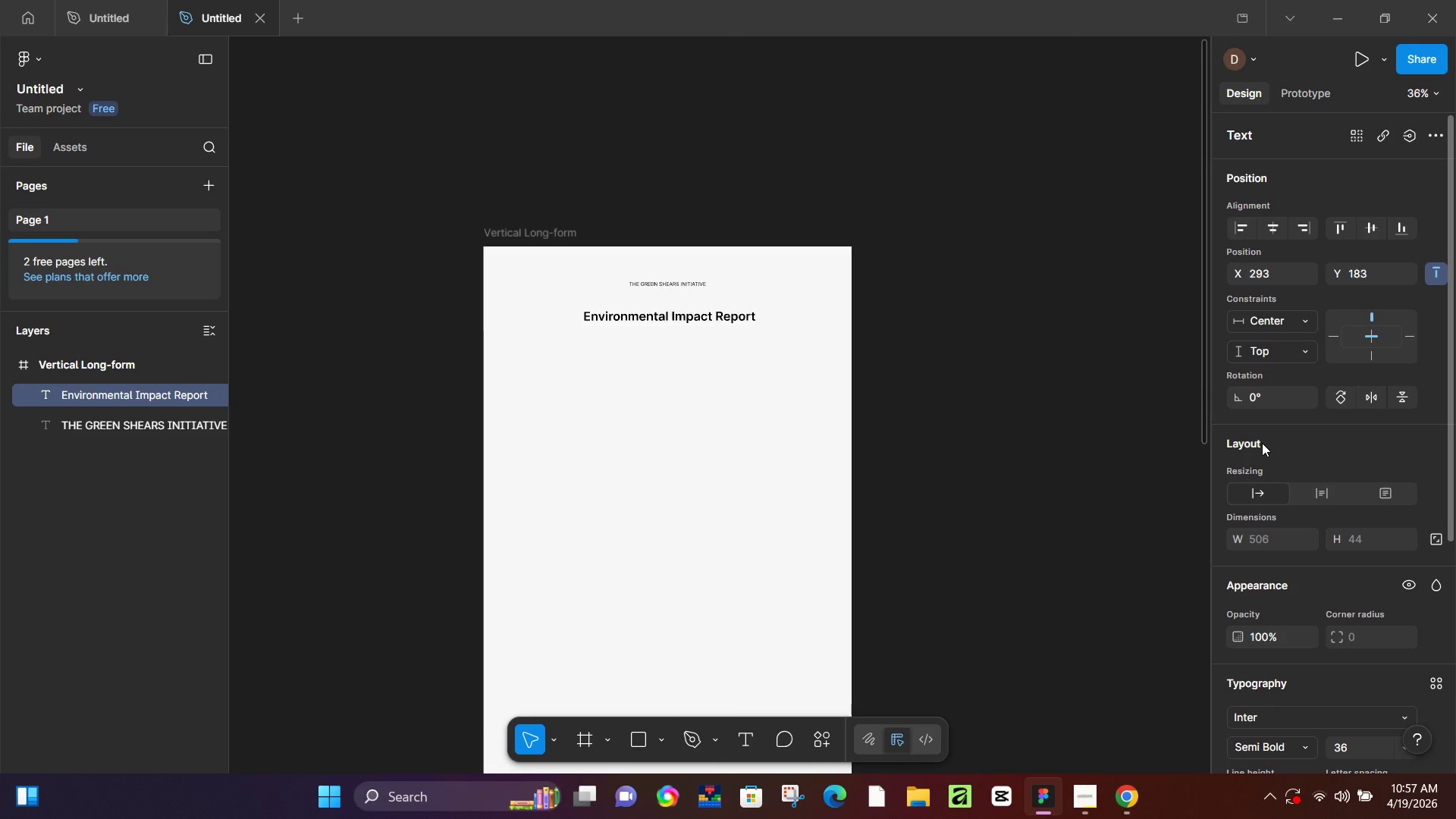 
key(ArrowUp)
 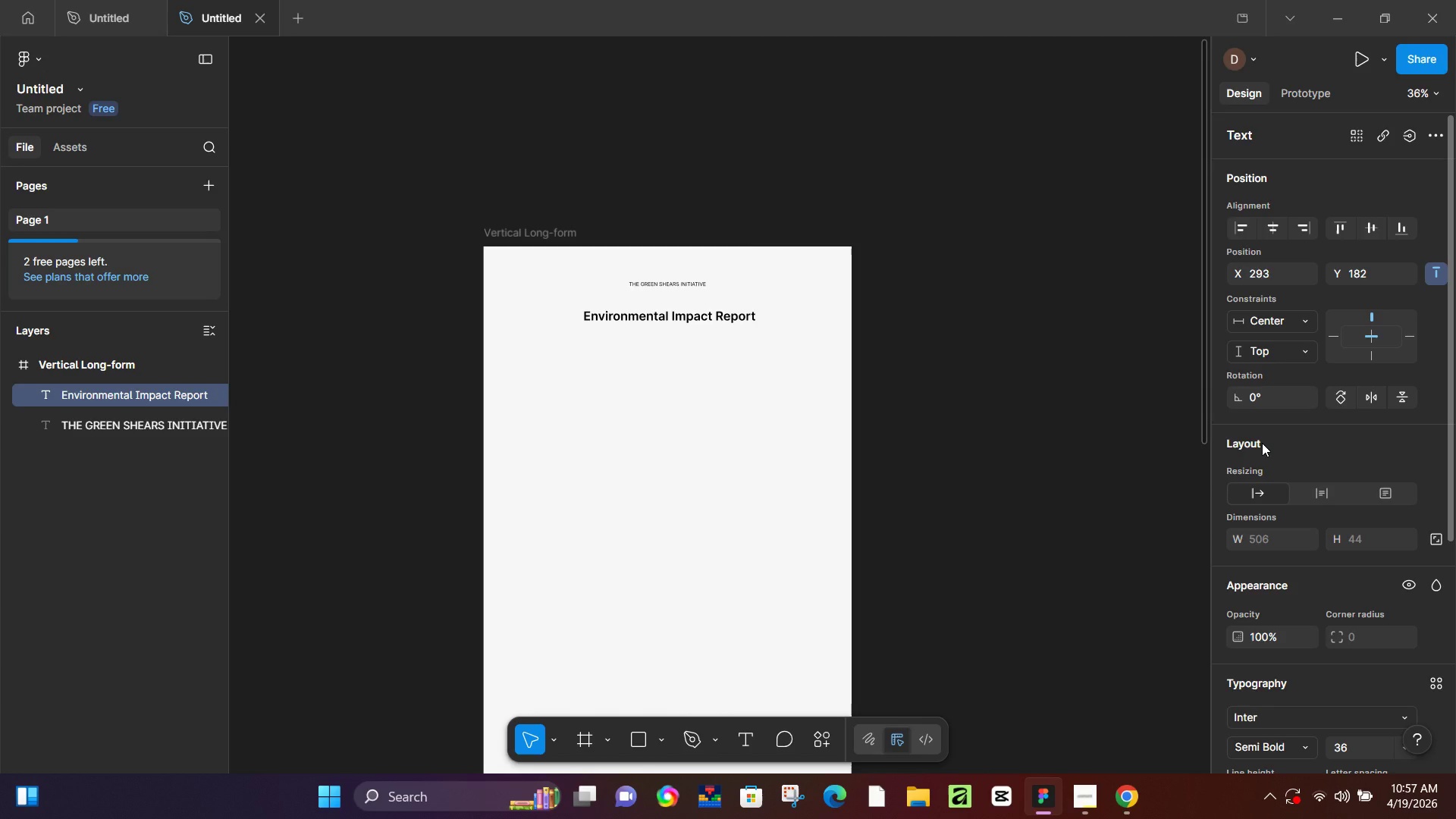 
key(ArrowUp)
 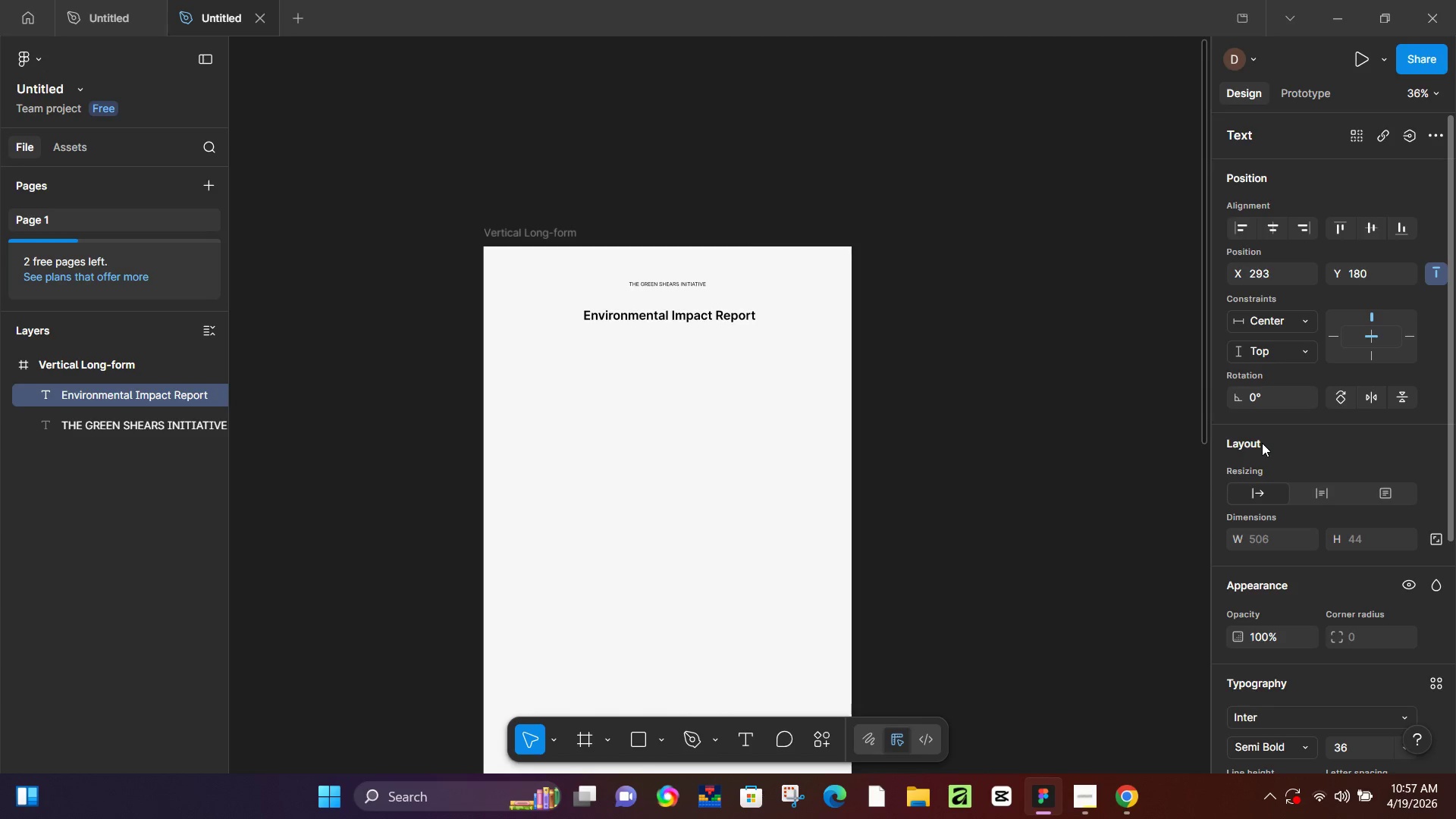 
key(ArrowUp)
 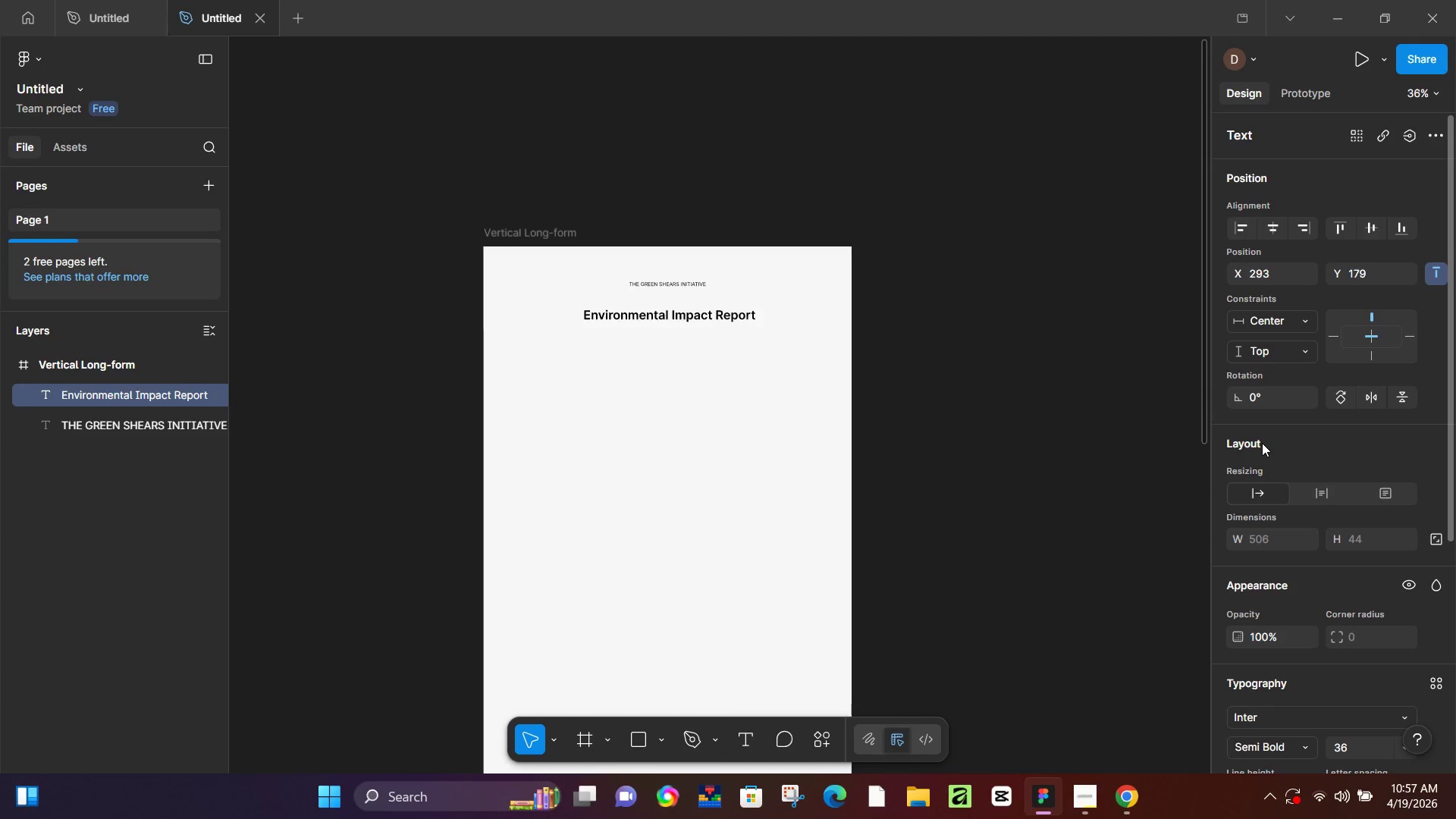 
key(ArrowUp)
 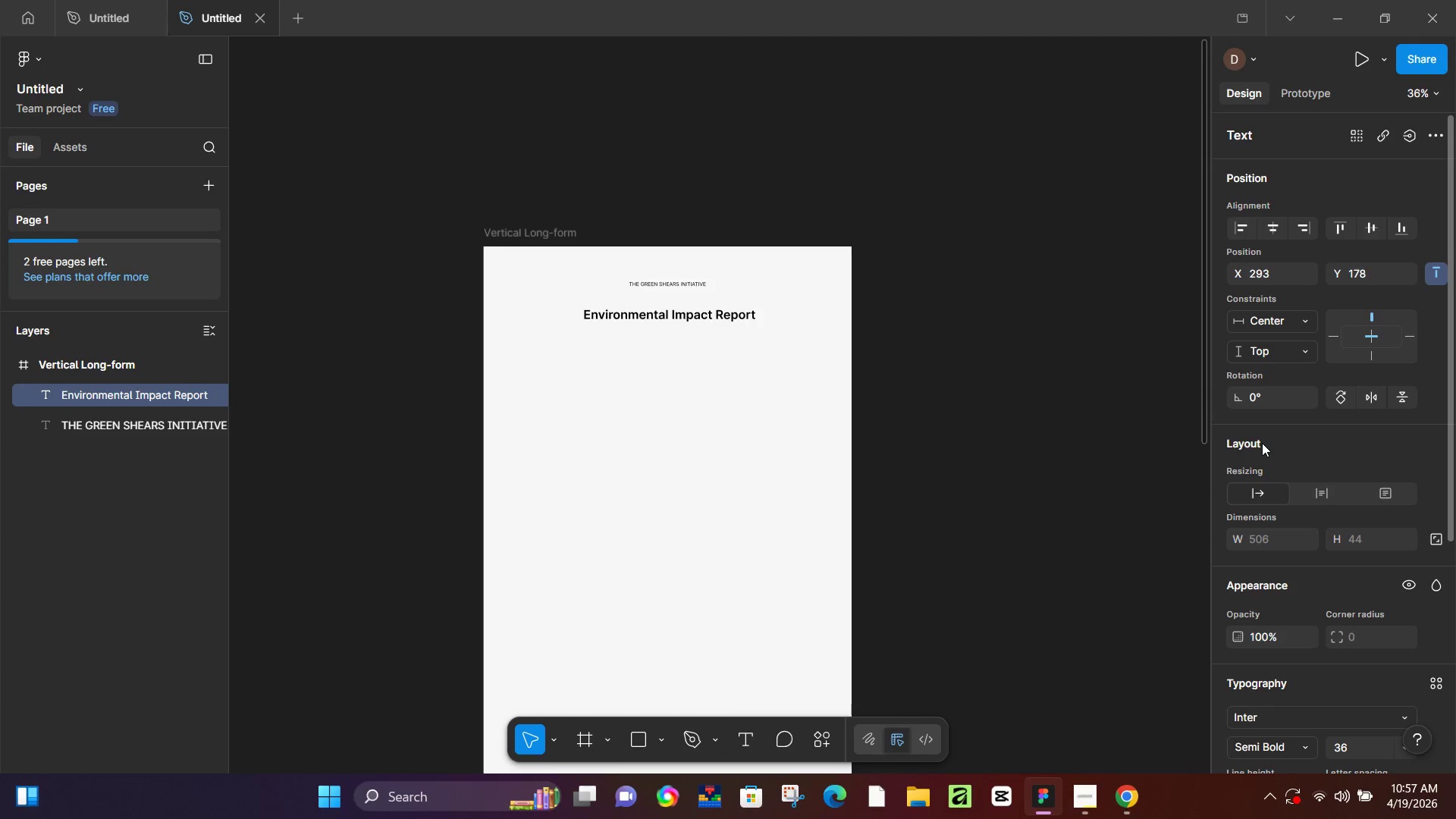 
hold_key(key=ArrowUp, duration=0.86)
 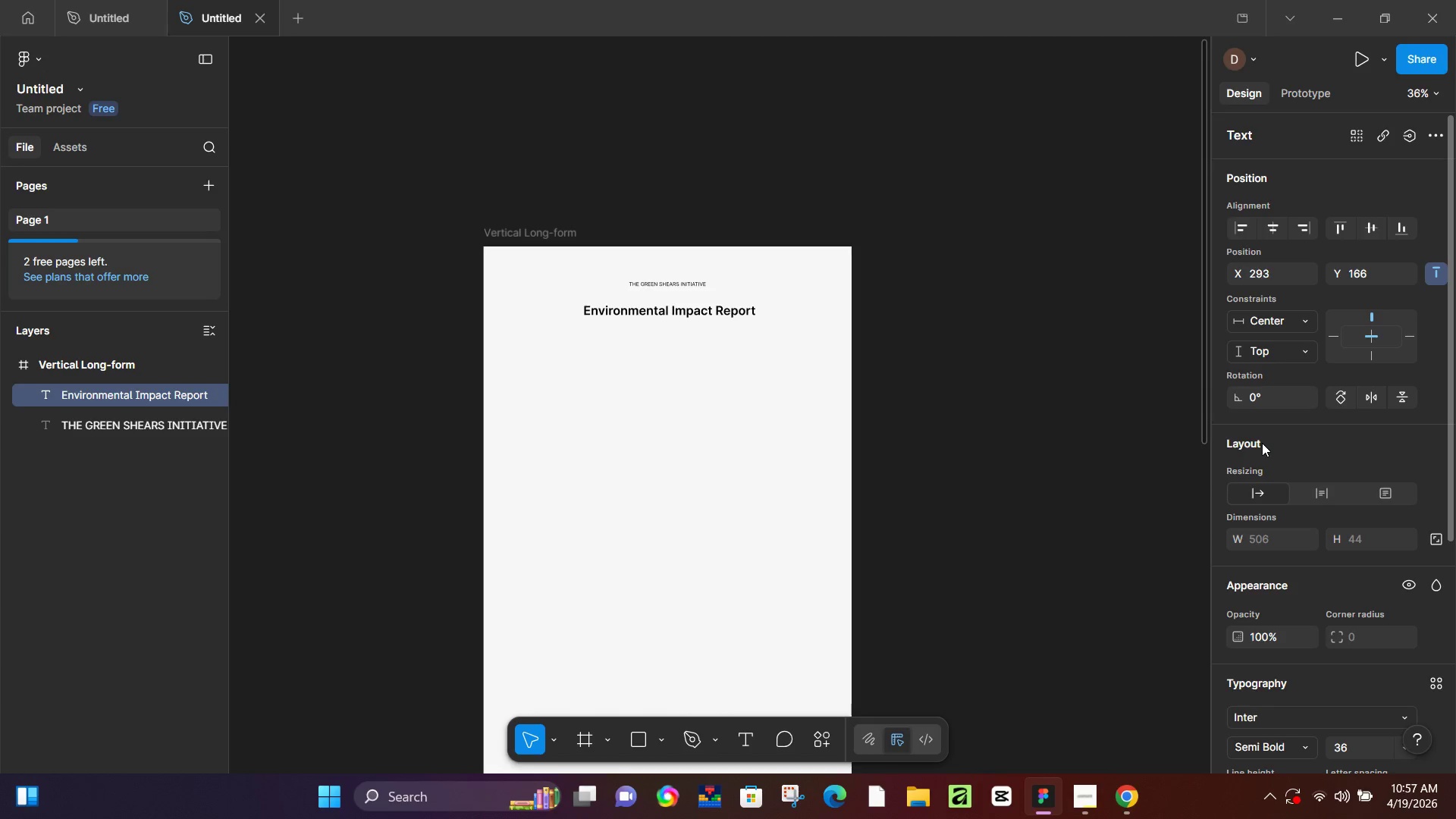 
hold_key(key=ArrowUp, duration=5.56)
 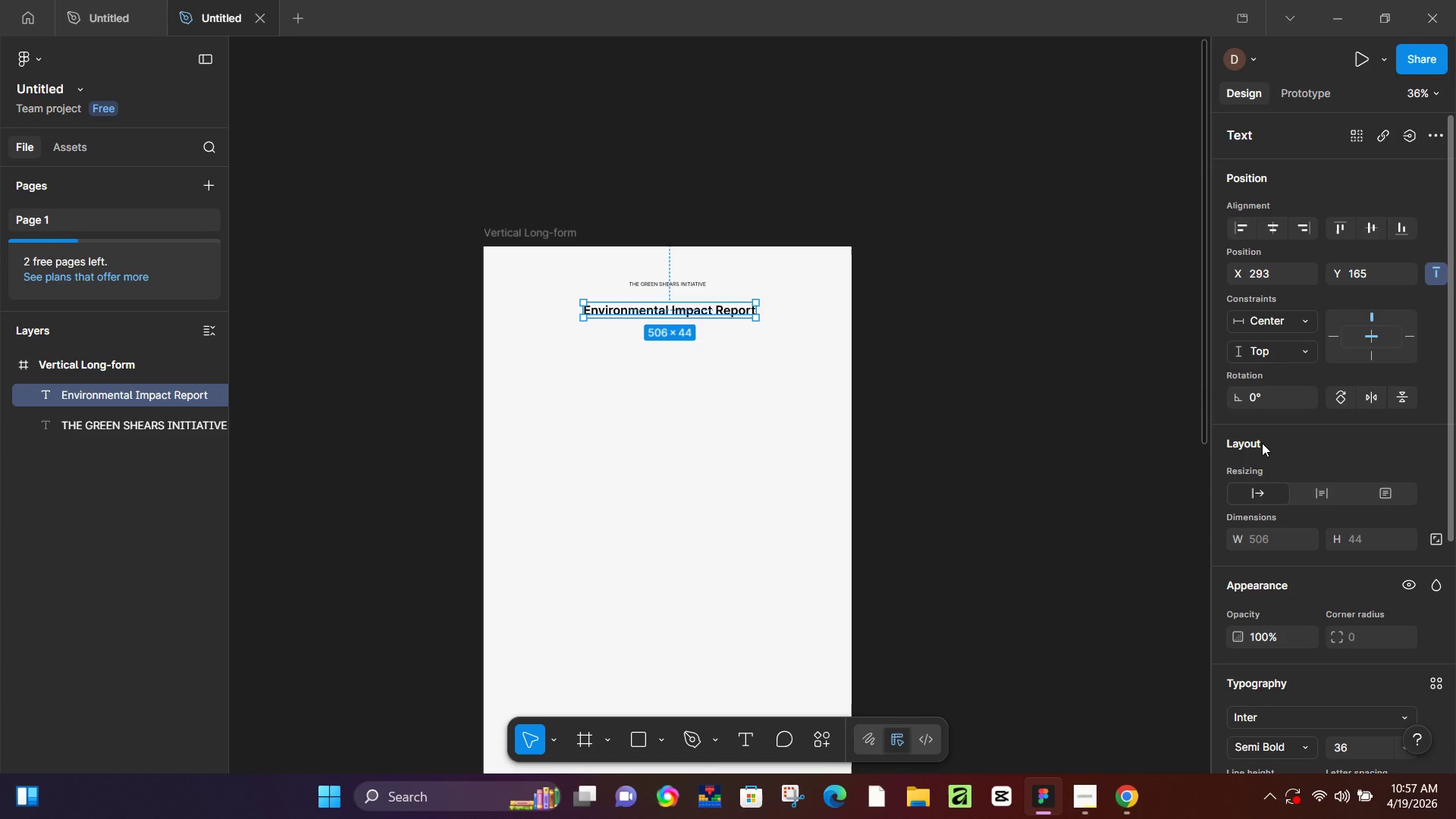 
wait(30.86)
 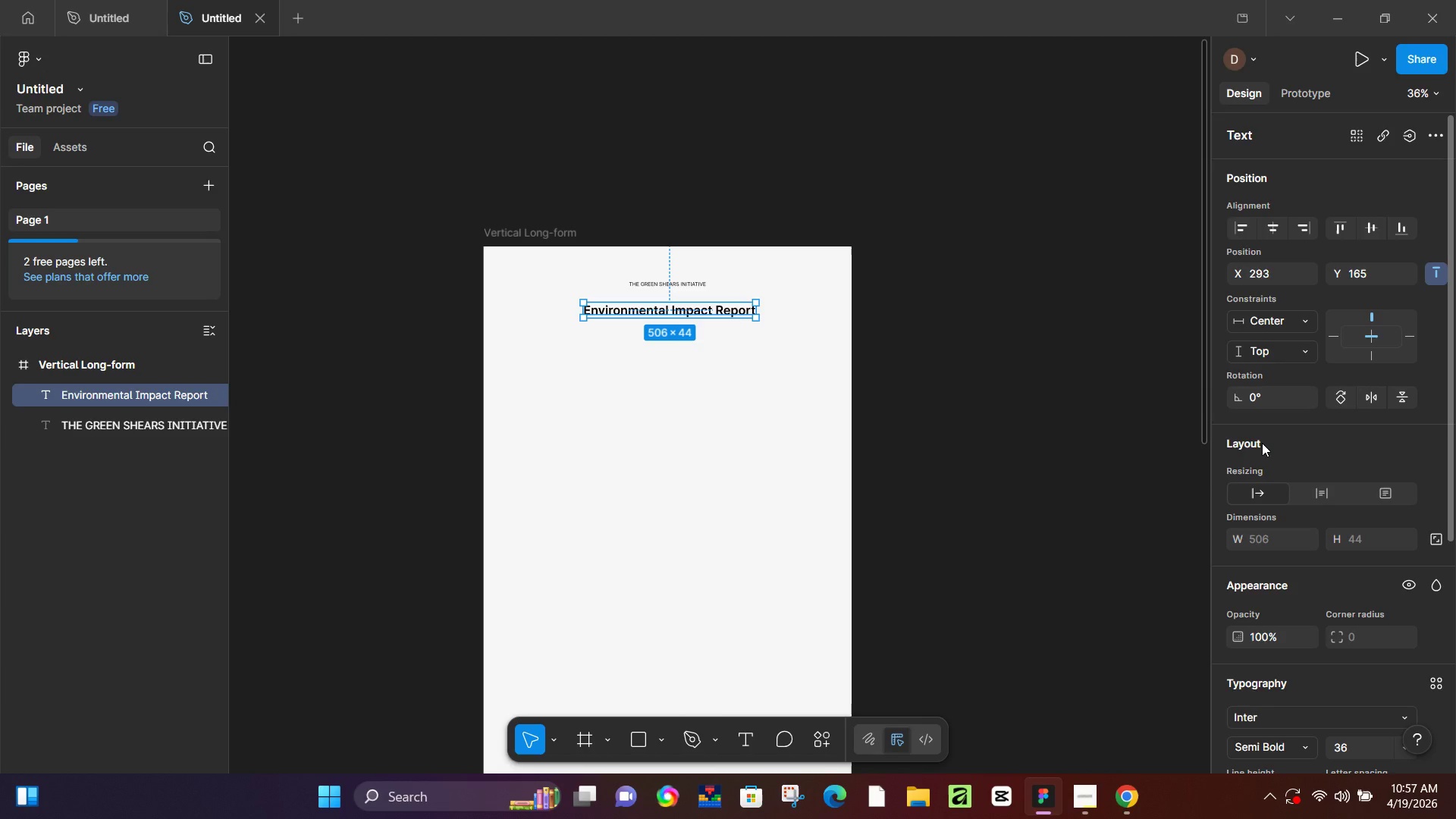 
left_click([1128, 796])
 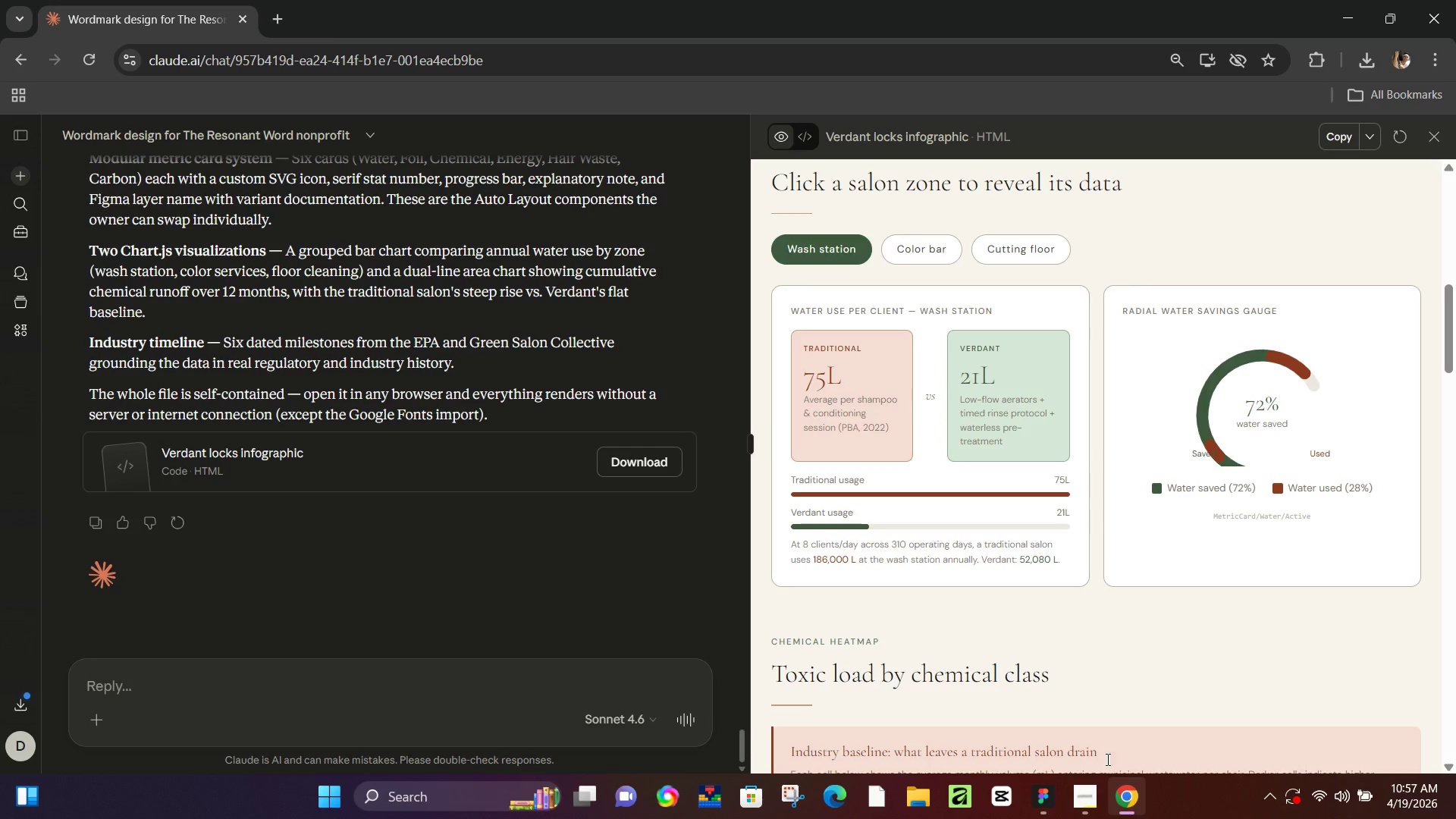 
scroll: coordinate [1019, 456], scroll_direction: up, amount: 10.0
 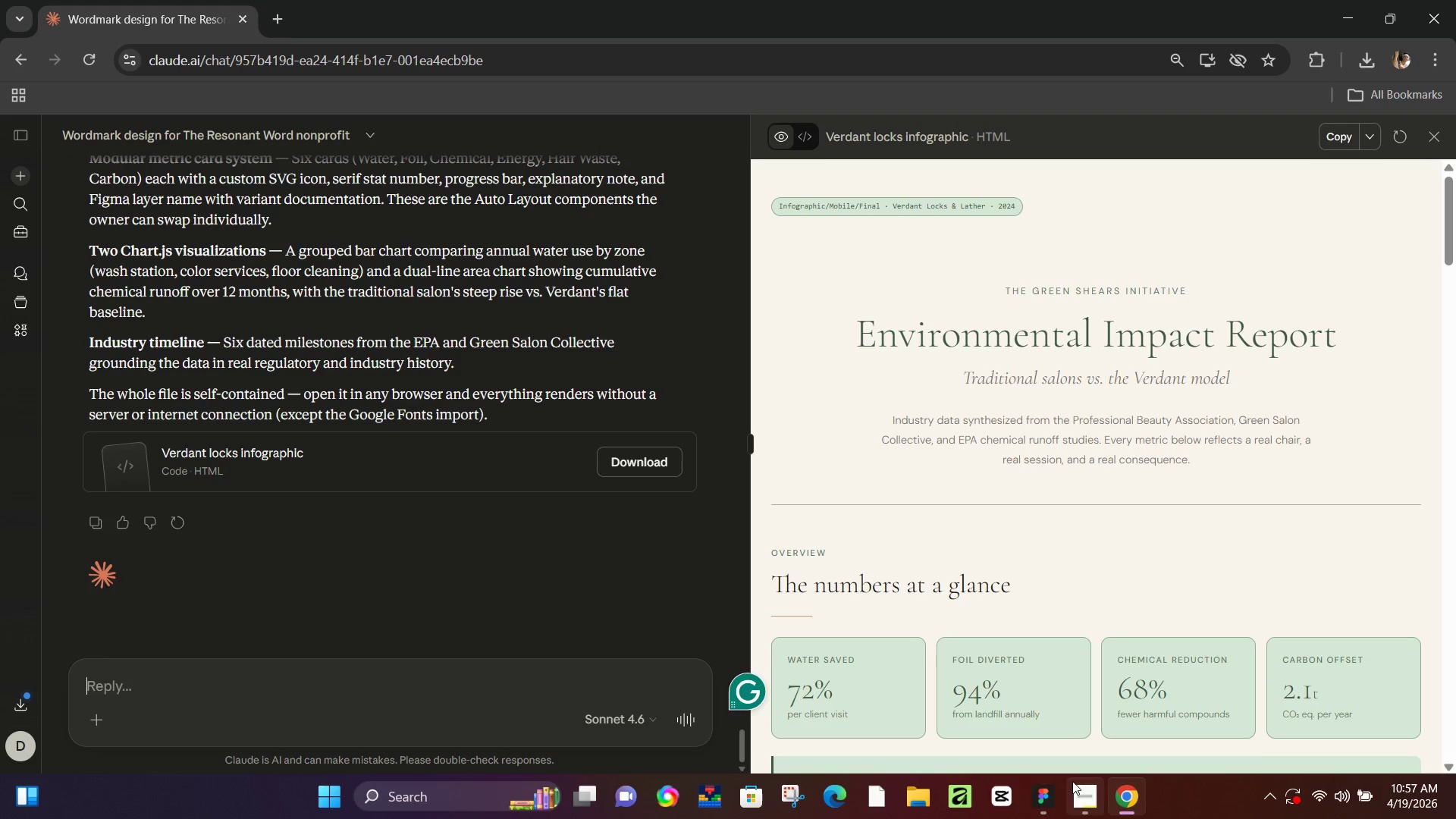 
left_click([1046, 793])
 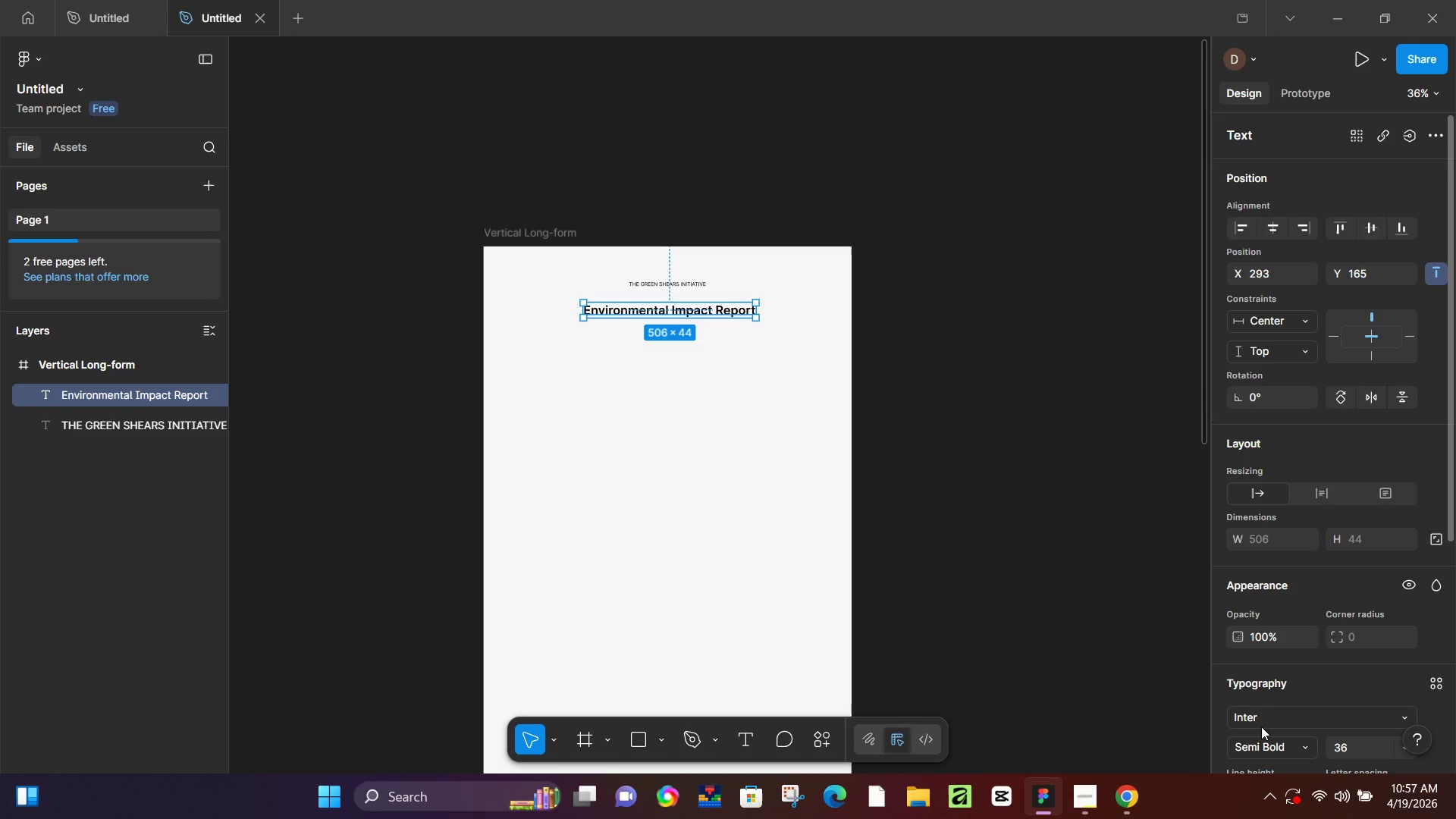 
left_click([1265, 723])
 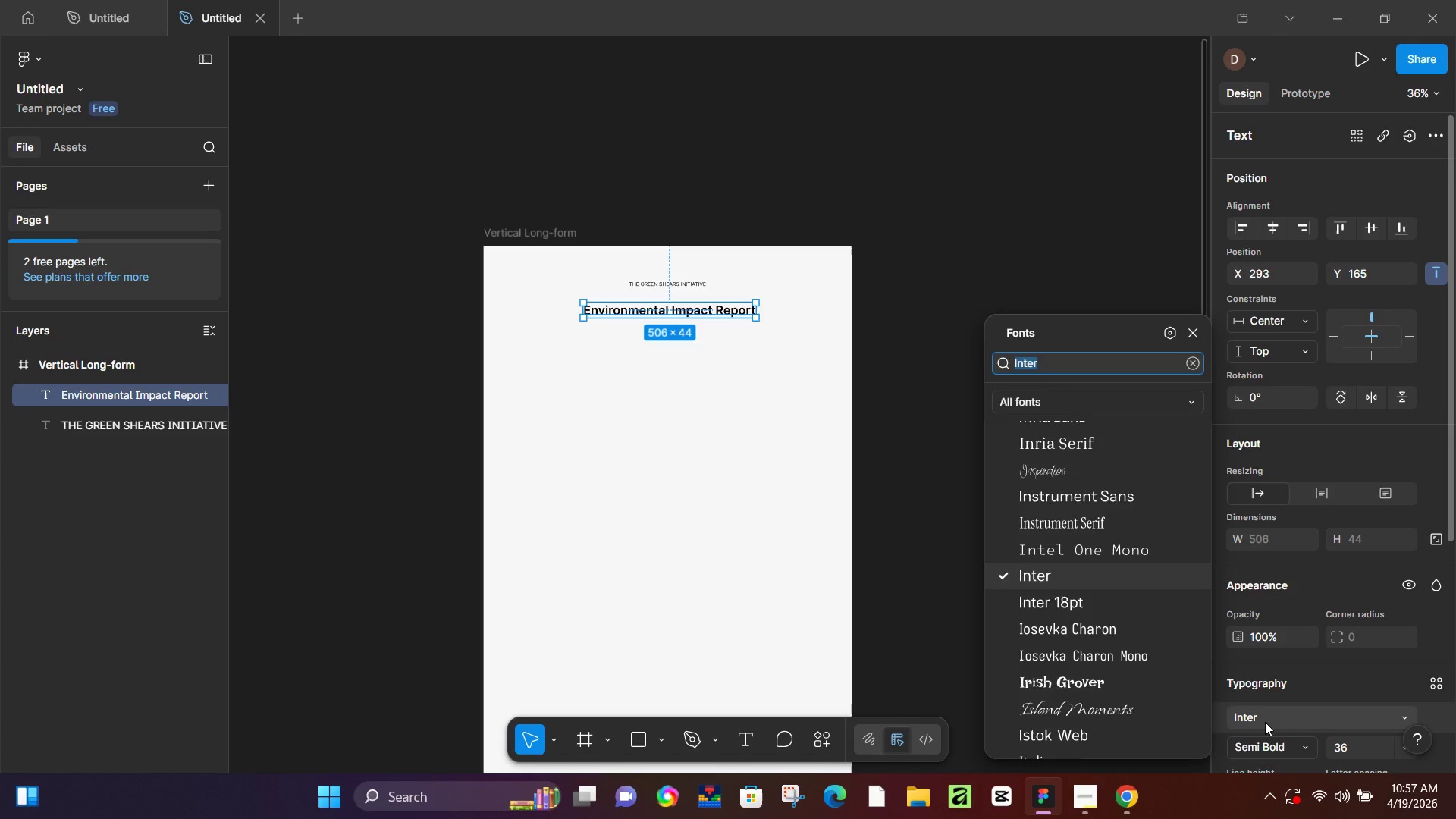 
type(cormo)
 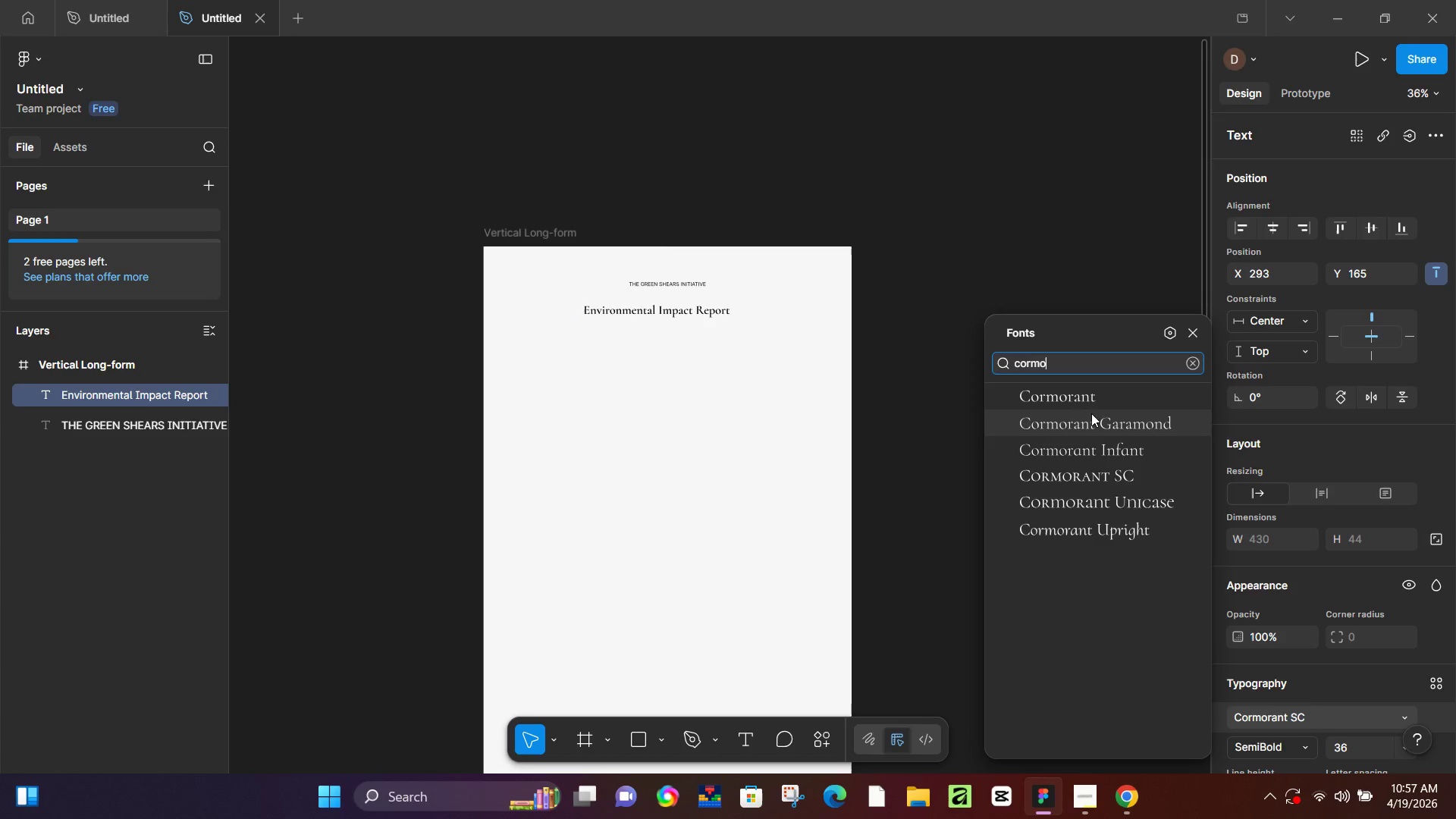 
left_click([1110, 433])
 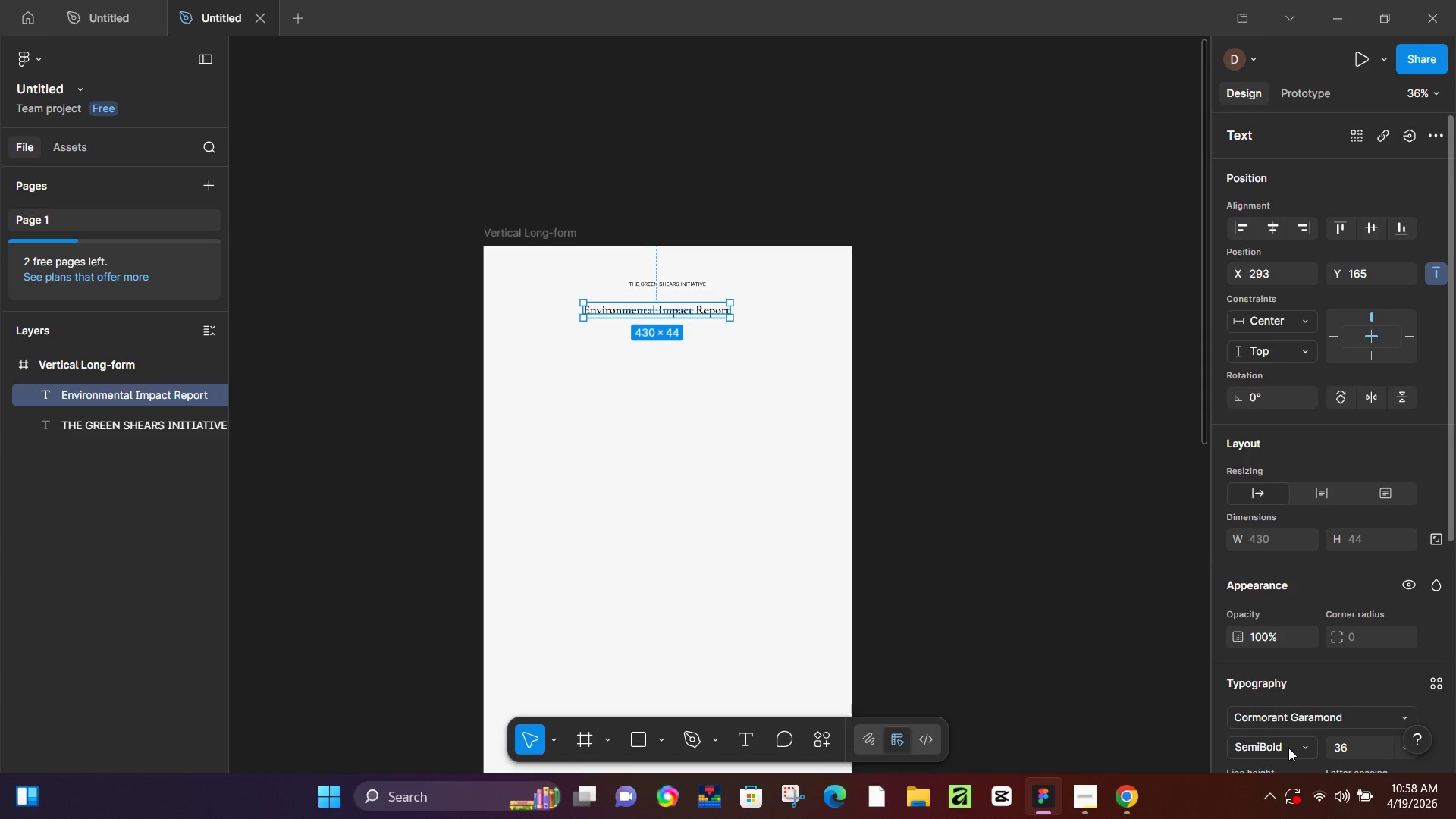 
left_click([1131, 802])
 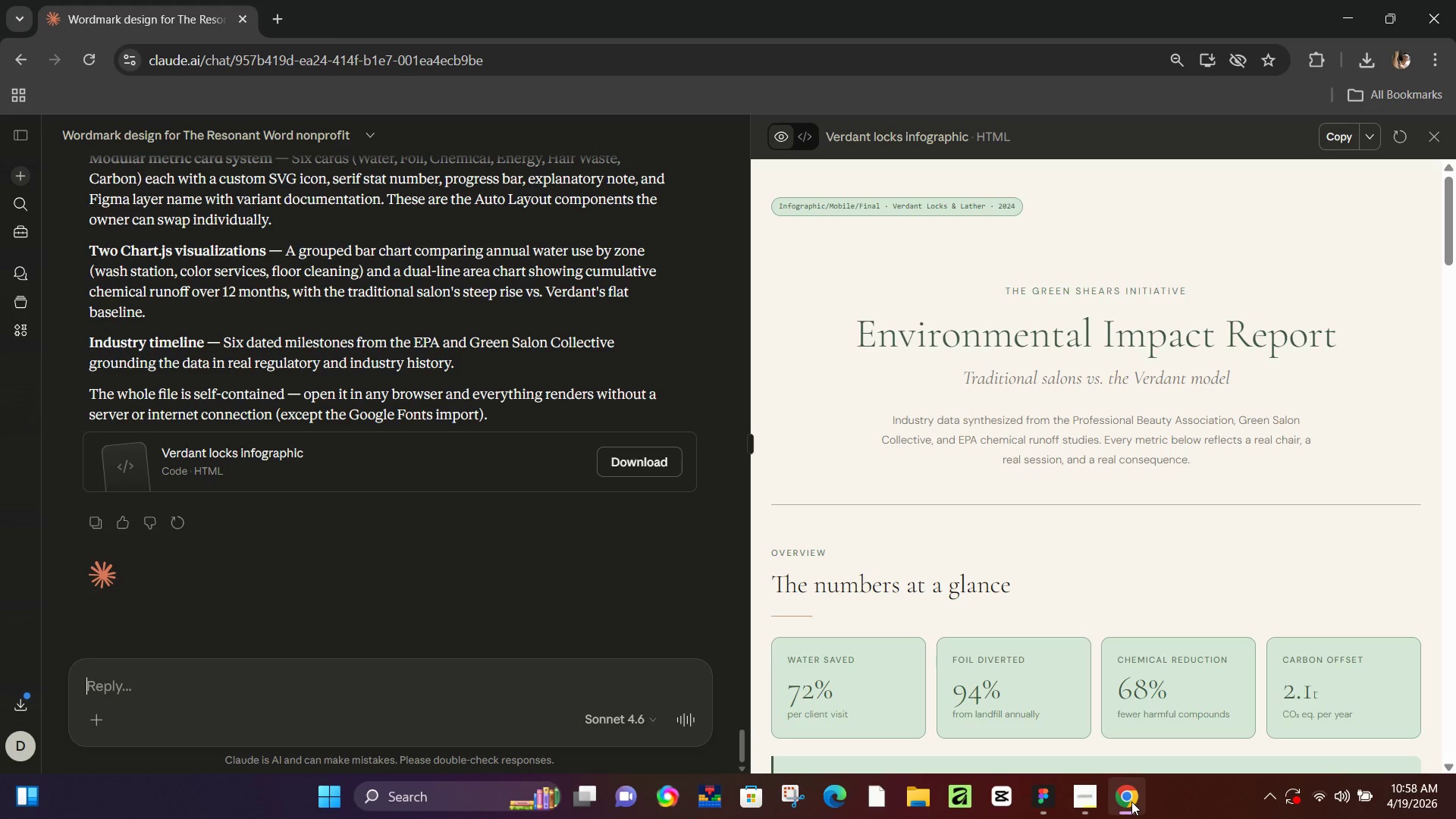 
left_click([1131, 802])
 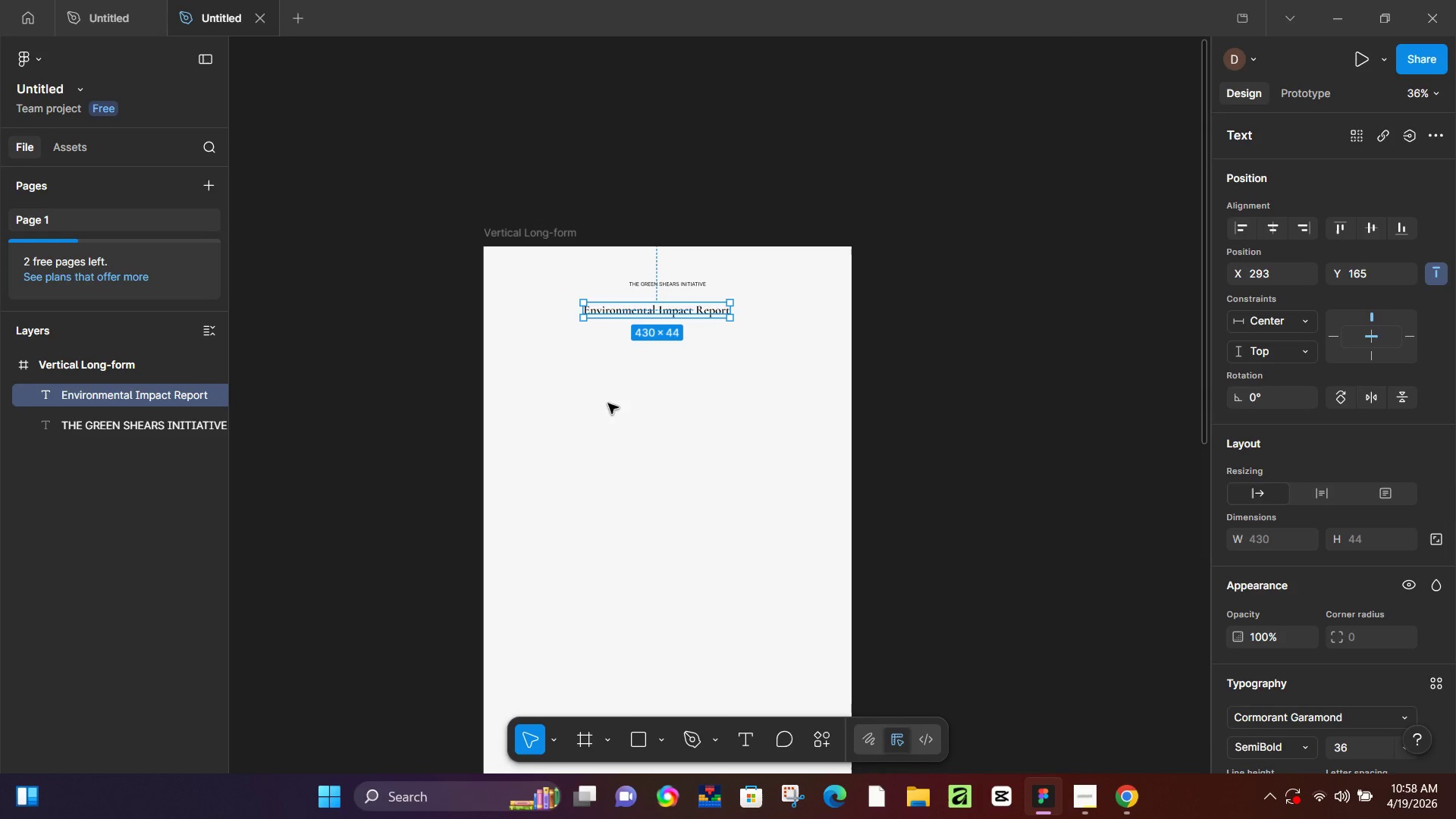 
left_click([501, 239])
 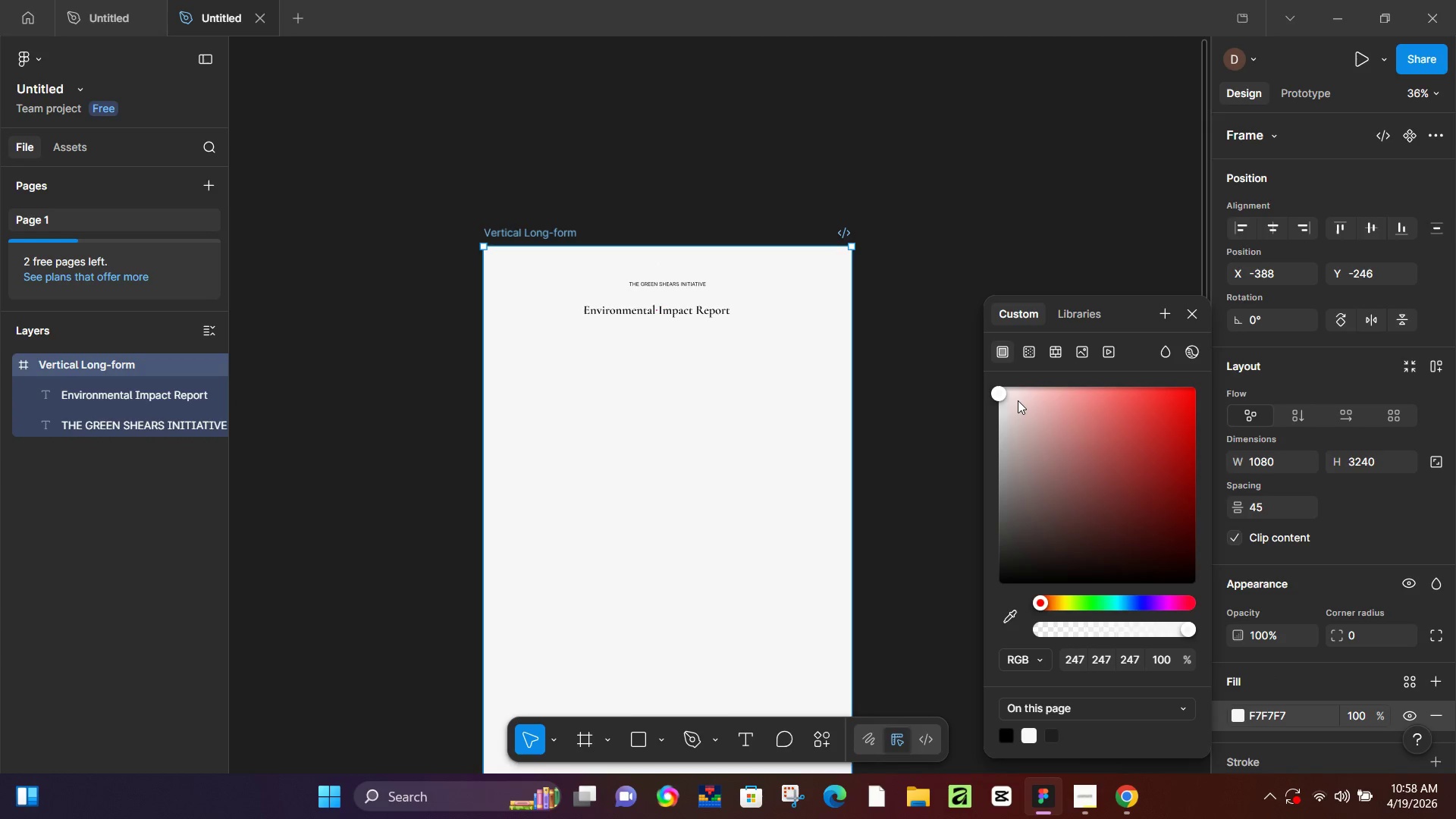 
left_click([1014, 397])
 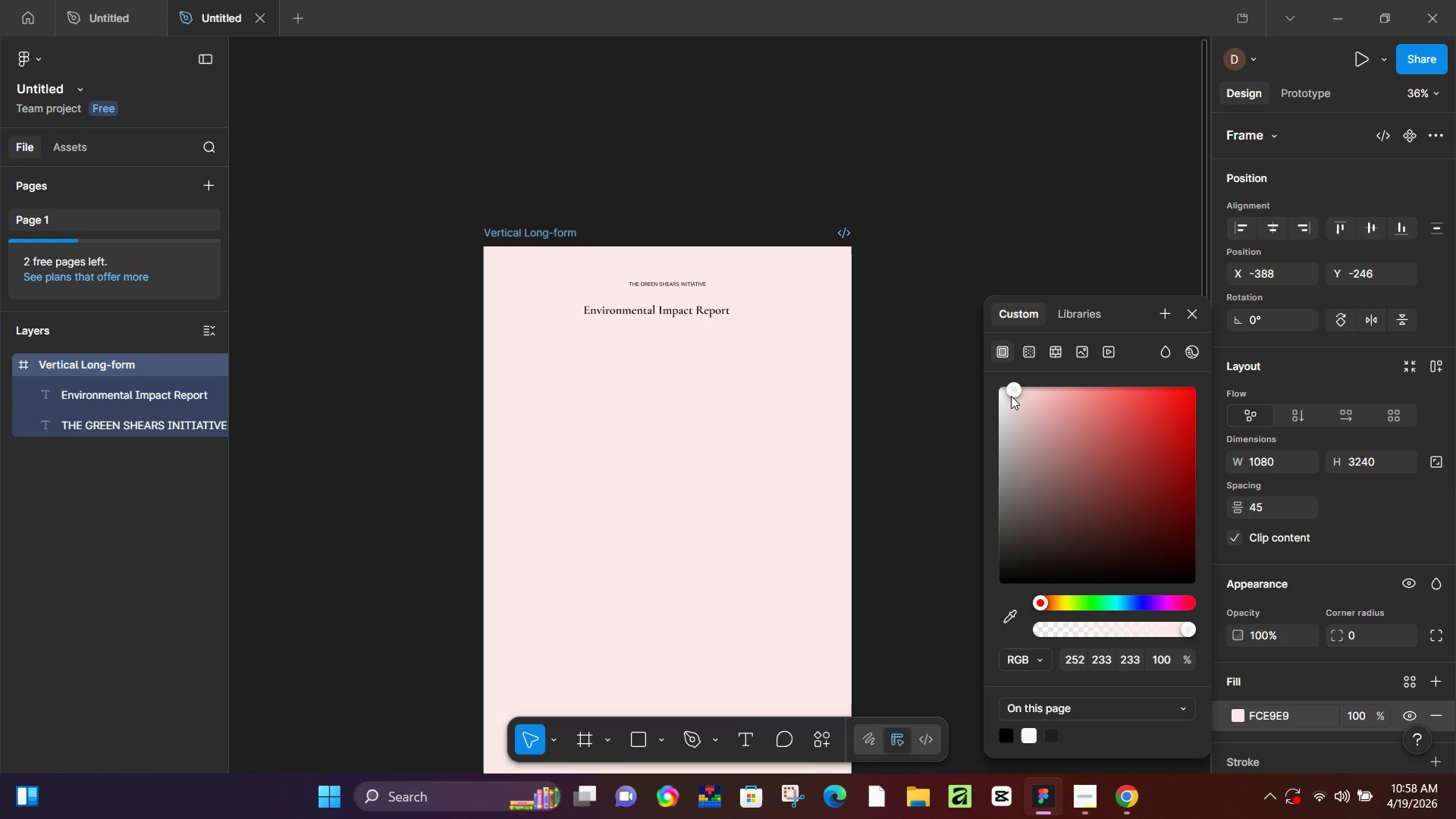 
left_click_drag(start_coordinate=[1011, 396], to_coordinate=[1012, 403])
 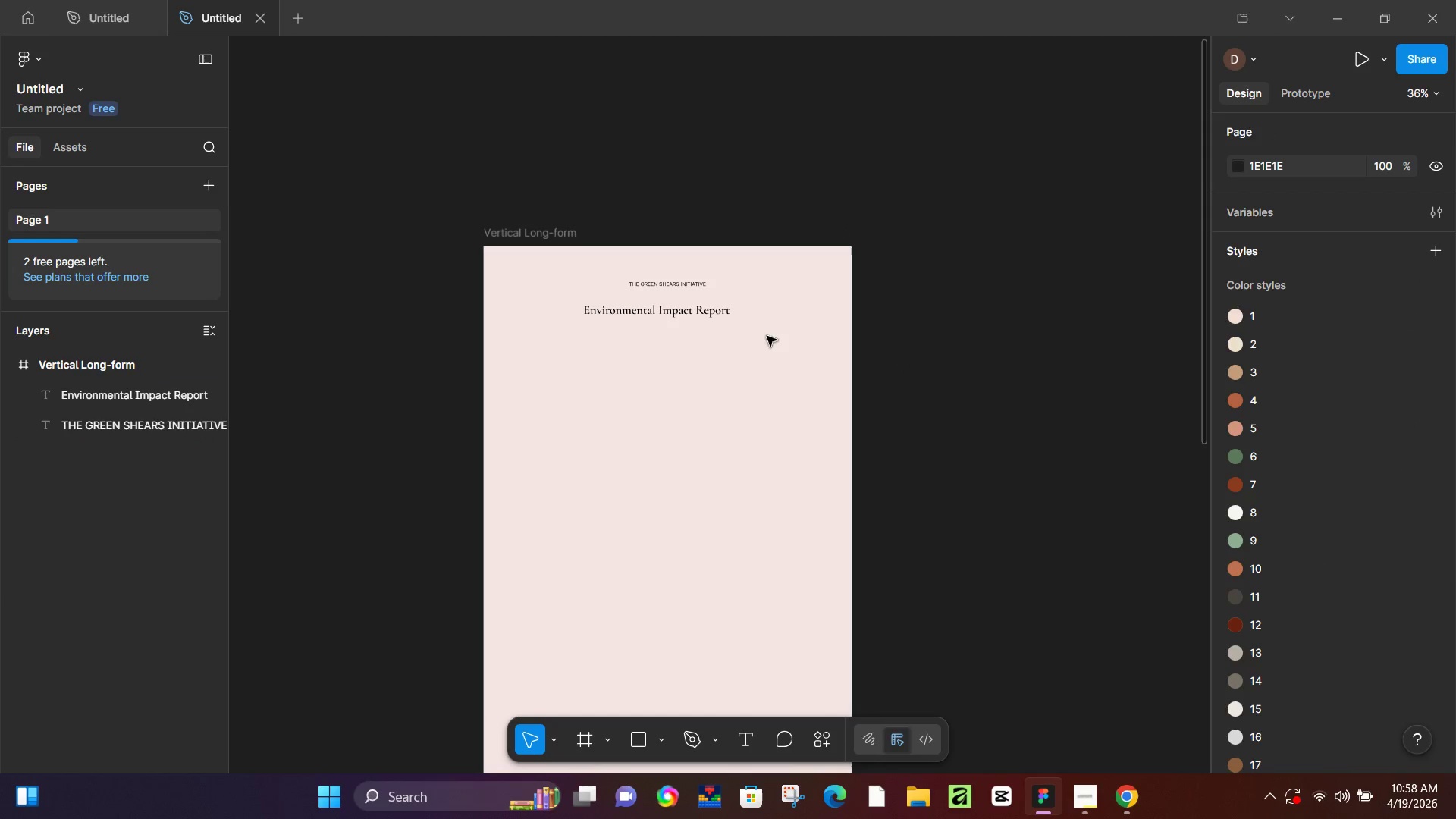 
left_click([700, 315])
 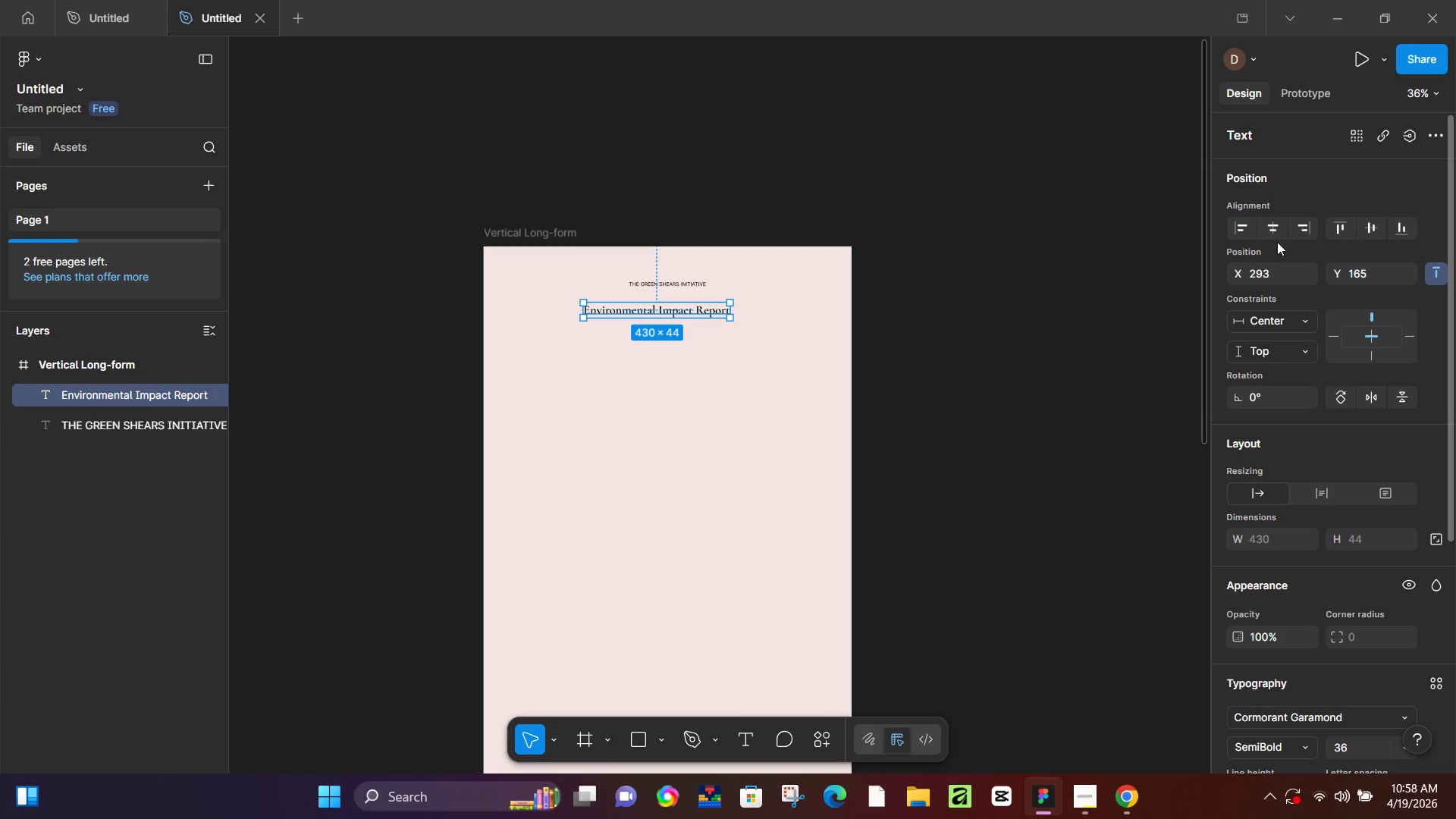 
left_click([1278, 231])
 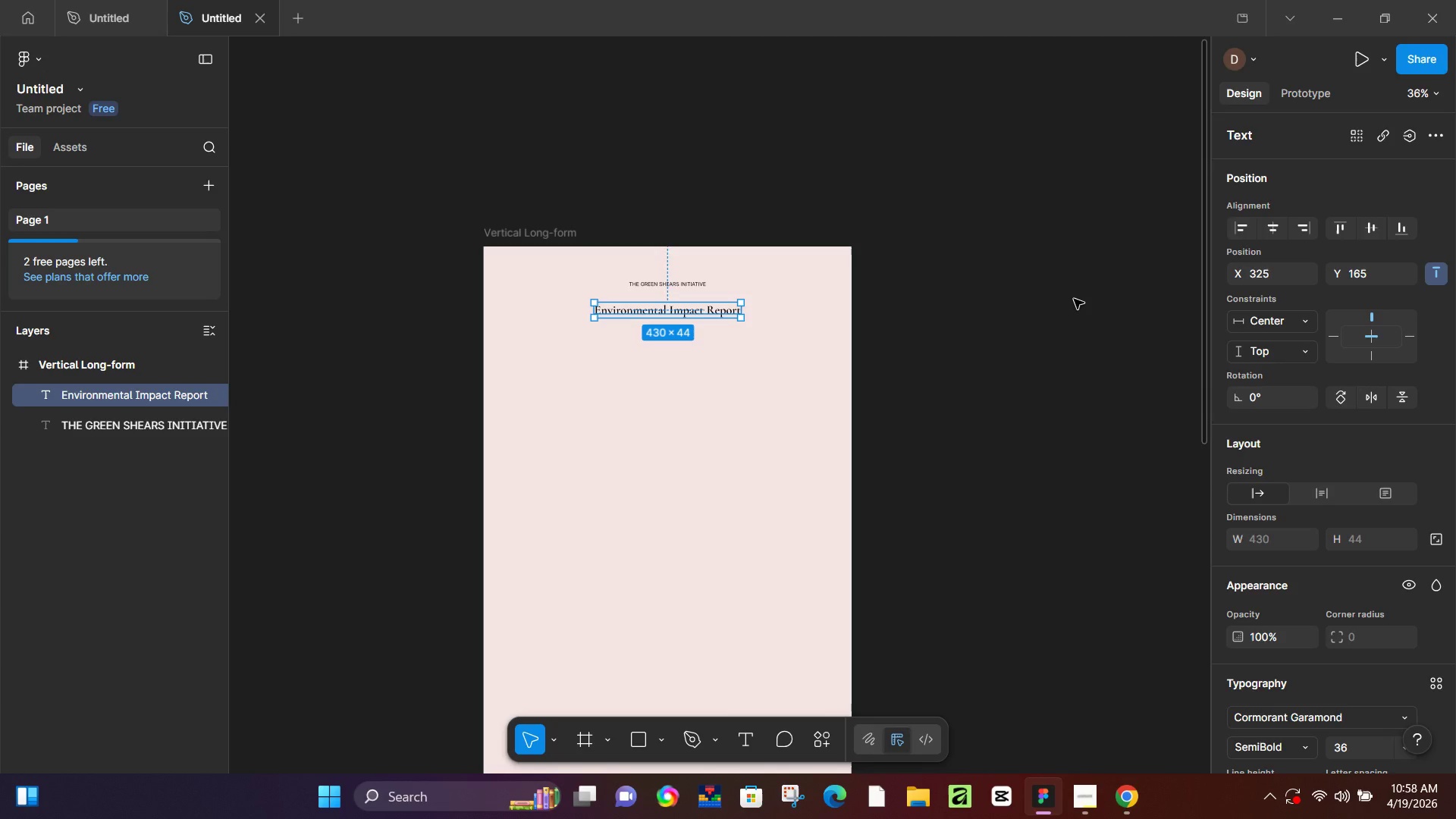 
wait(37.78)
 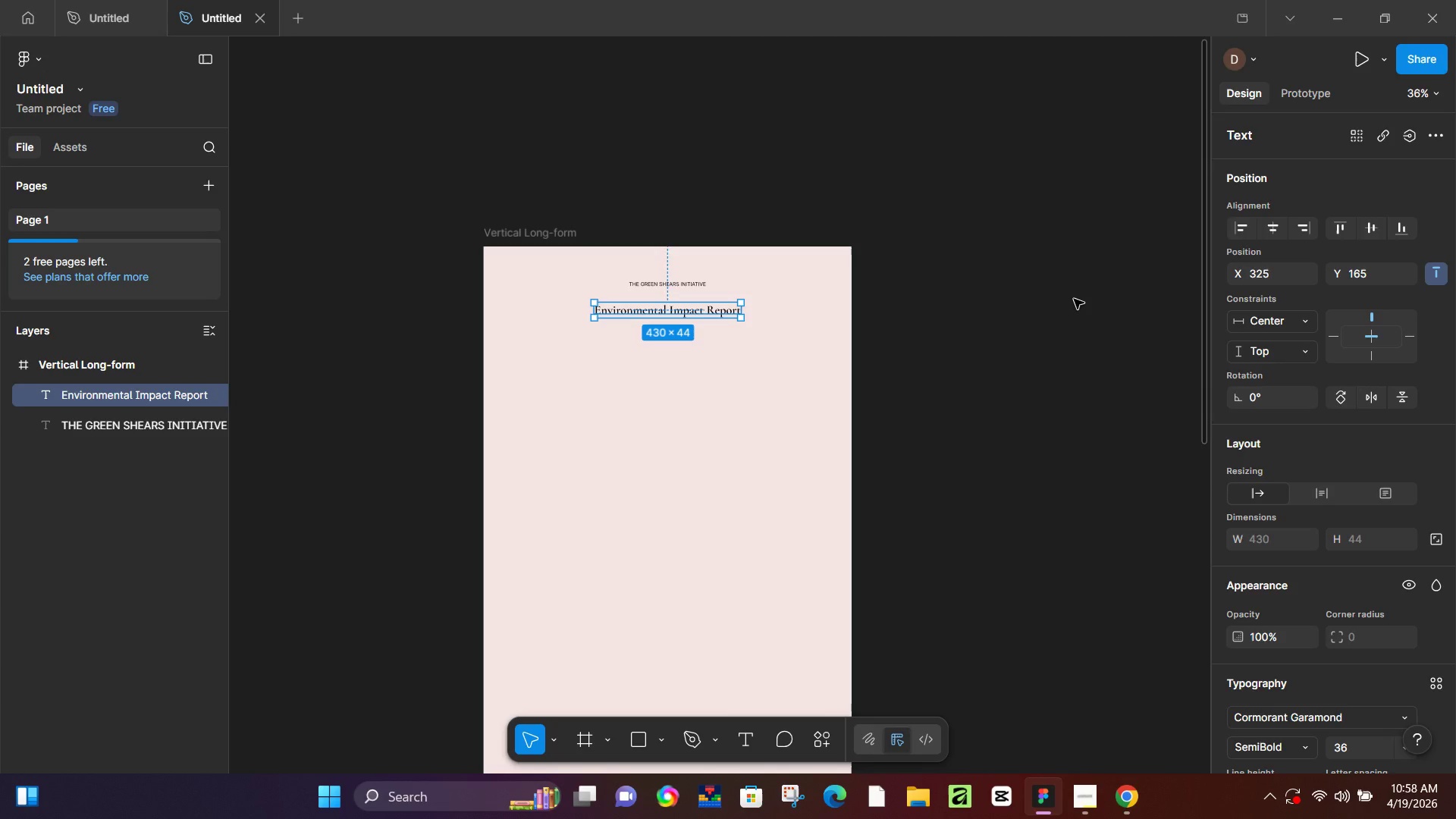 
scroll: coordinate [1025, 411], scroll_direction: up, amount: 3.0
 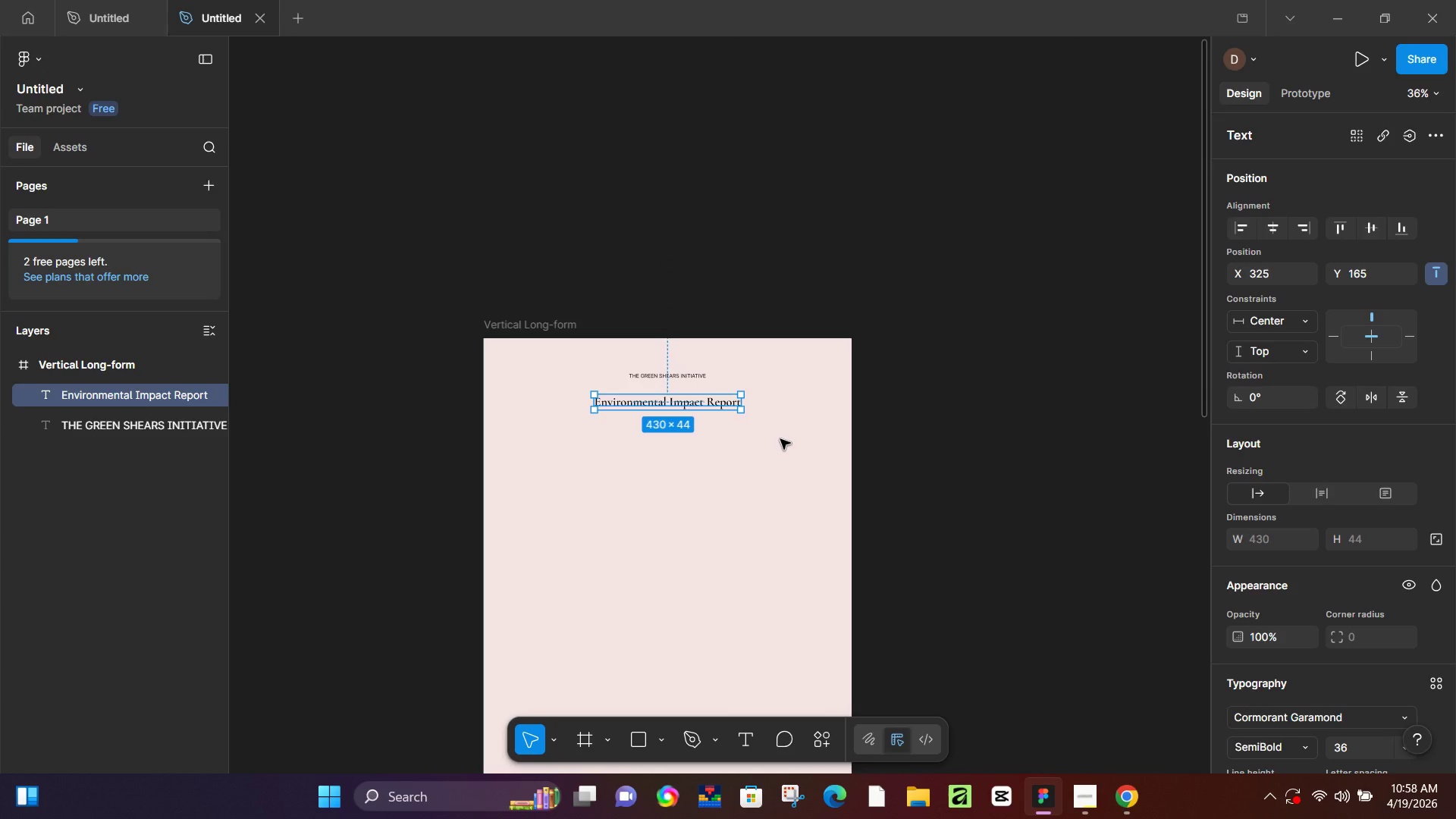 
key(ArrowUp)
 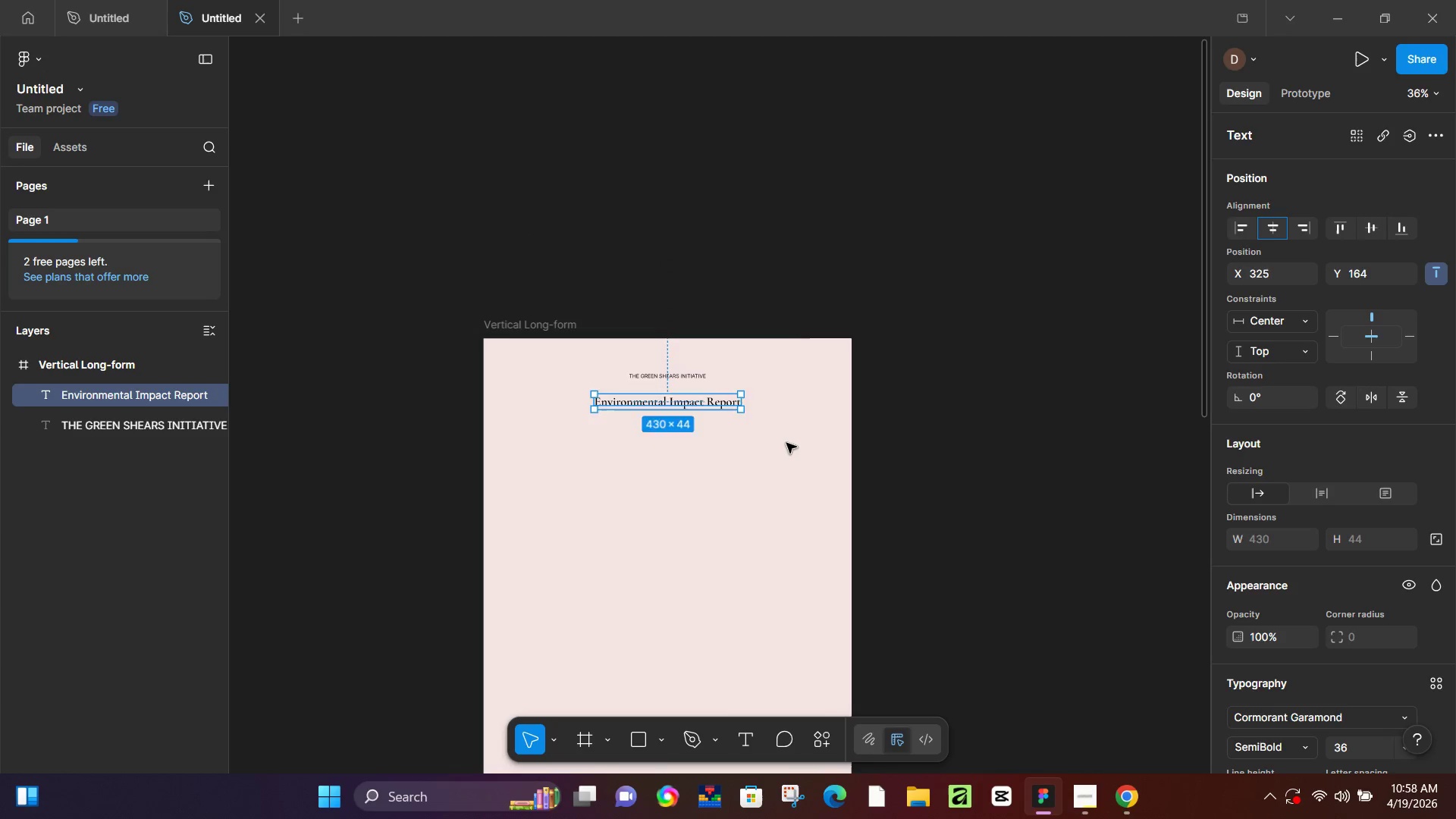 
key(ArrowUp)
 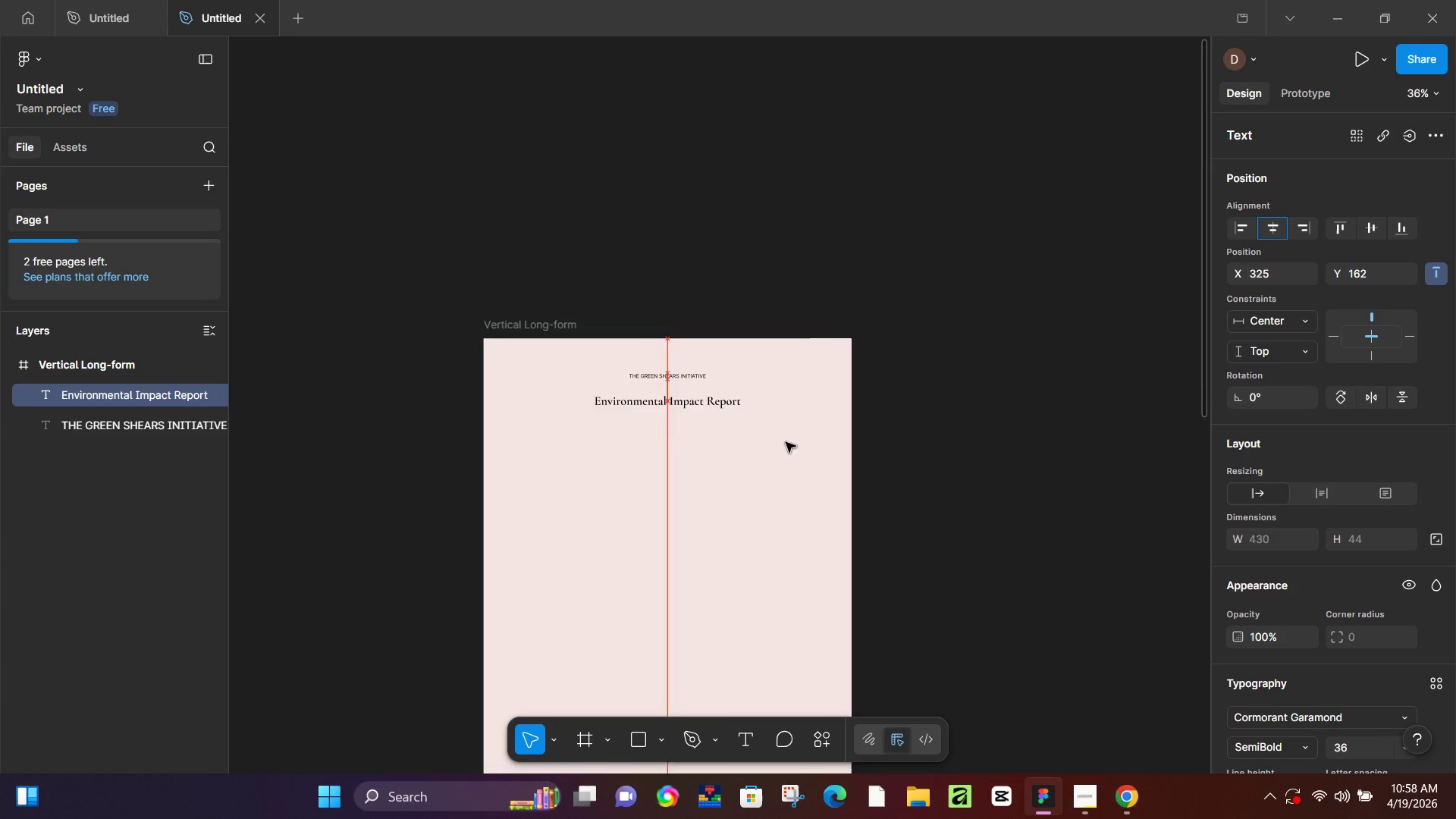 
key(ArrowUp)
 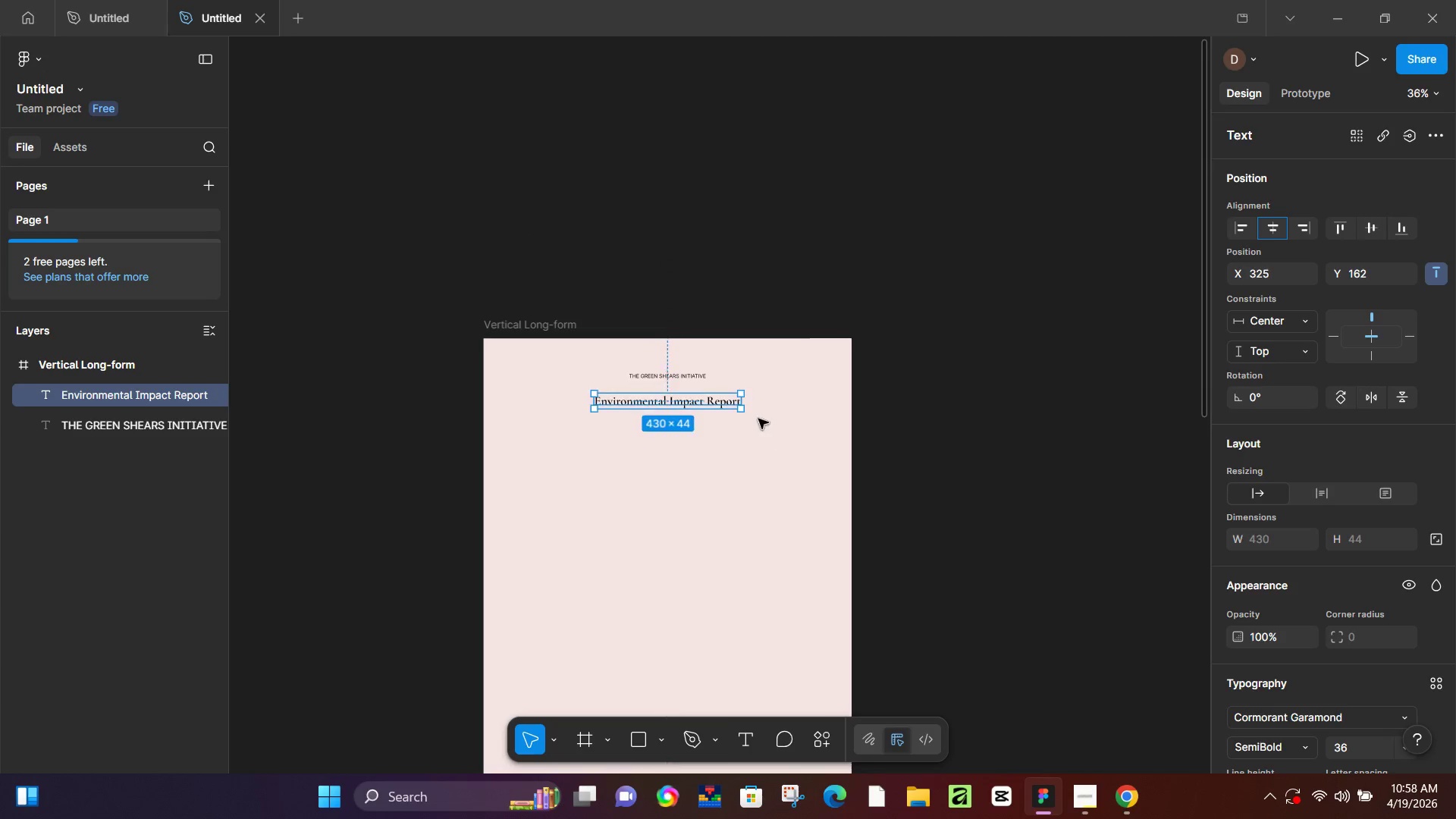 
key(ArrowUp)
 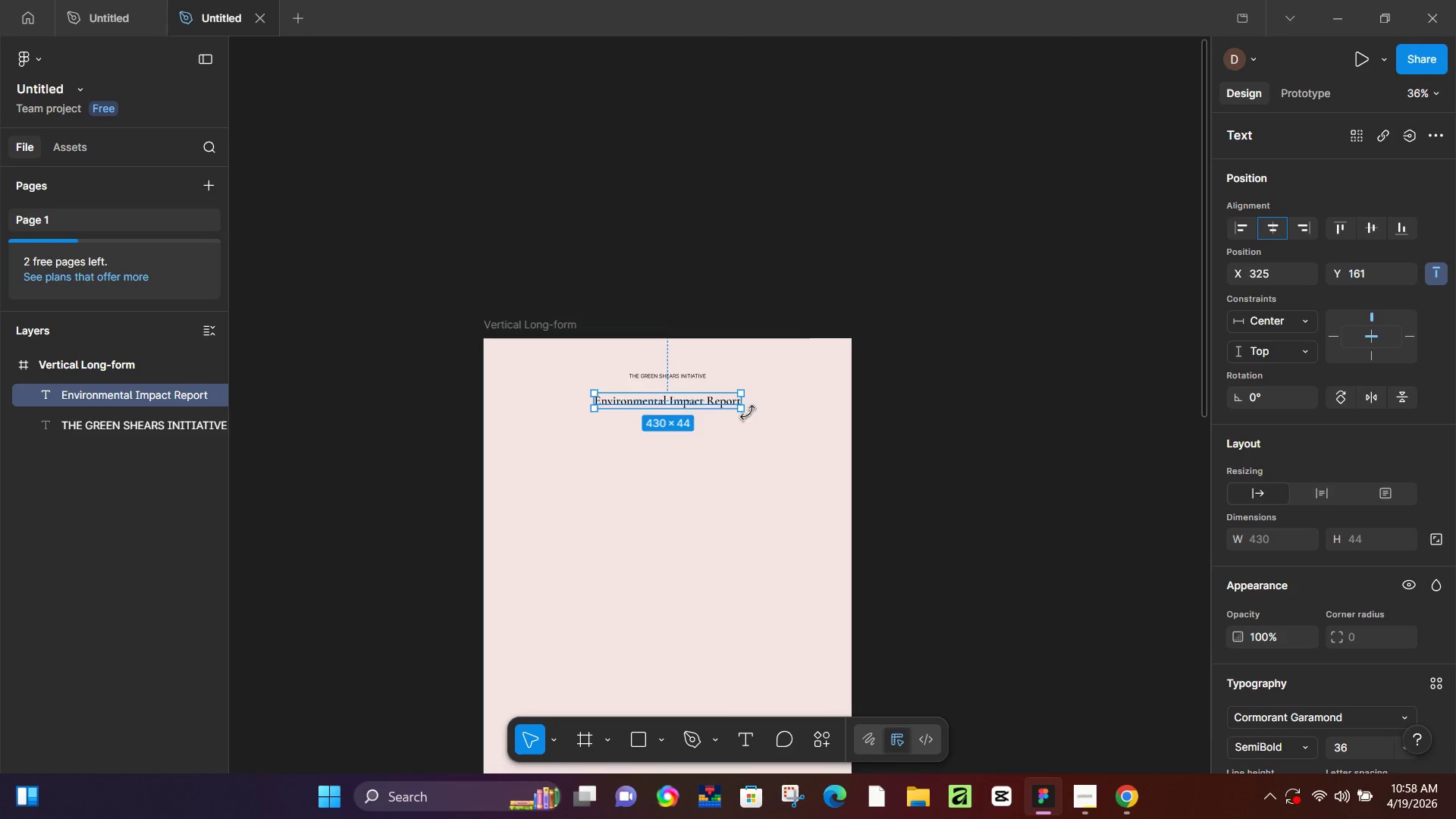 
key(ArrowUp)
 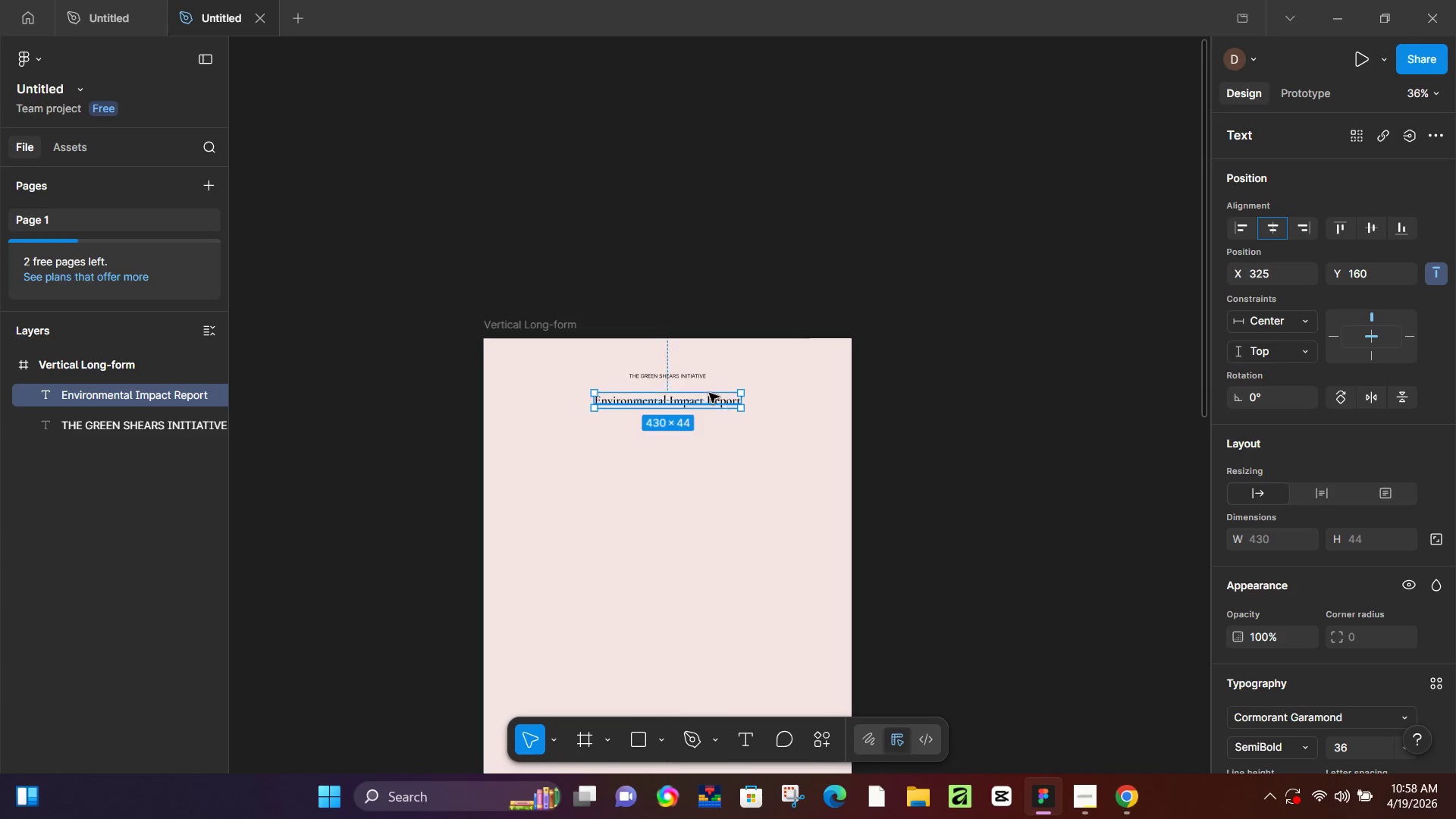 
key(ArrowUp)
 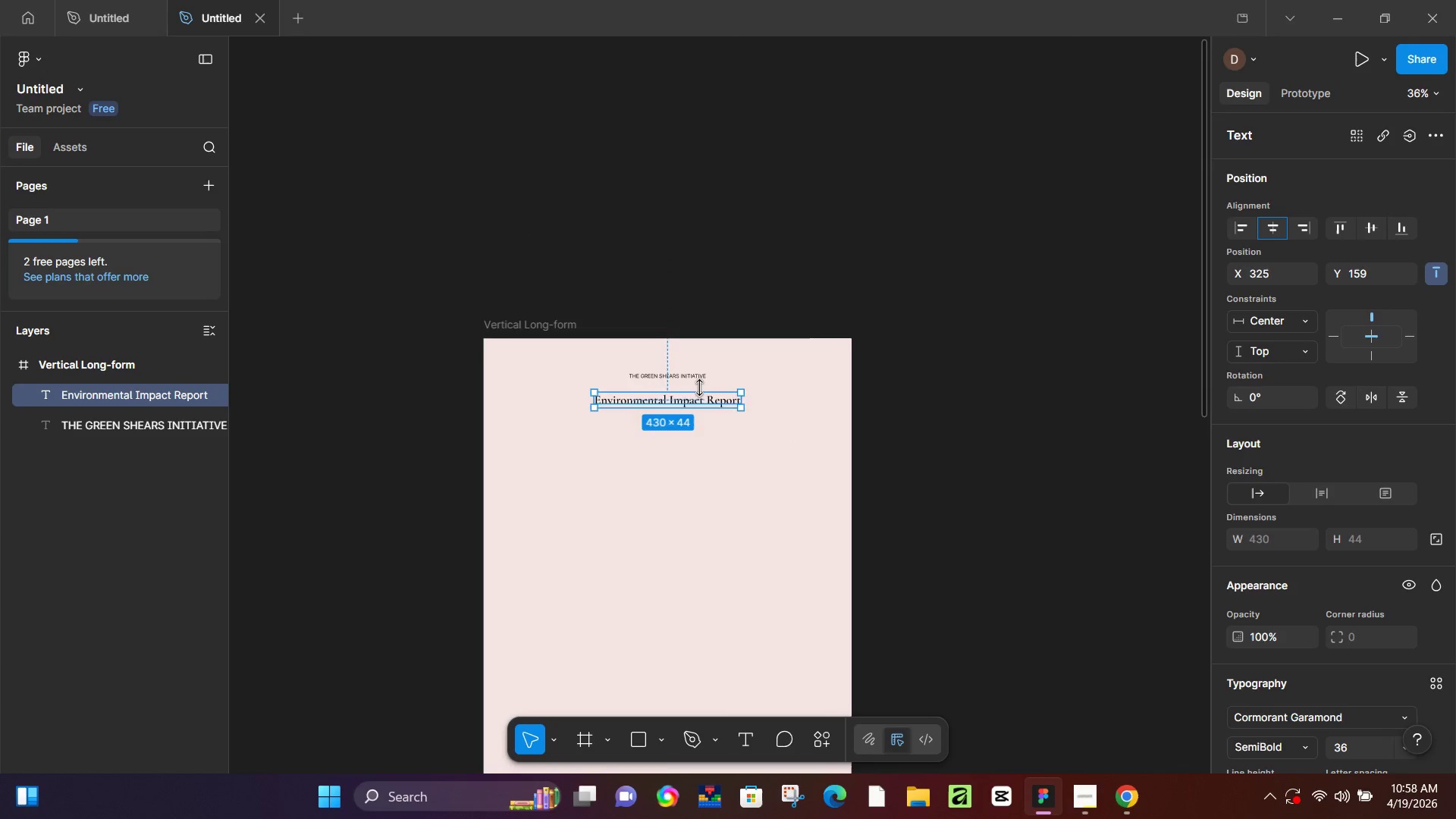 
key(ArrowUp)
 